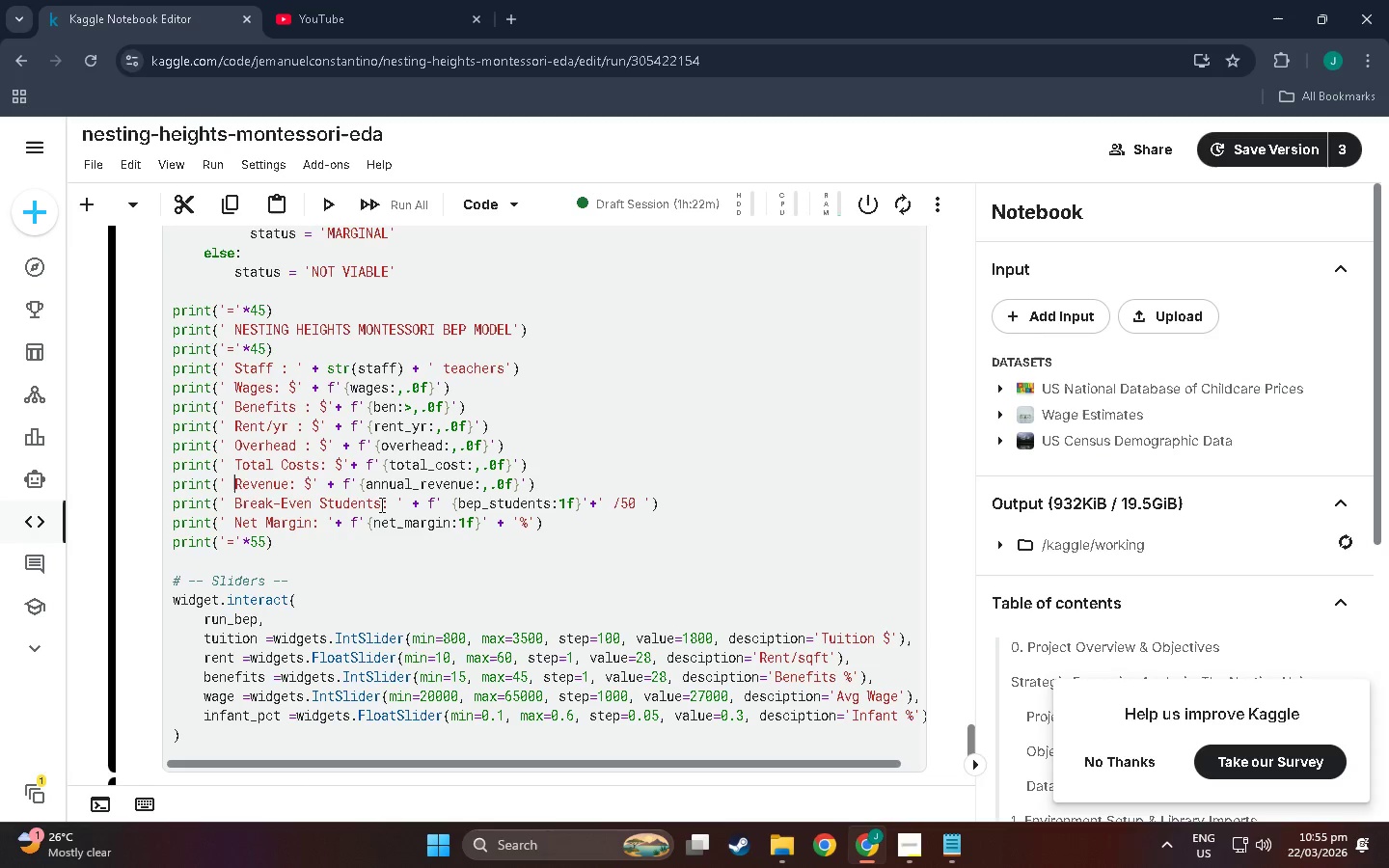 
left_click([379, 502])
 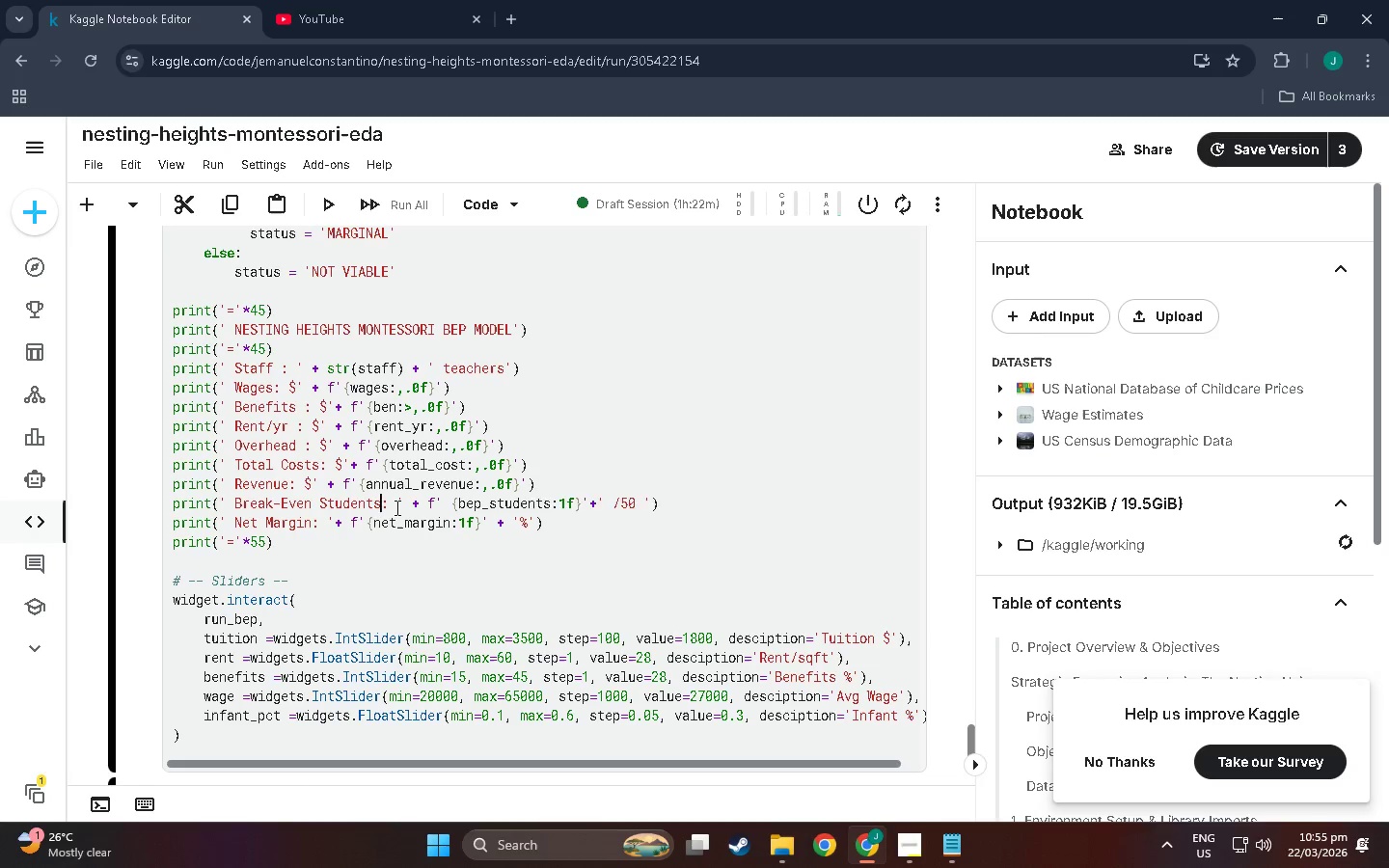 
key(Backspace)
 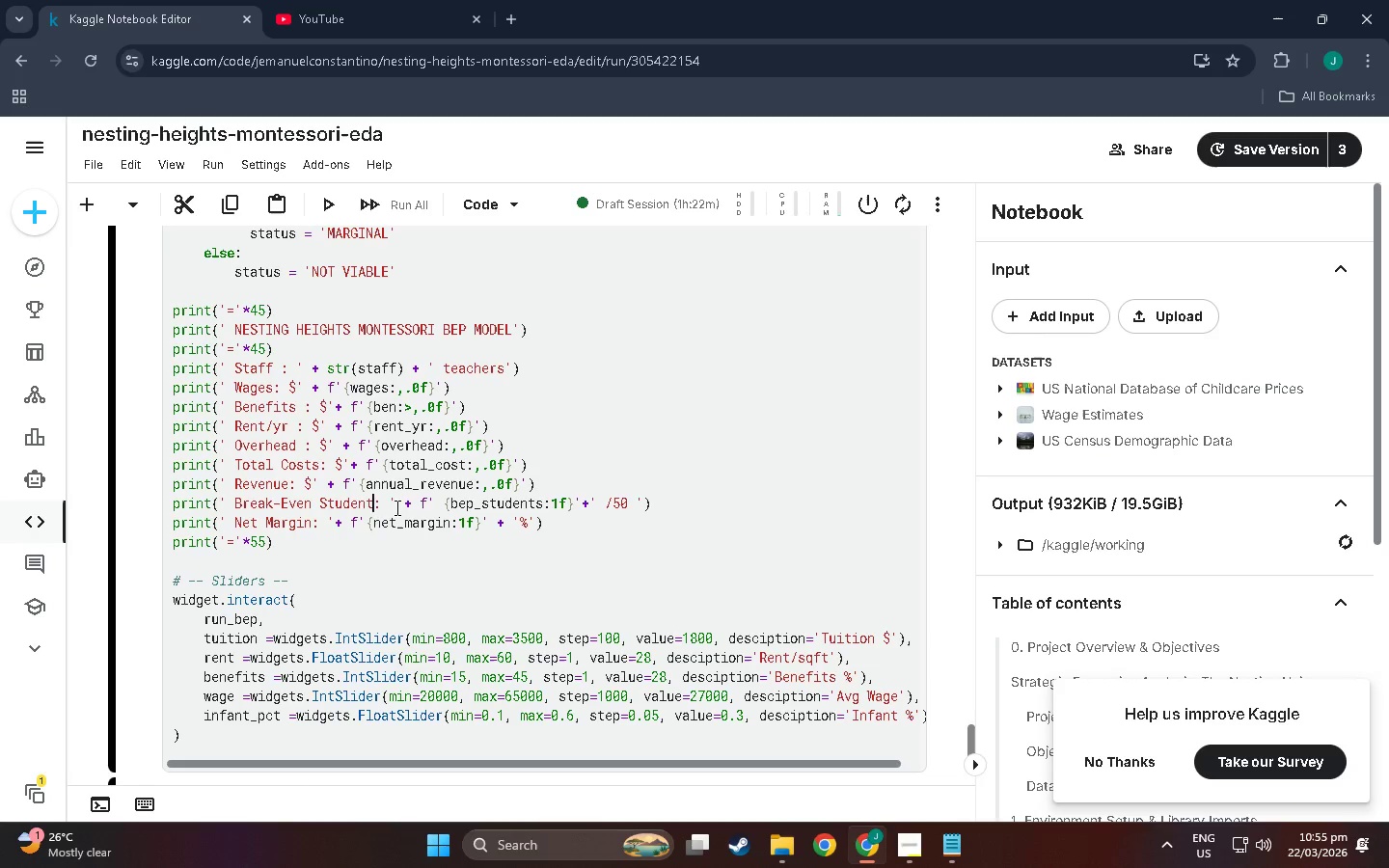 
key(Backspace)
 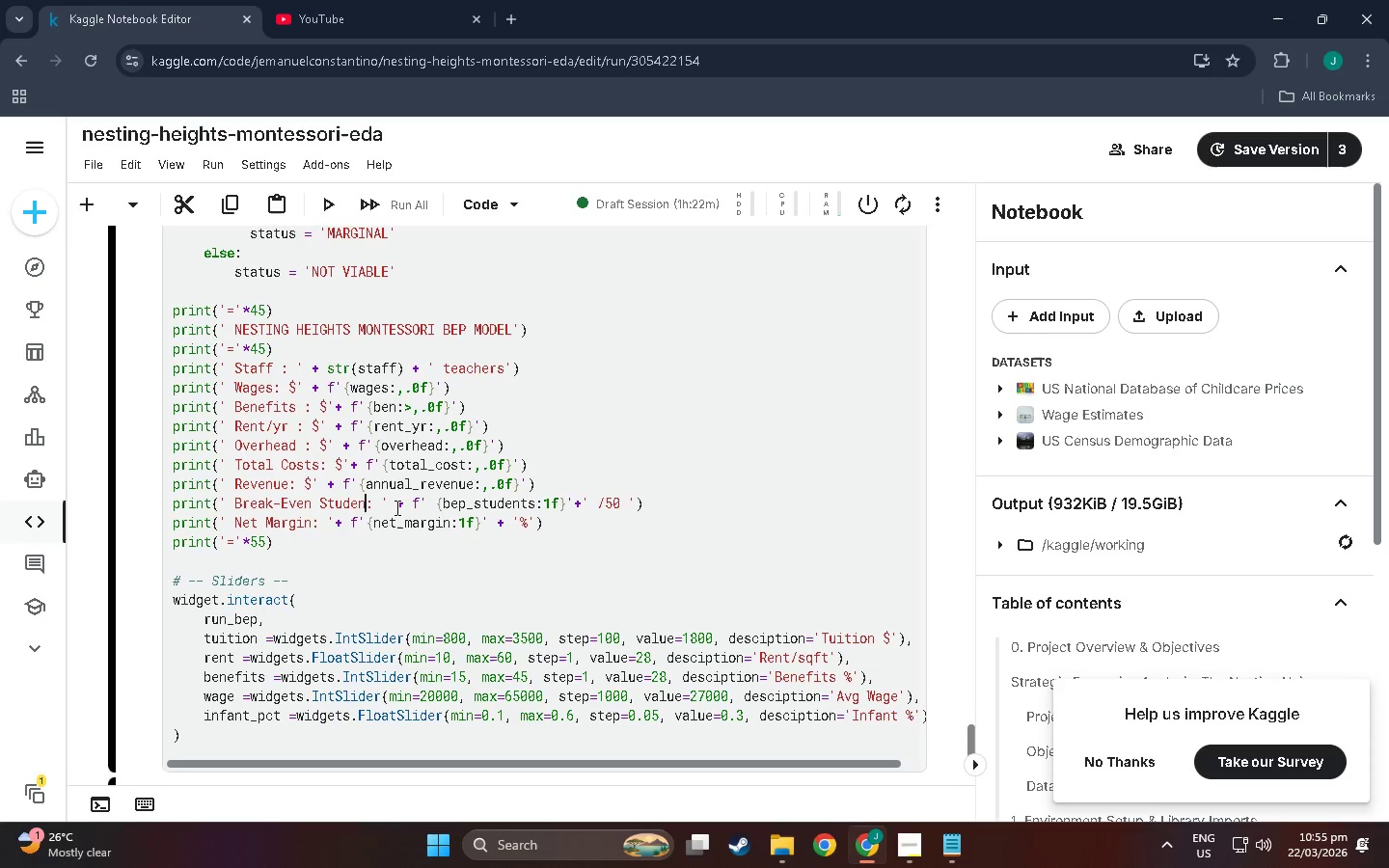 
key(Backspace)
 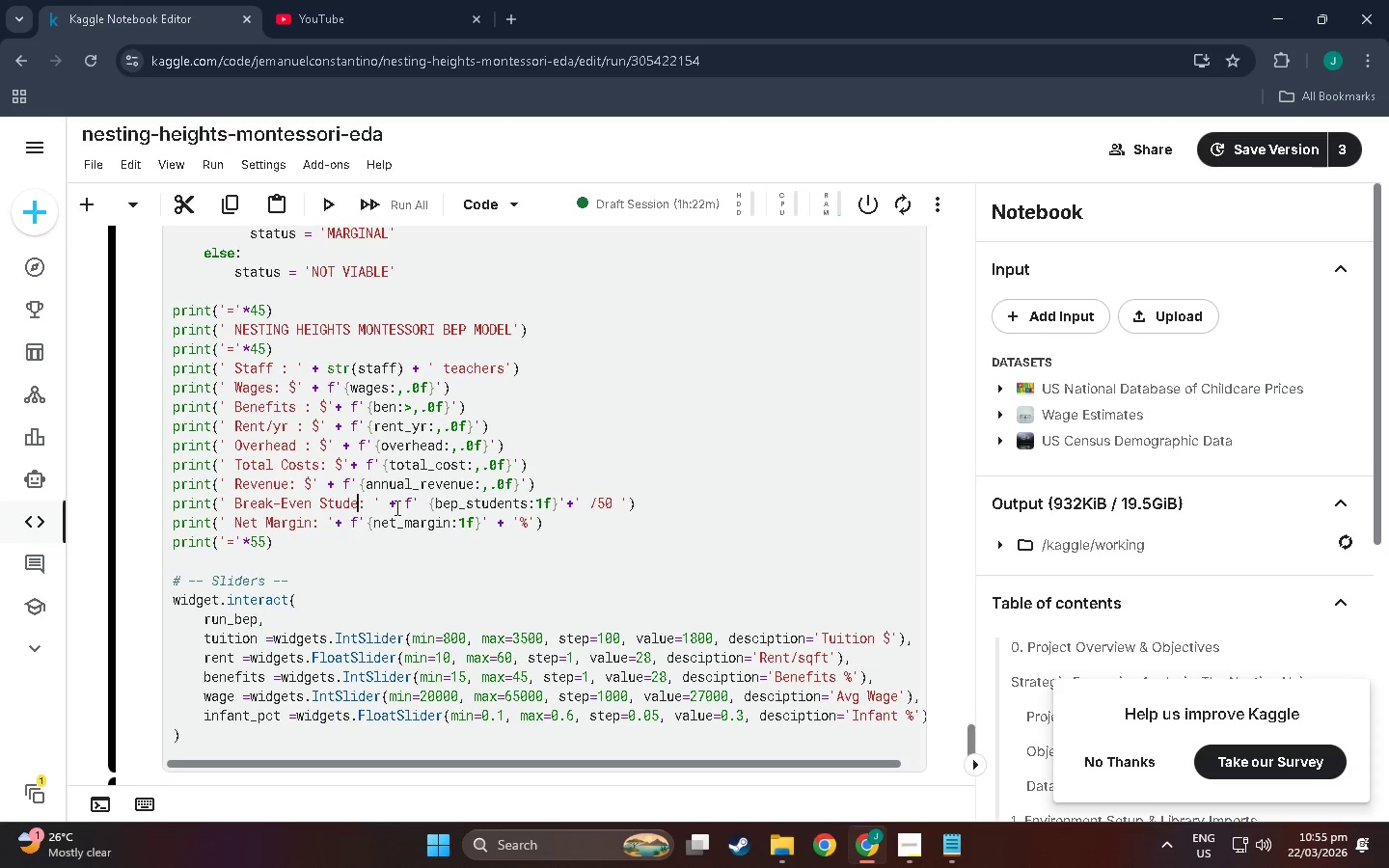 
key(Backspace)
 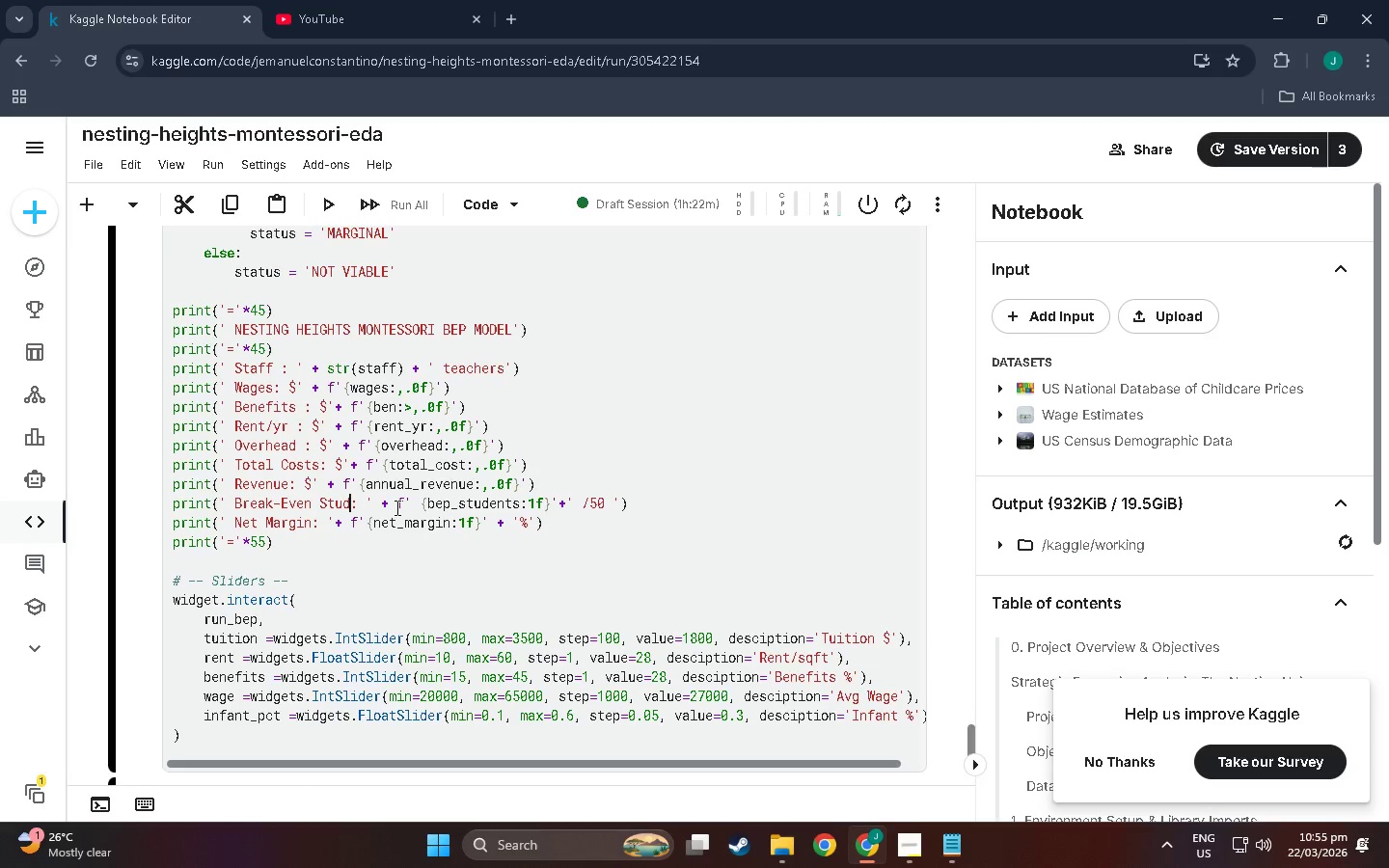 
key(Backspace)
 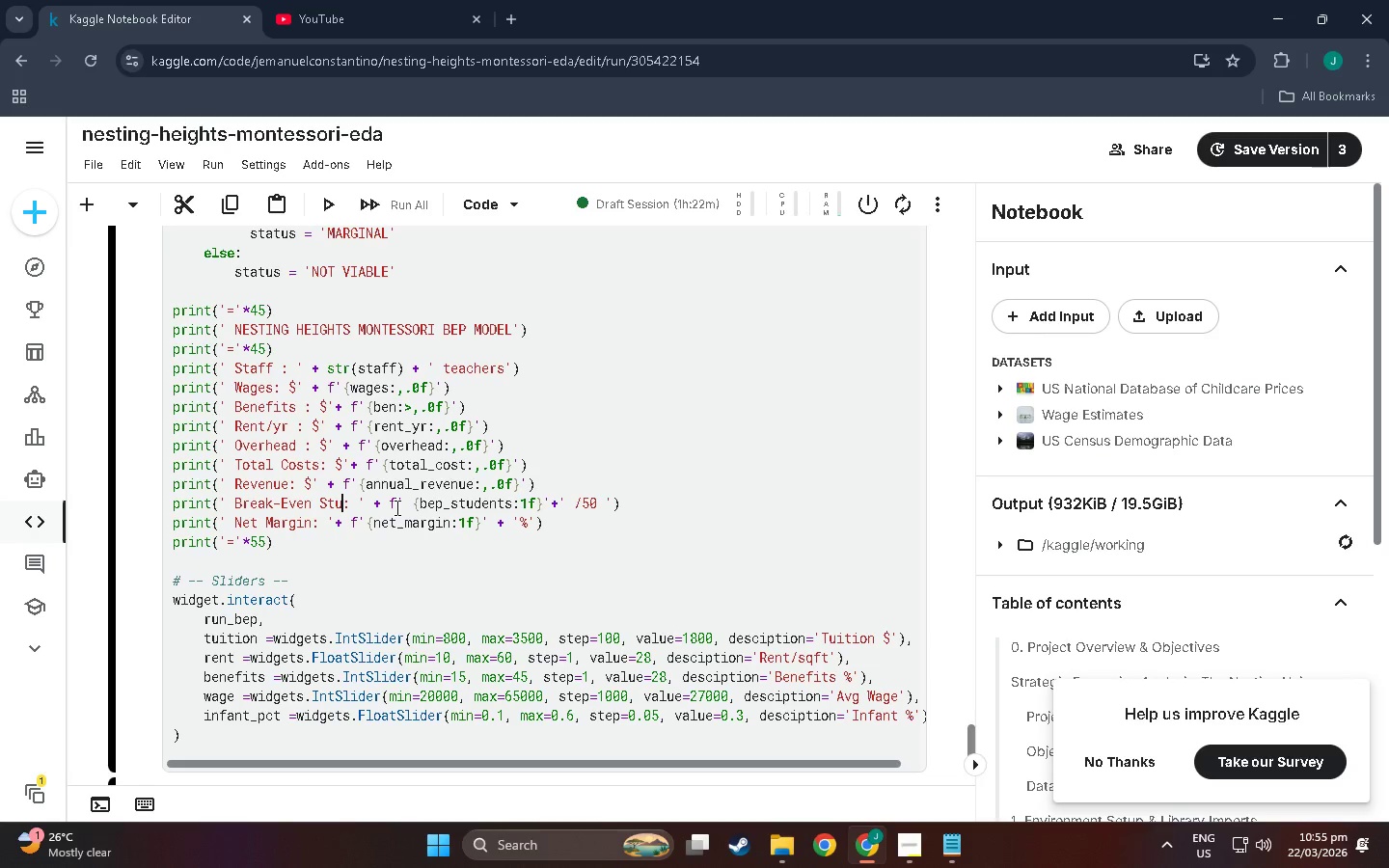 
key(Backspace)
 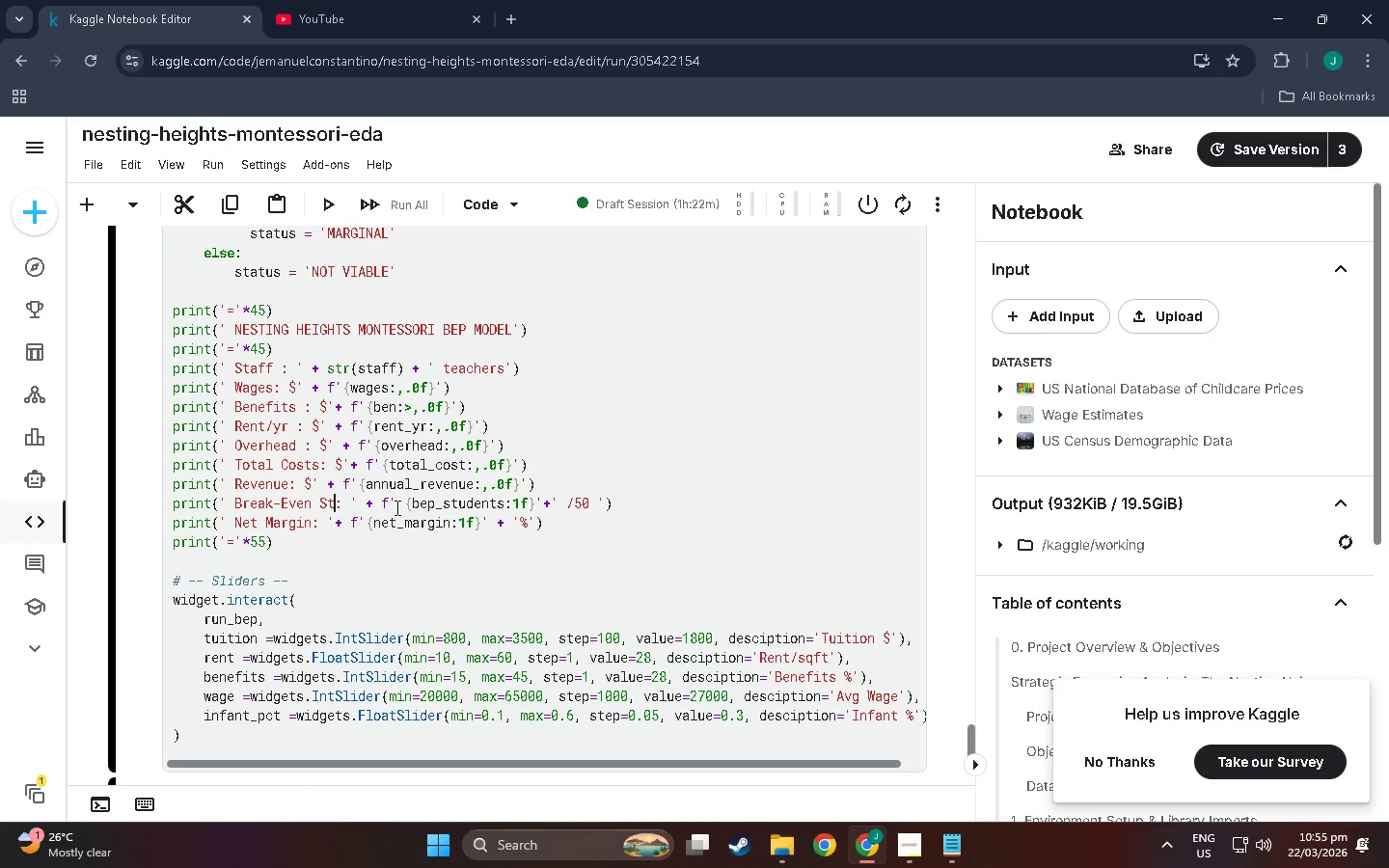 
key(Backspace)
 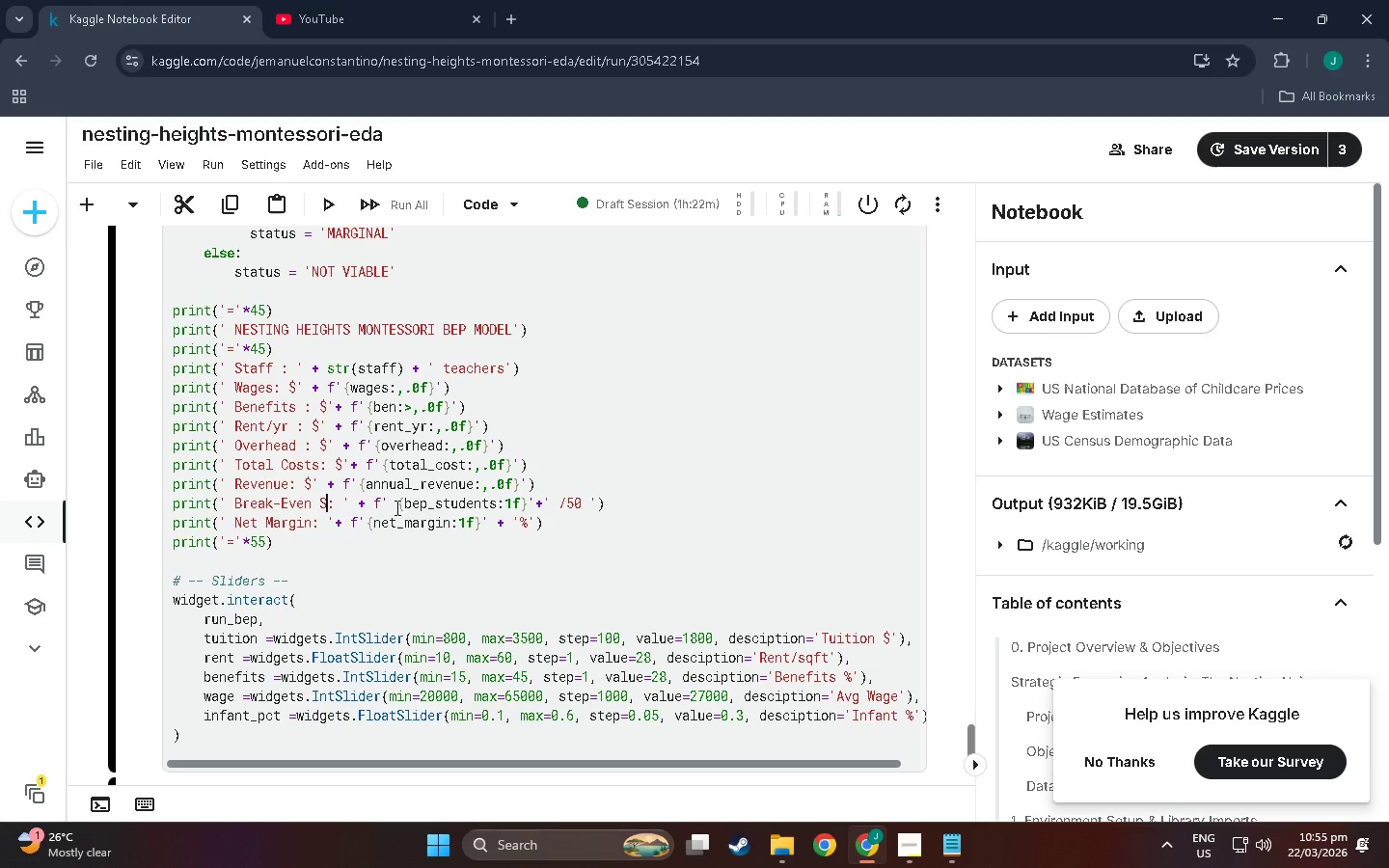 
key(Backspace)
 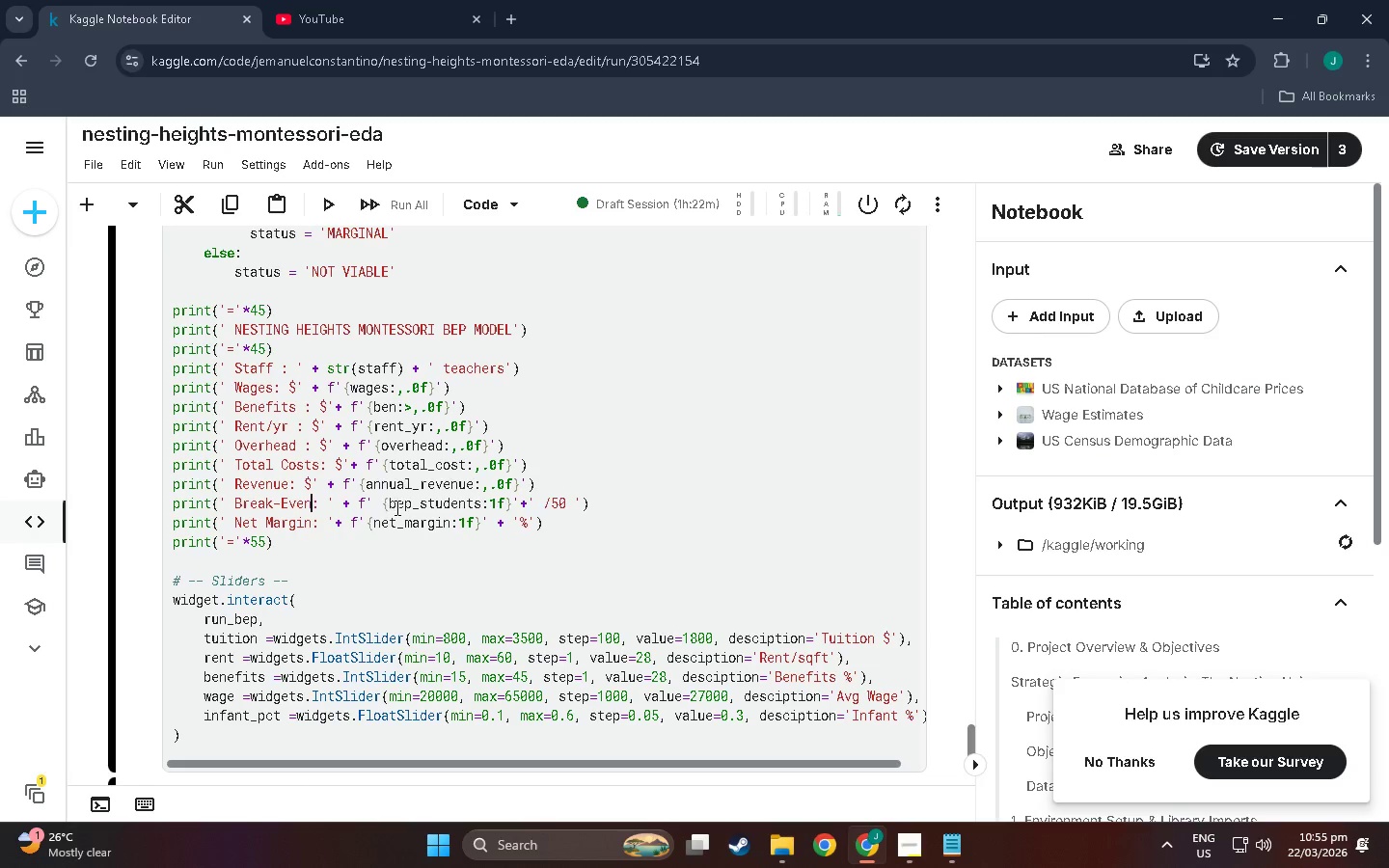 
key(Backspace)
 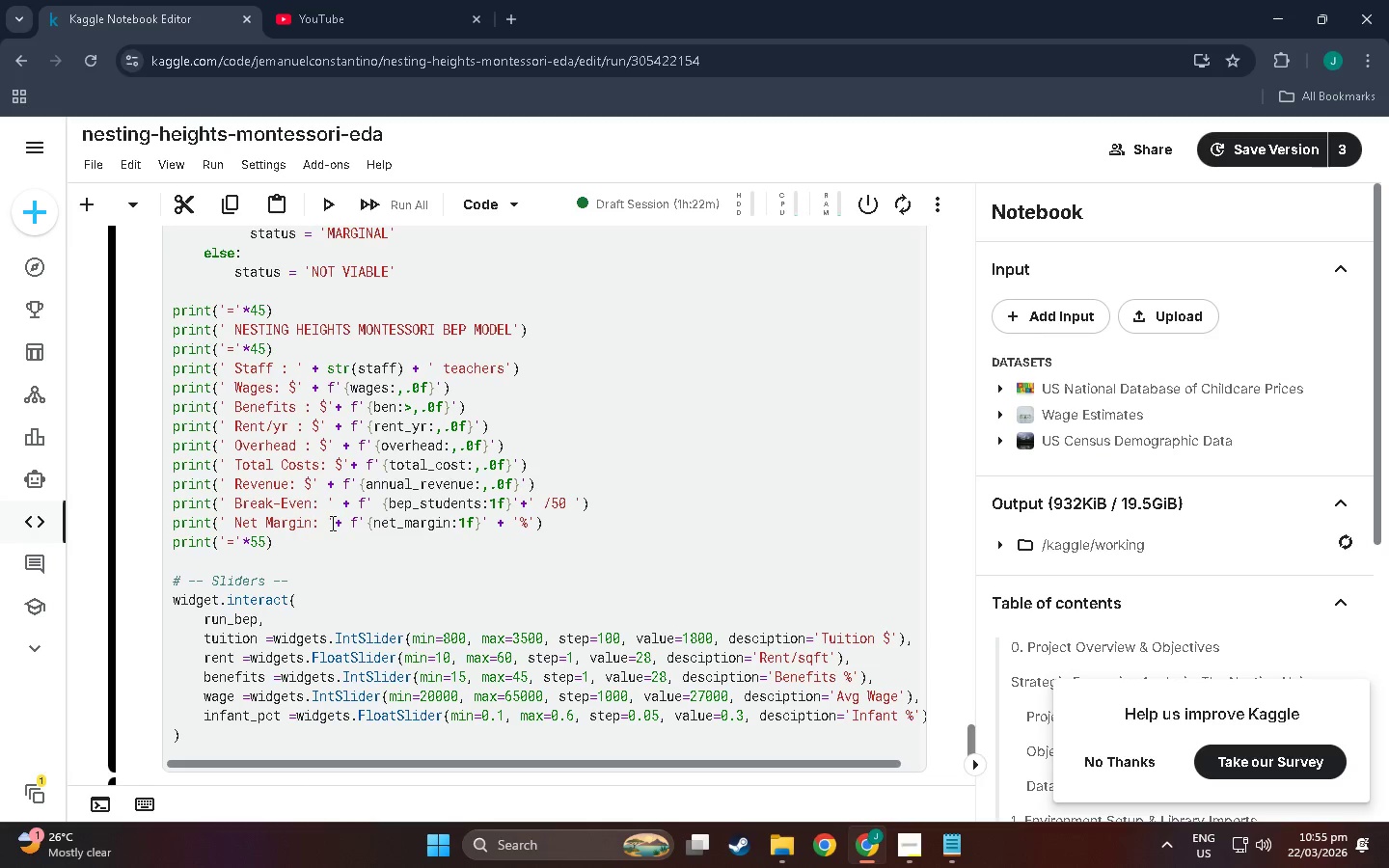 
key(Space)
 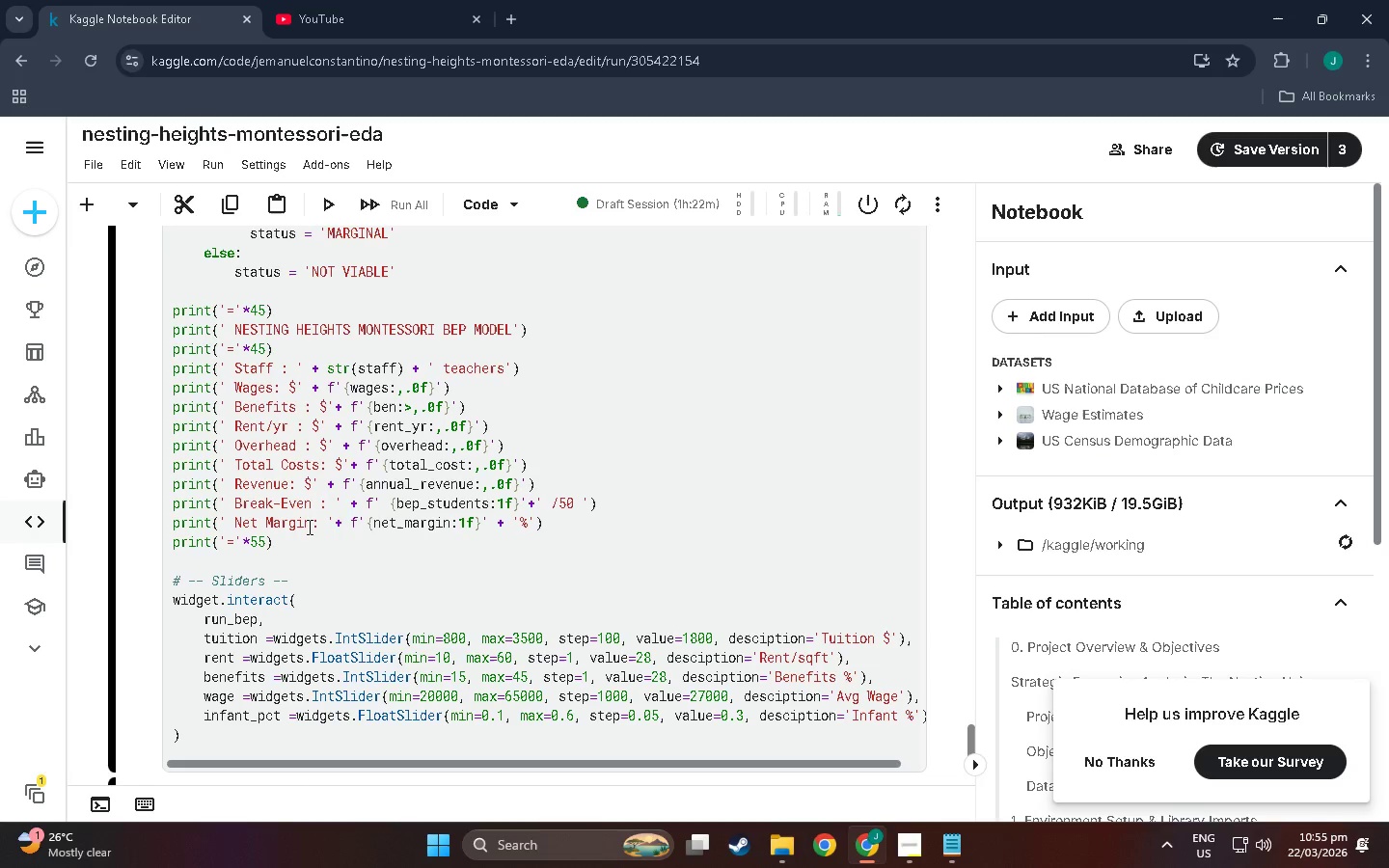 
left_click([544, 524])
 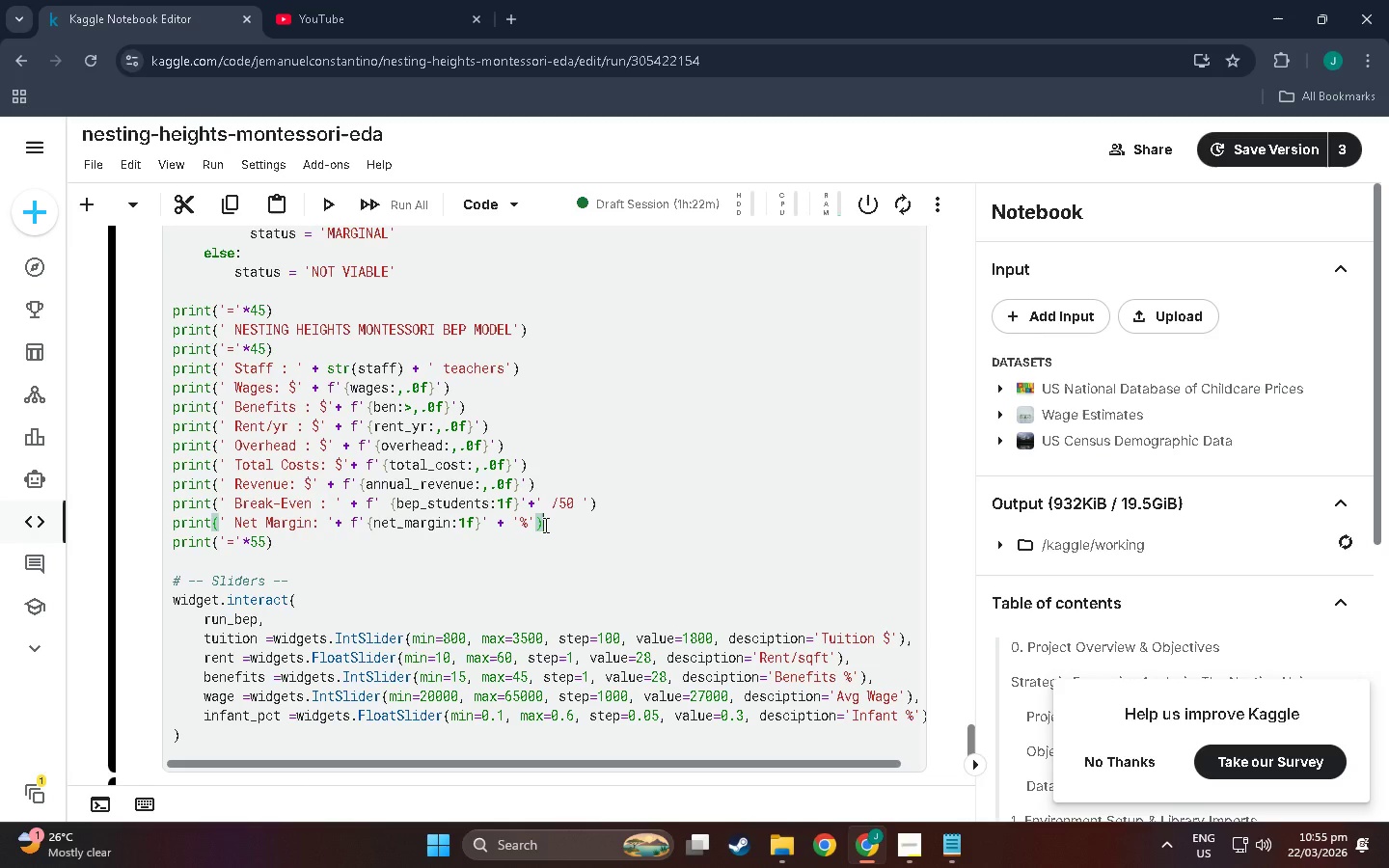 
wait(5.8)
 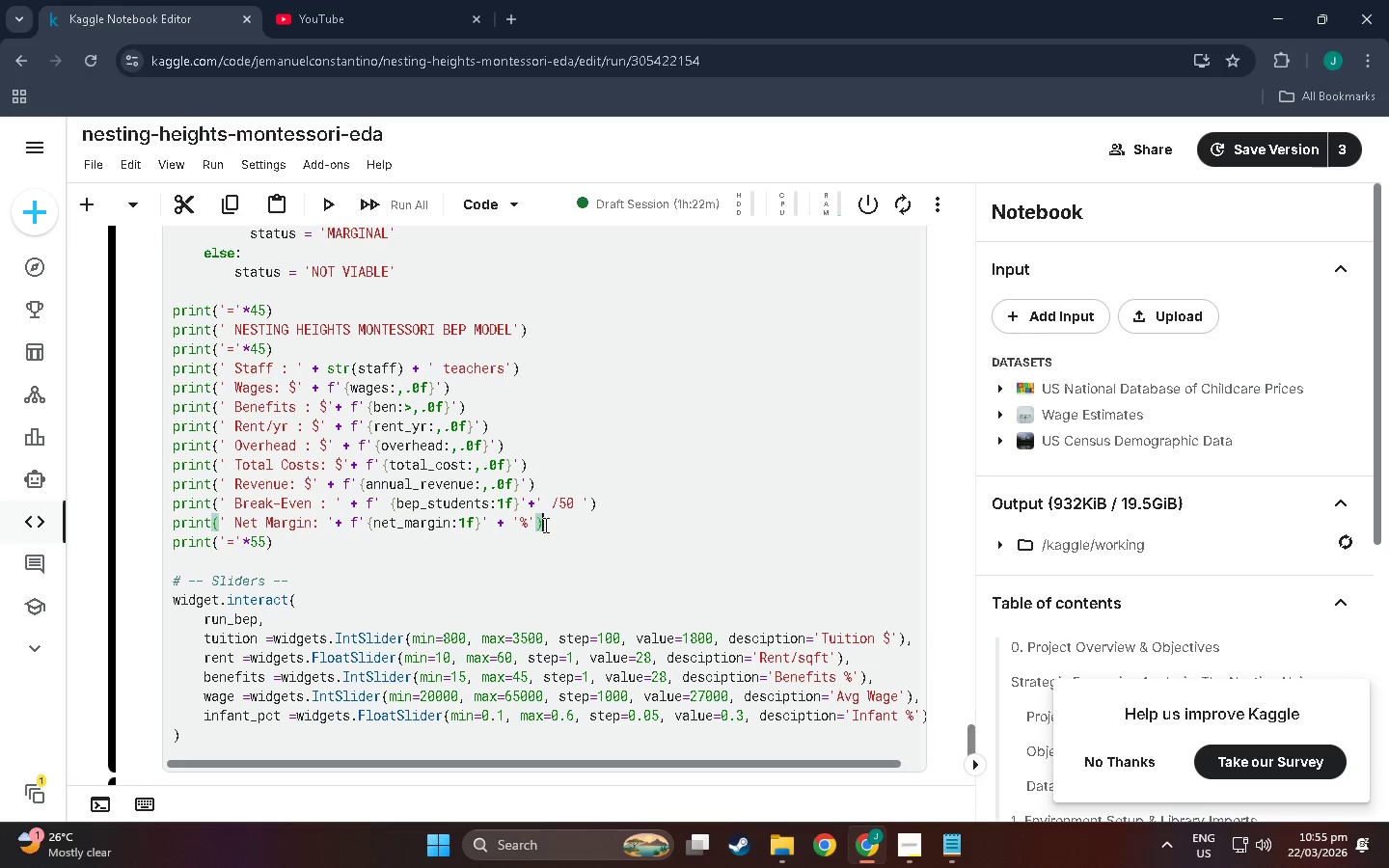 
left_click([473, 527])
 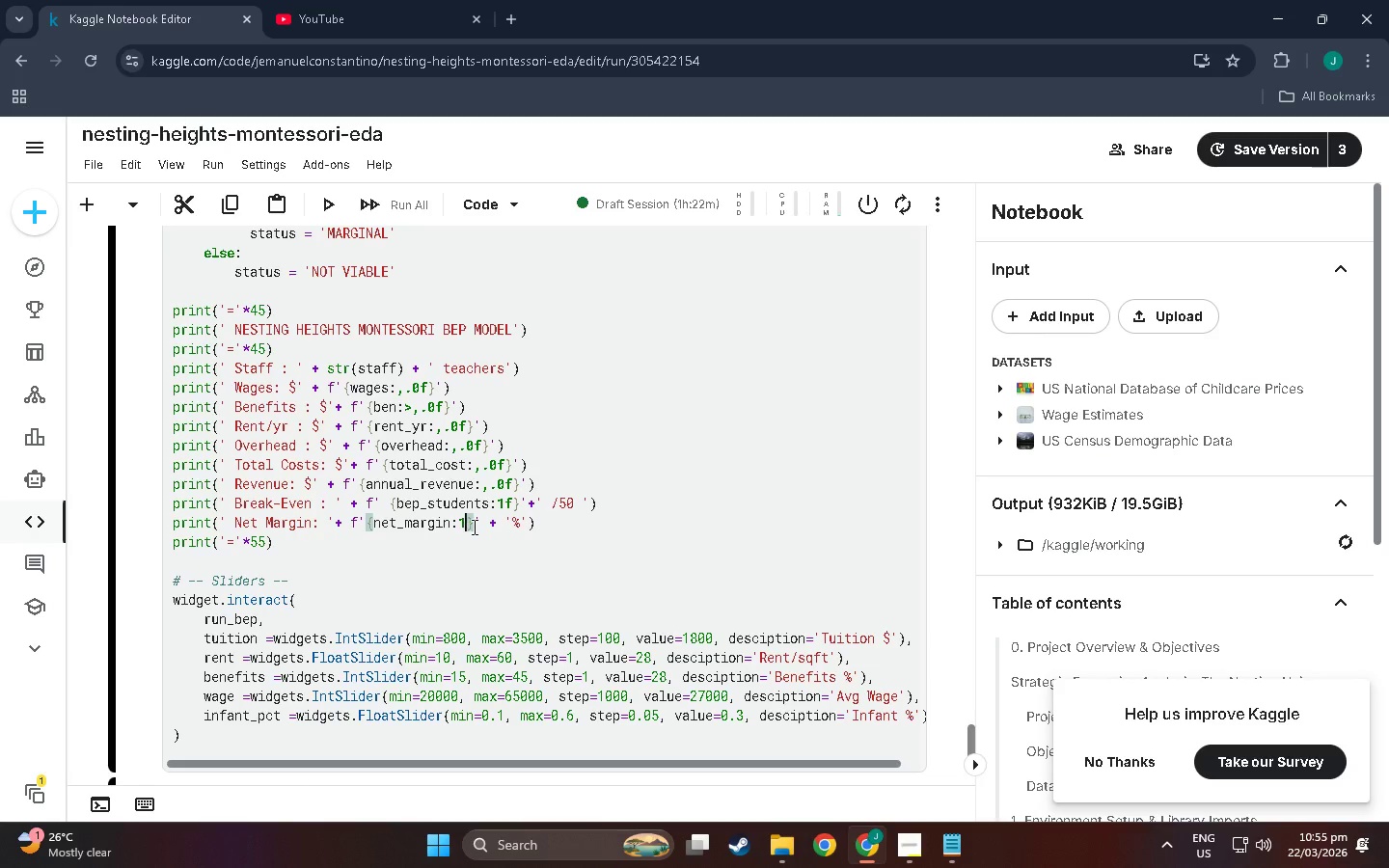 
key(Backspace)
 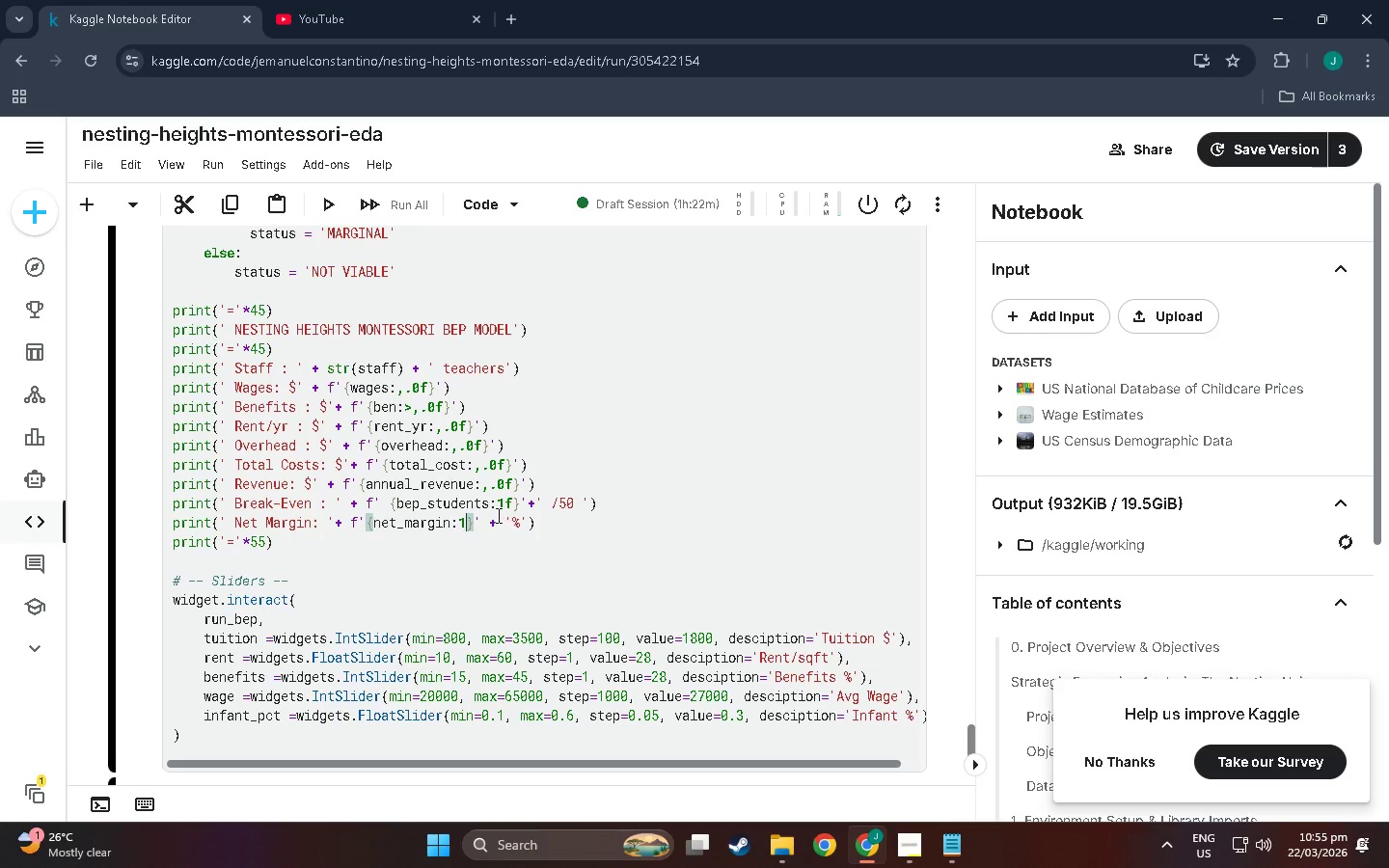 
left_click([513, 501])
 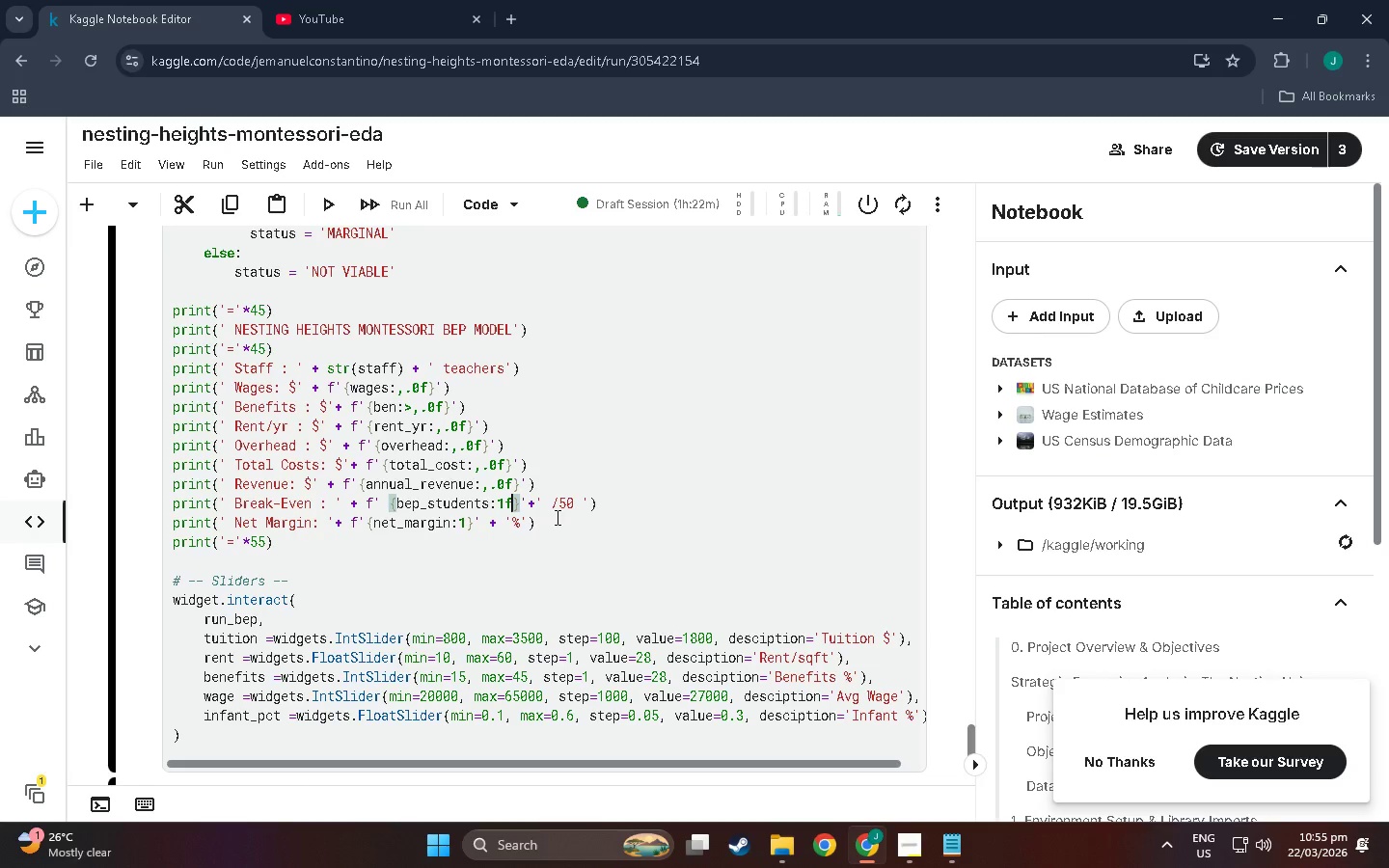 
scroll: coordinate [570, 522], scroll_direction: up, amount: 1.0
 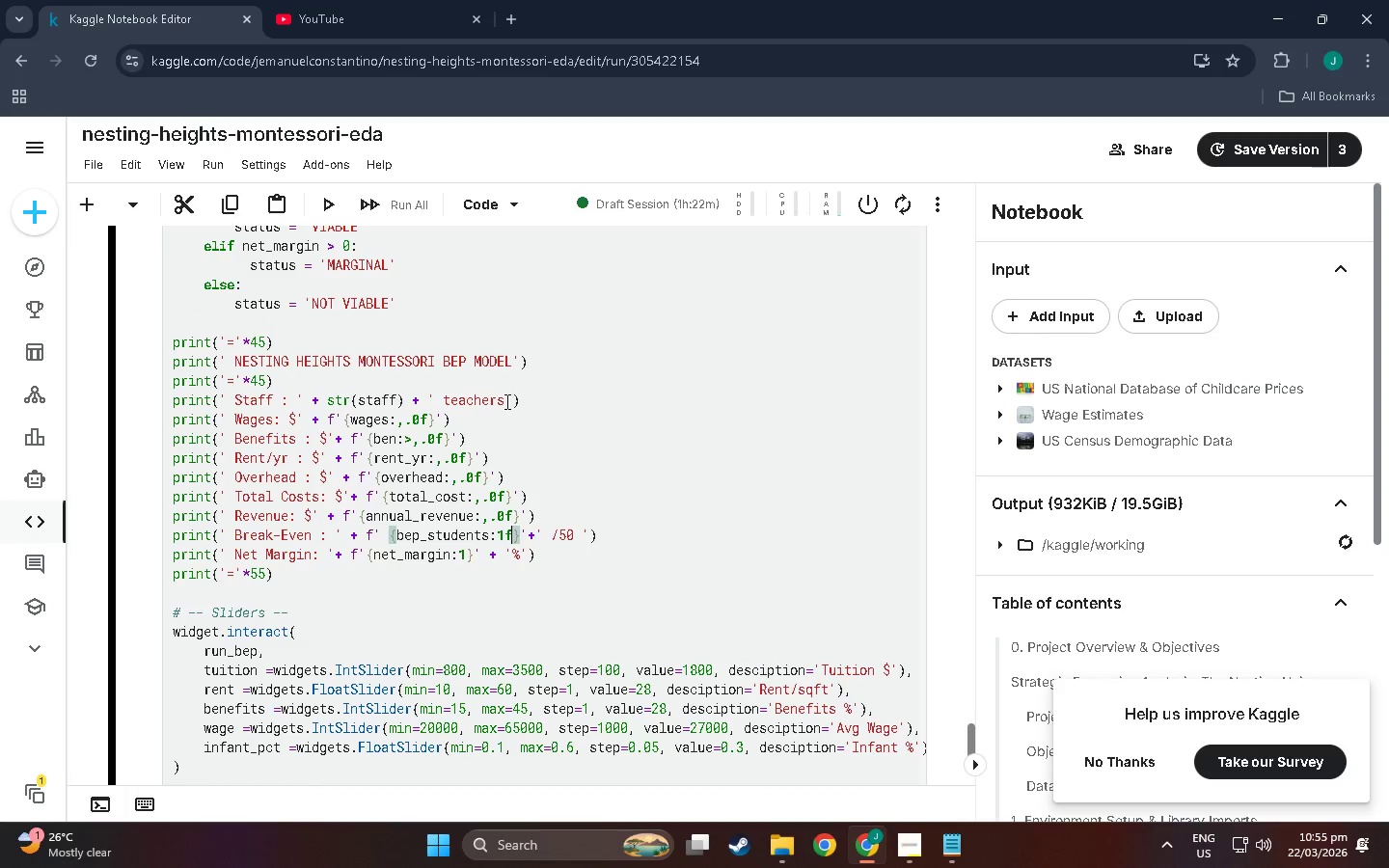 
scroll: coordinate [505, 401], scroll_direction: down, amount: 3.0
 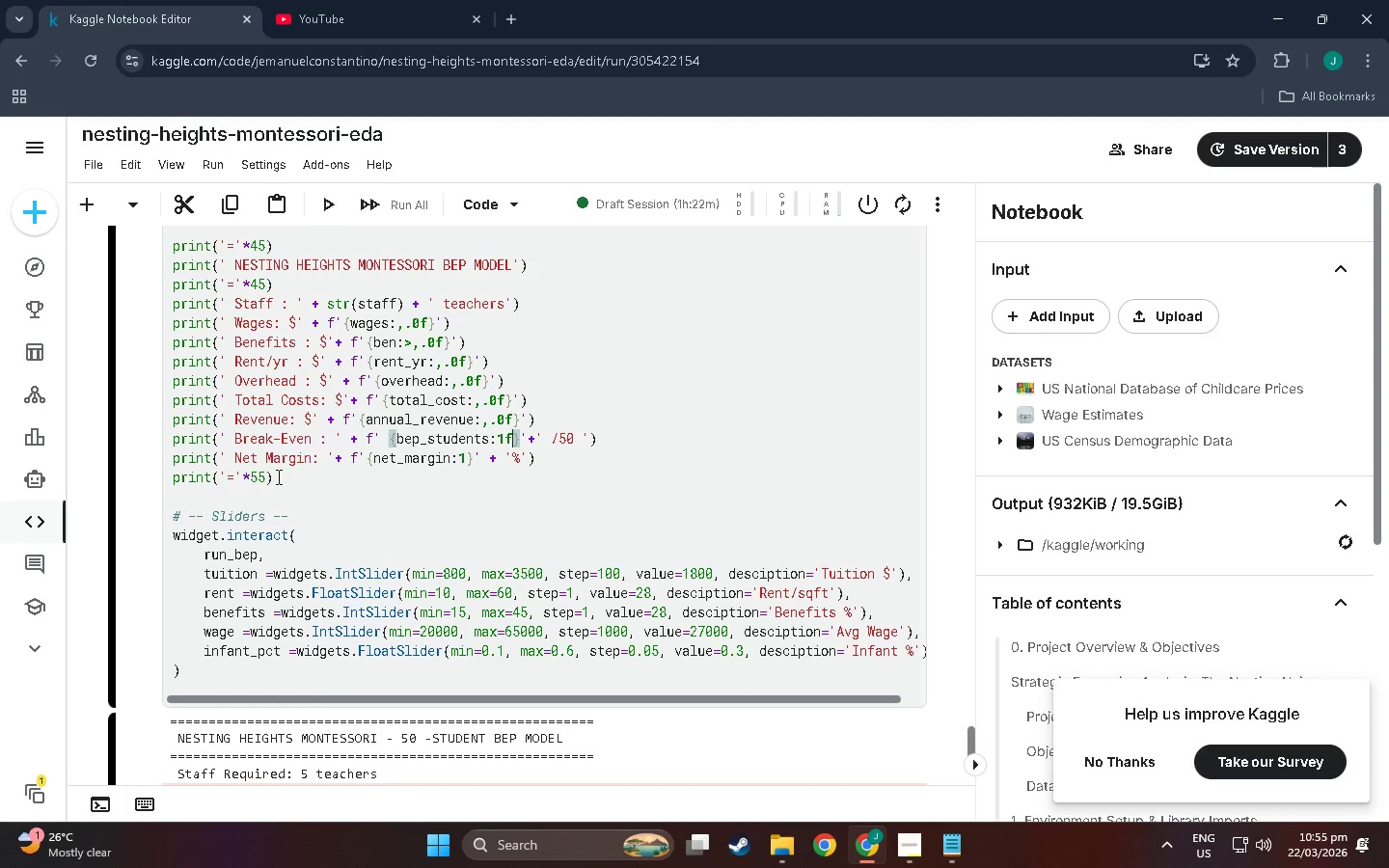 
left_click([272, 476])
 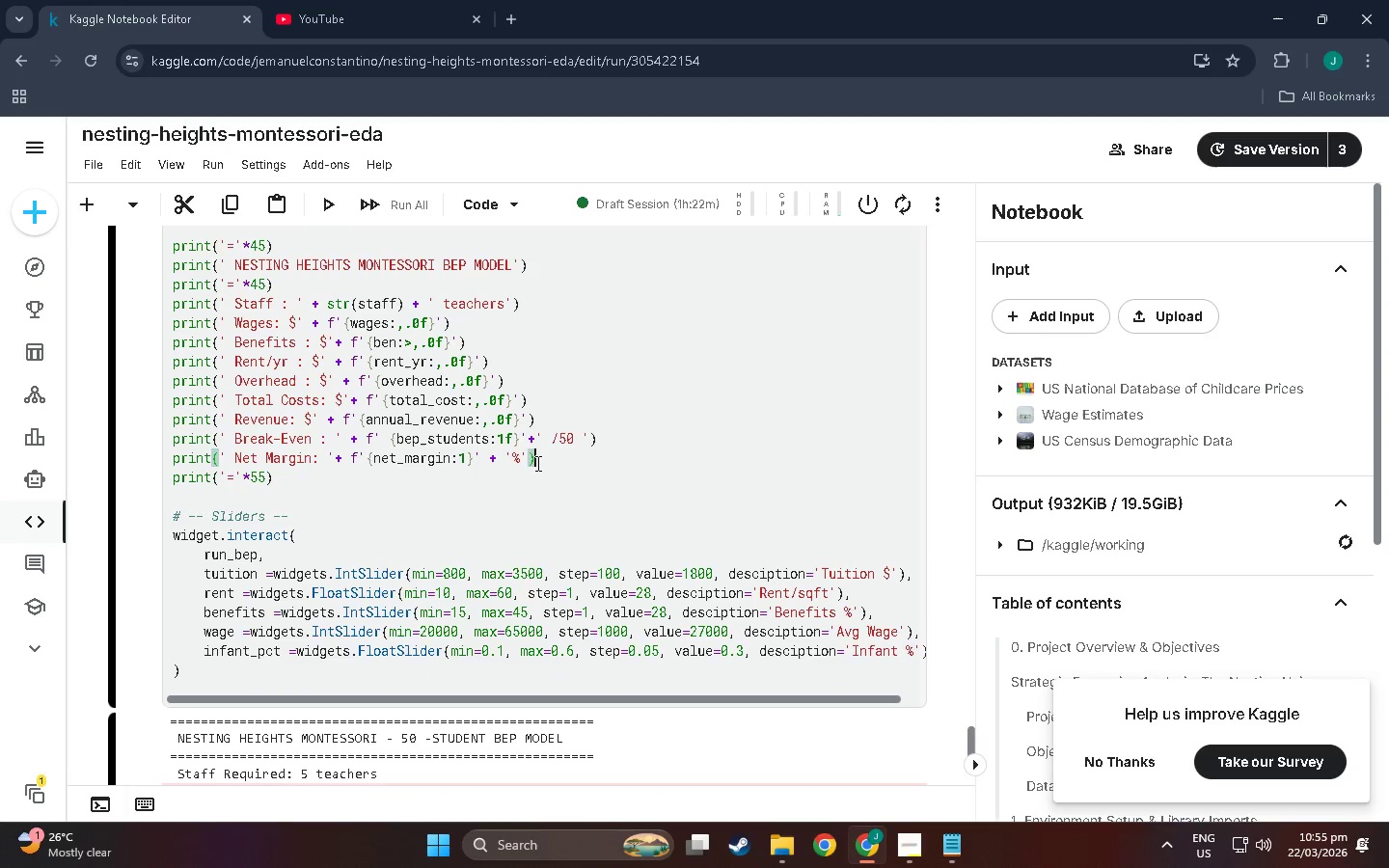 
key(Enter)
 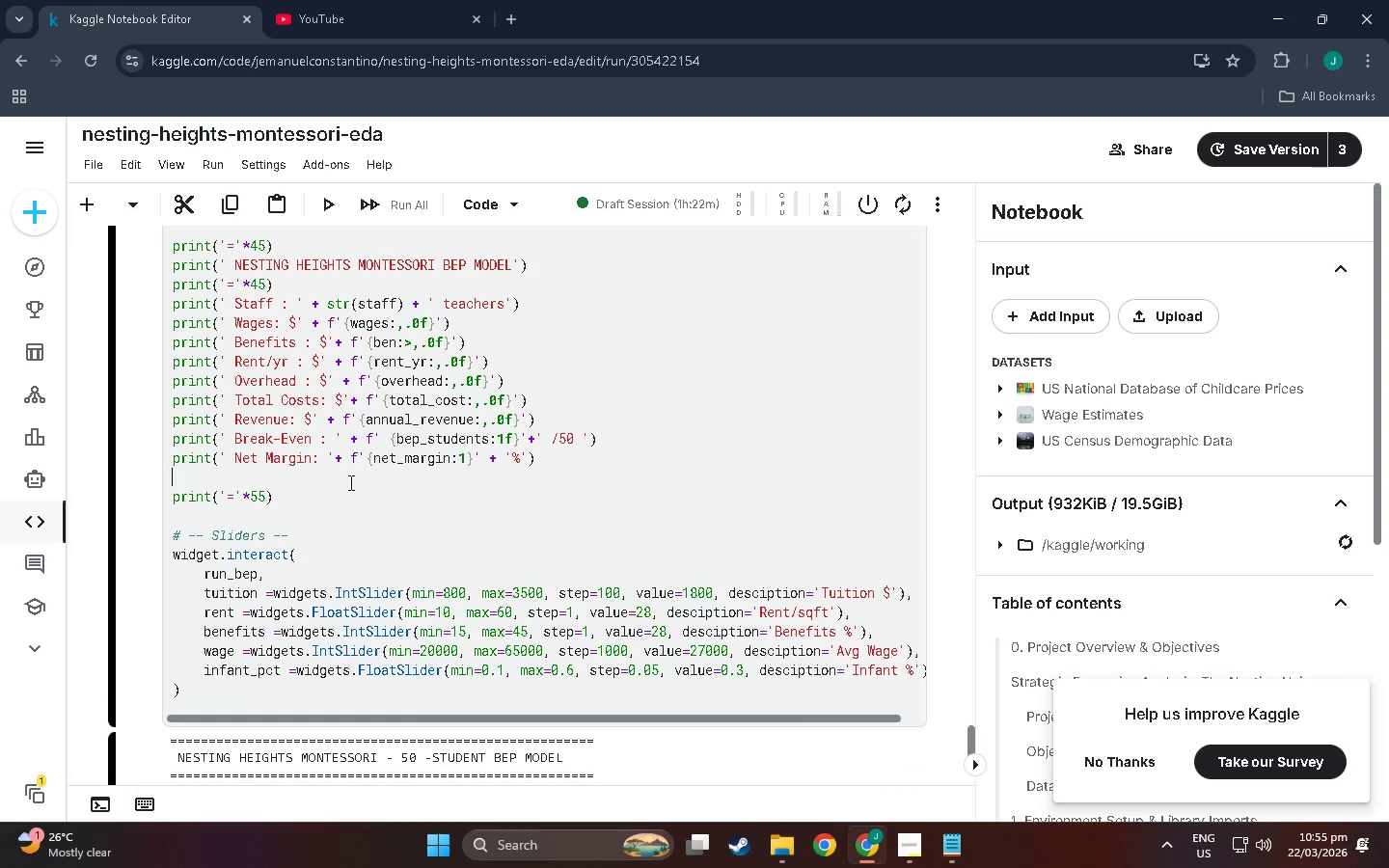 
type(print('StatusL)
key(Backspace)
type(:)
key(Backspace)
 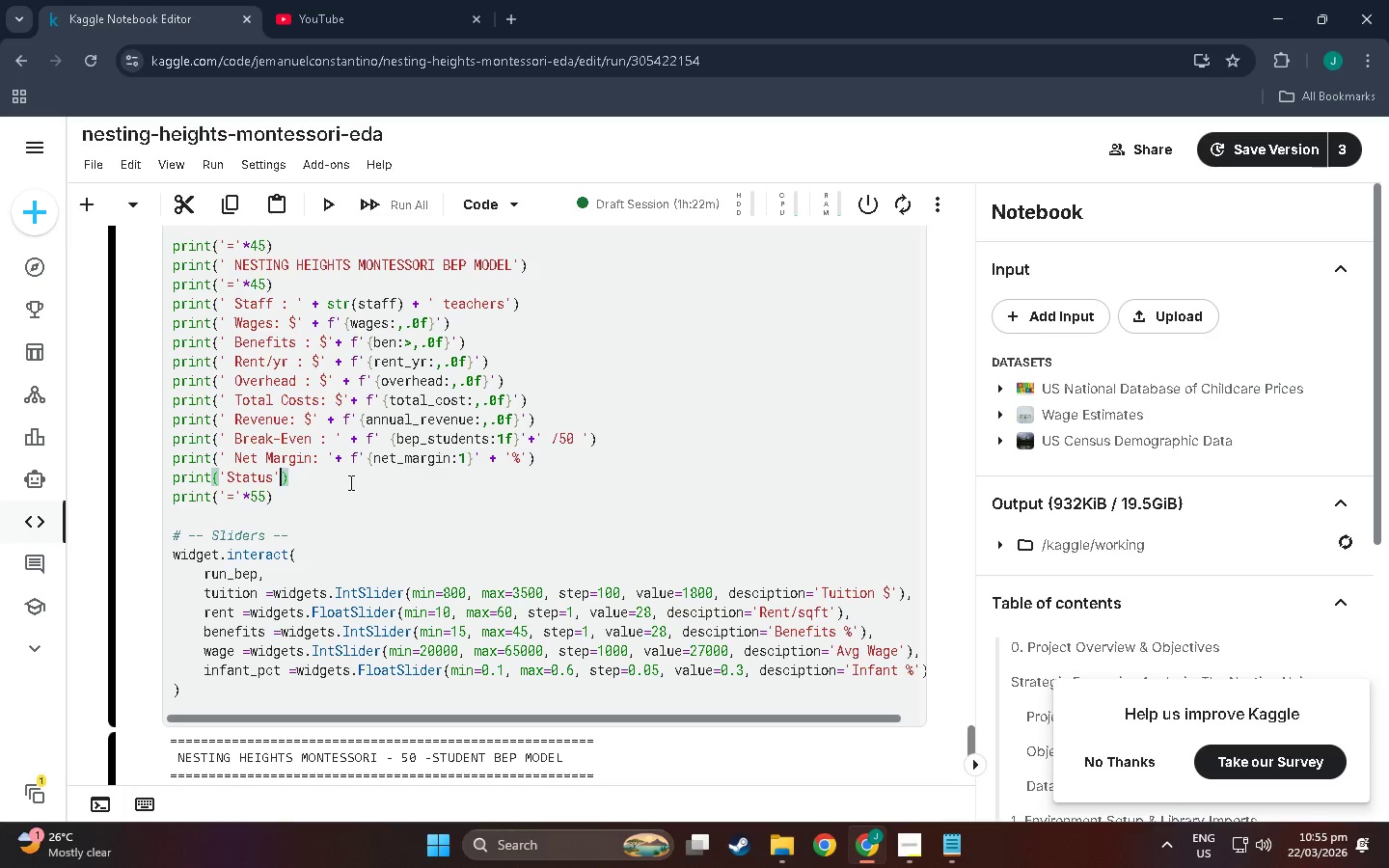 
 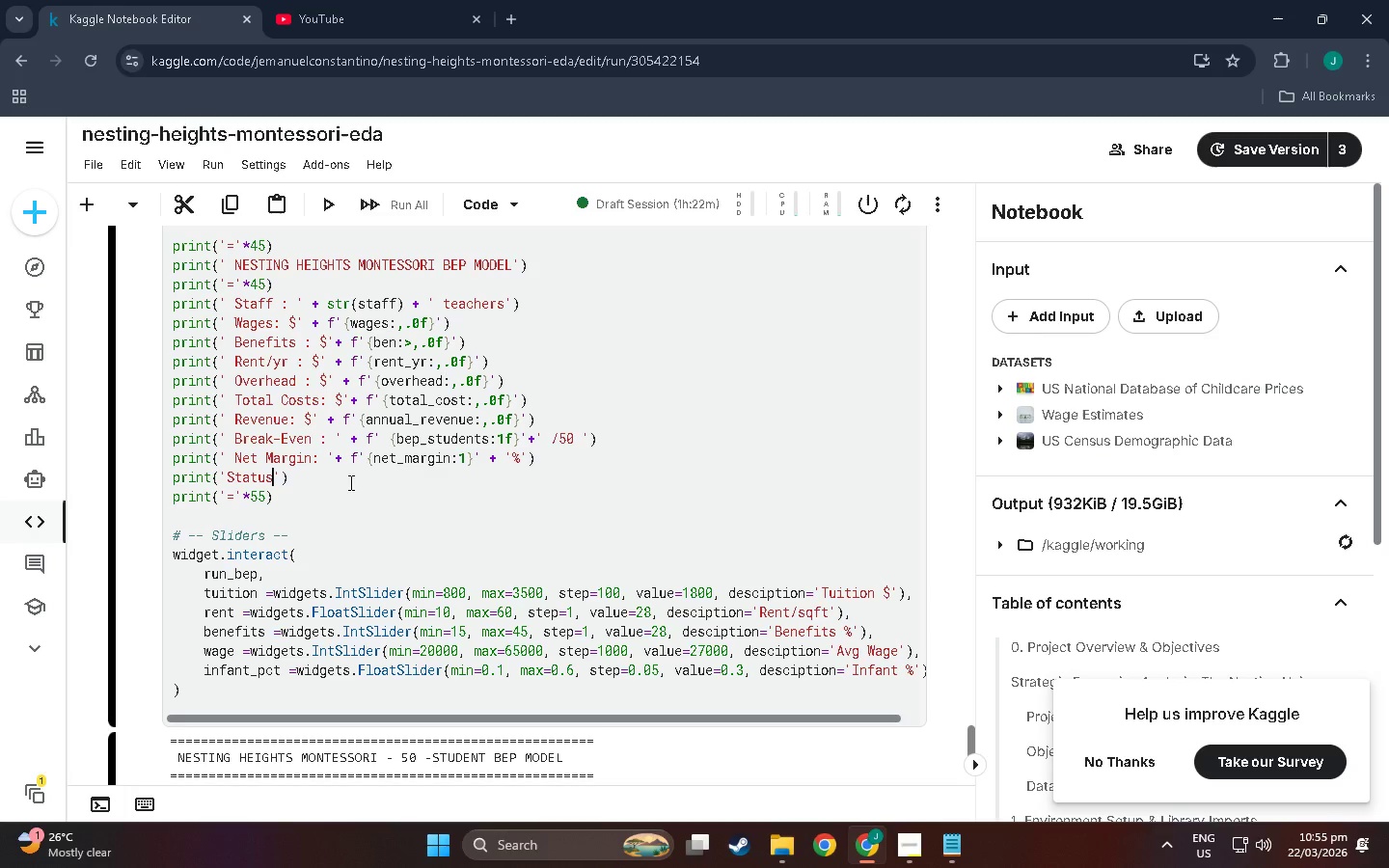 
key(ArrowRight)
 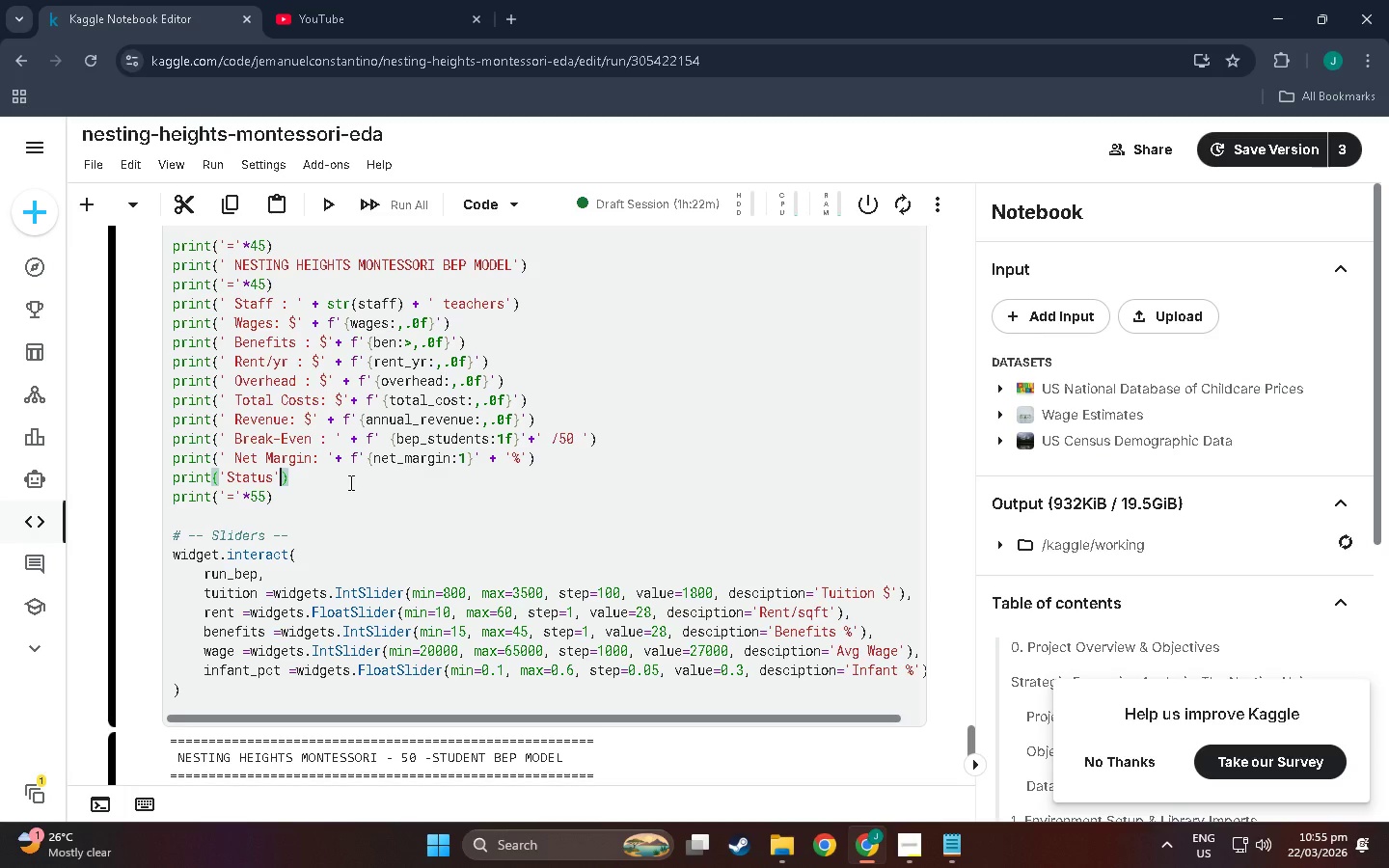 
key(Shift+Semicolon)
 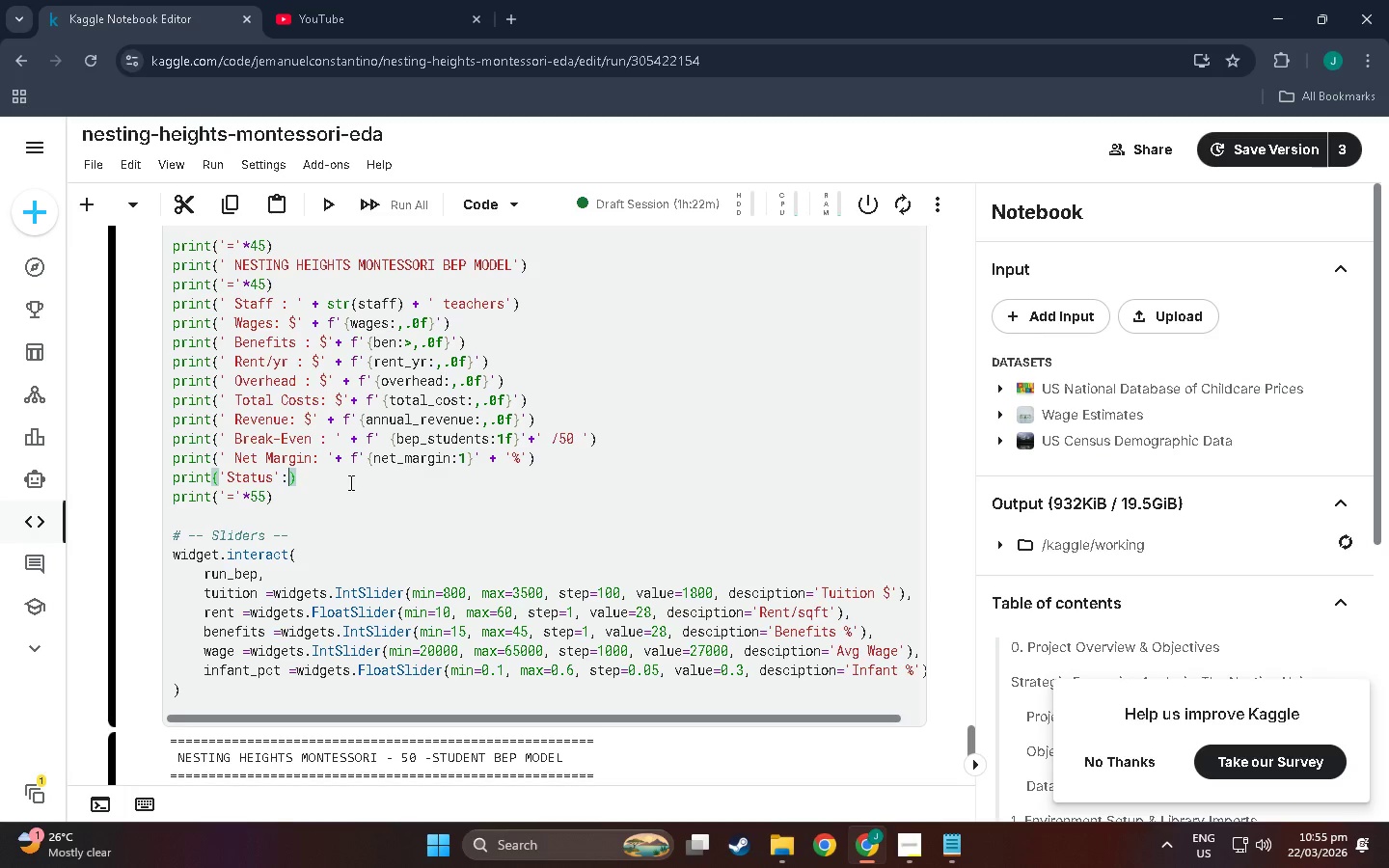 
key(Backspace)
 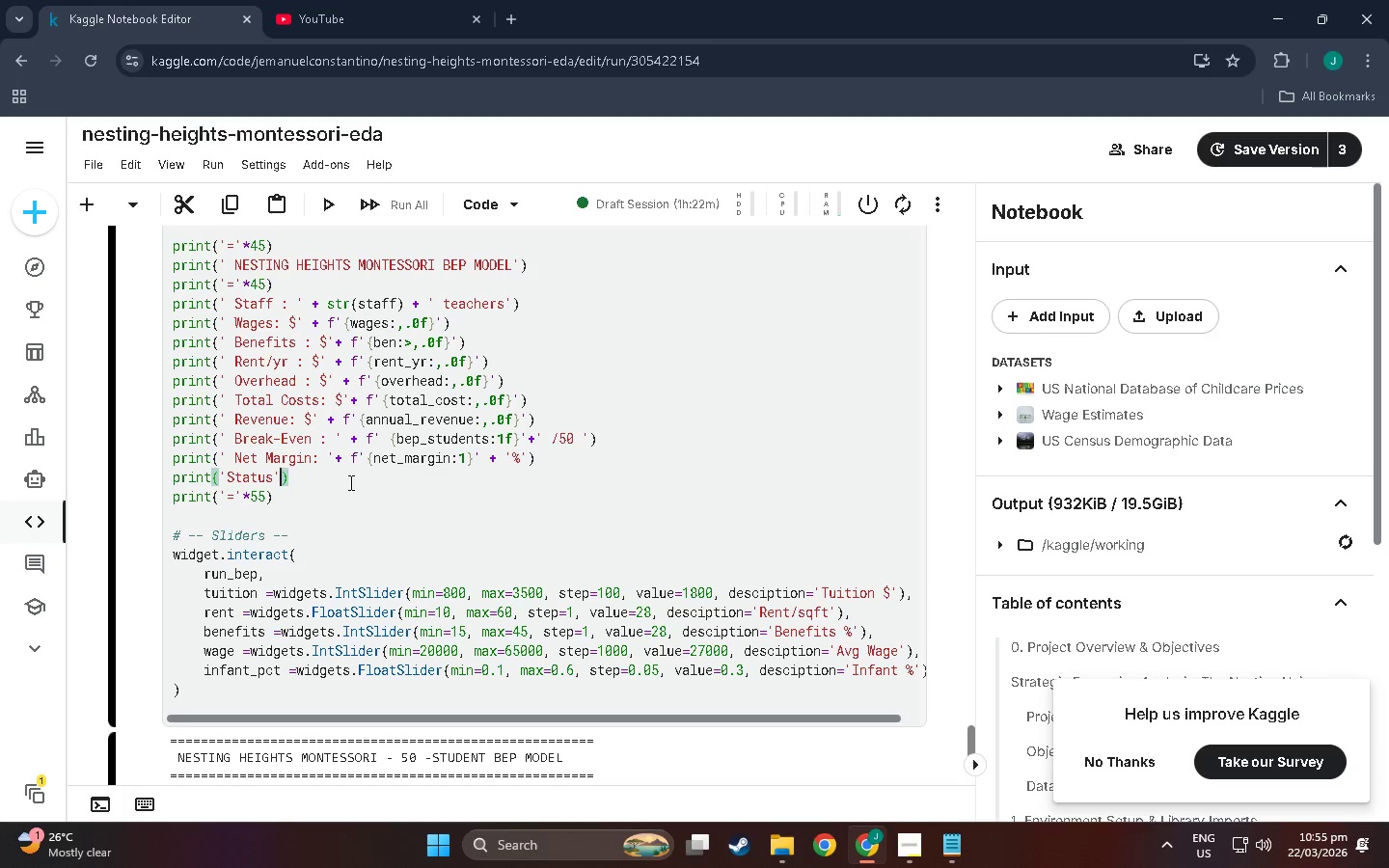 
key(Shift+Semicolon)
 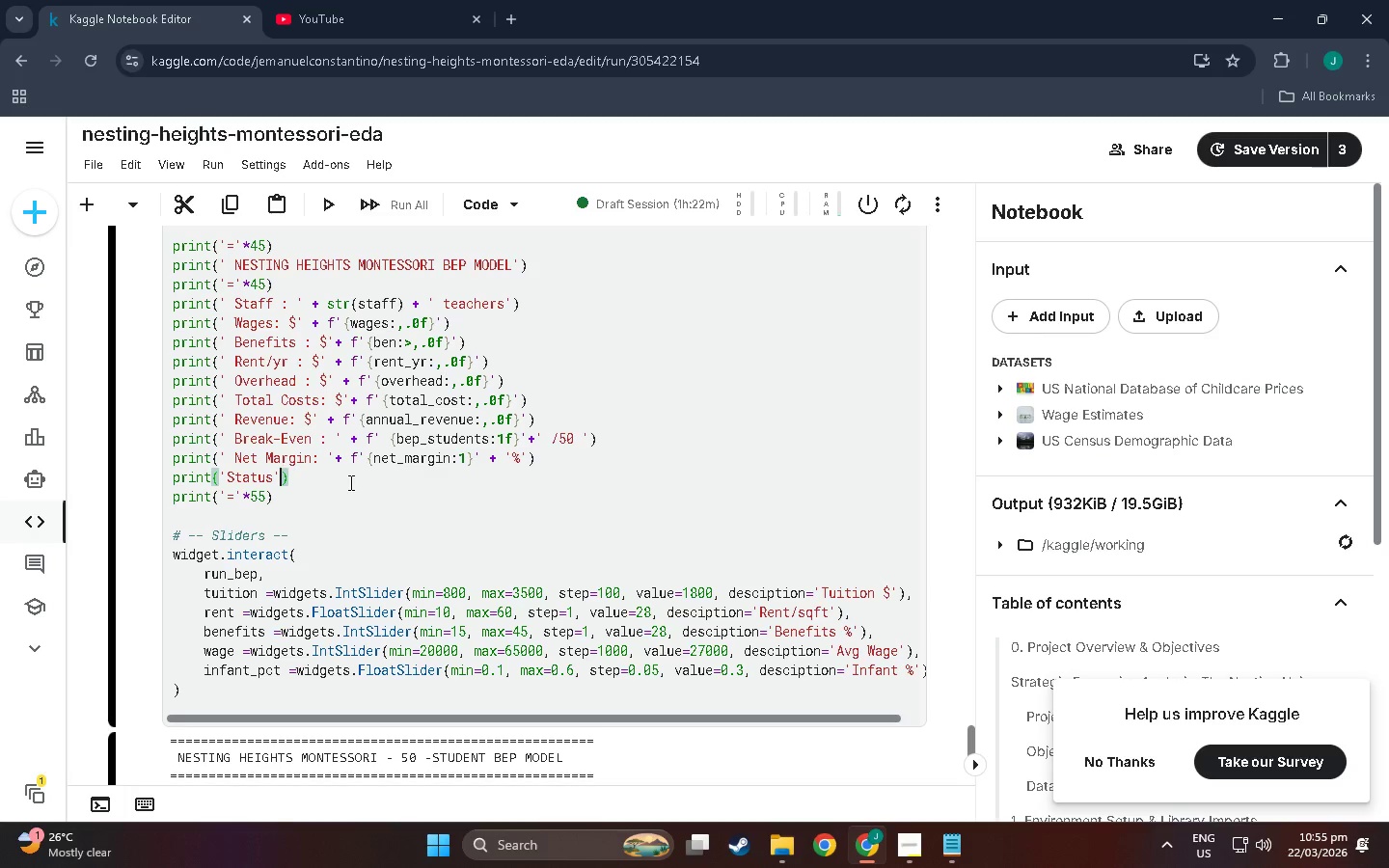 
key(Backspace)
 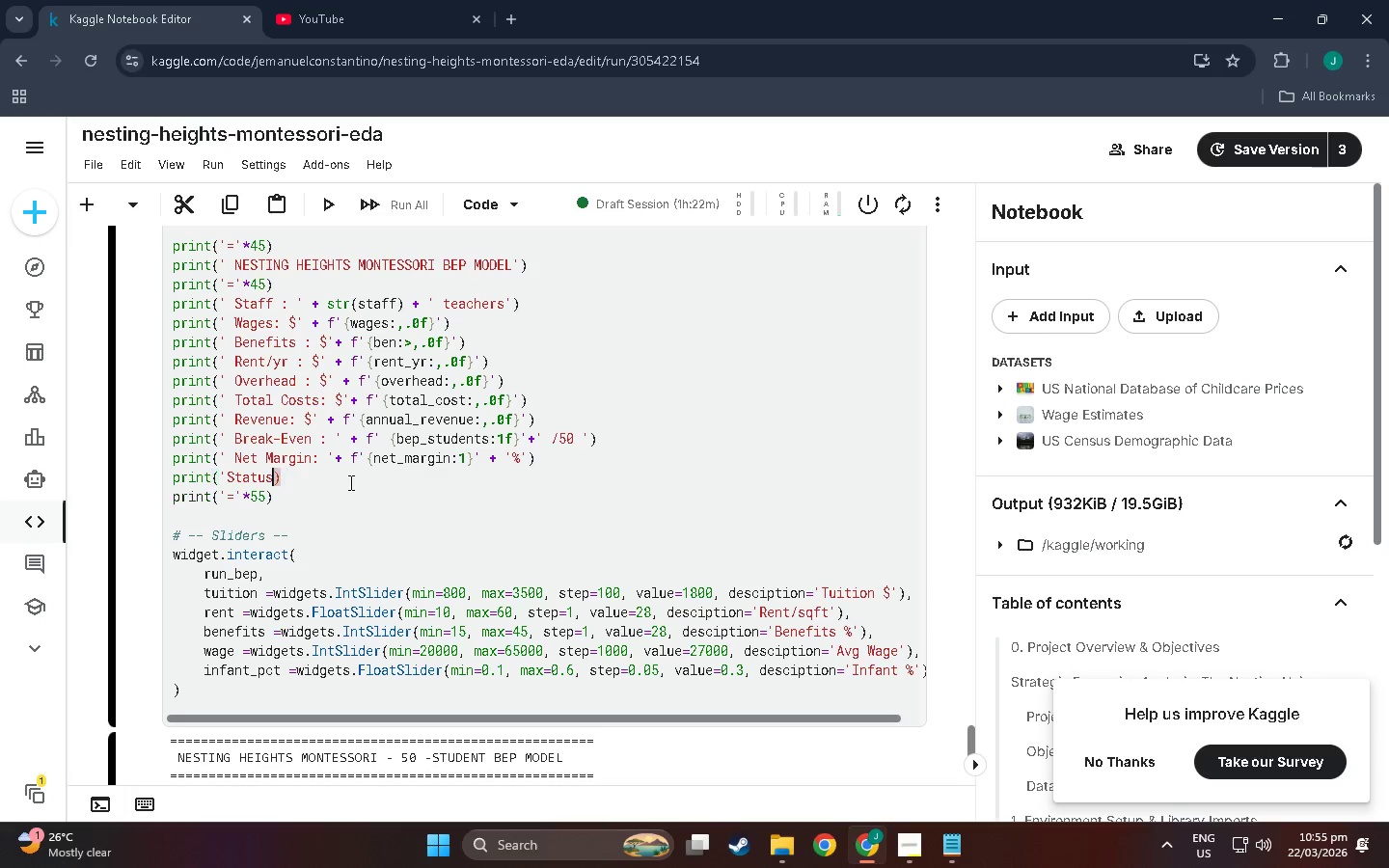 
key(Backspace)
 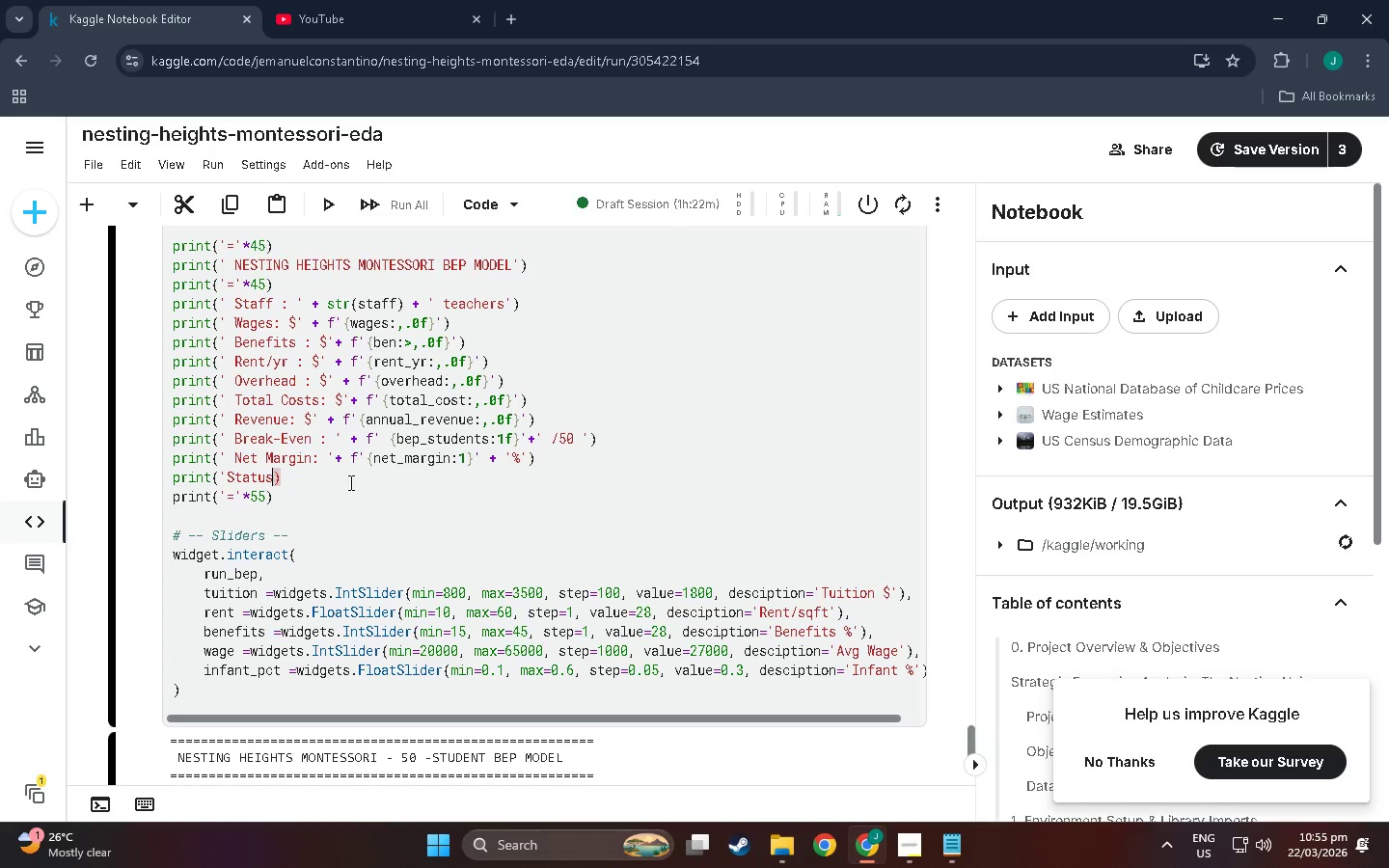 
key(Shift+Semicolon)
 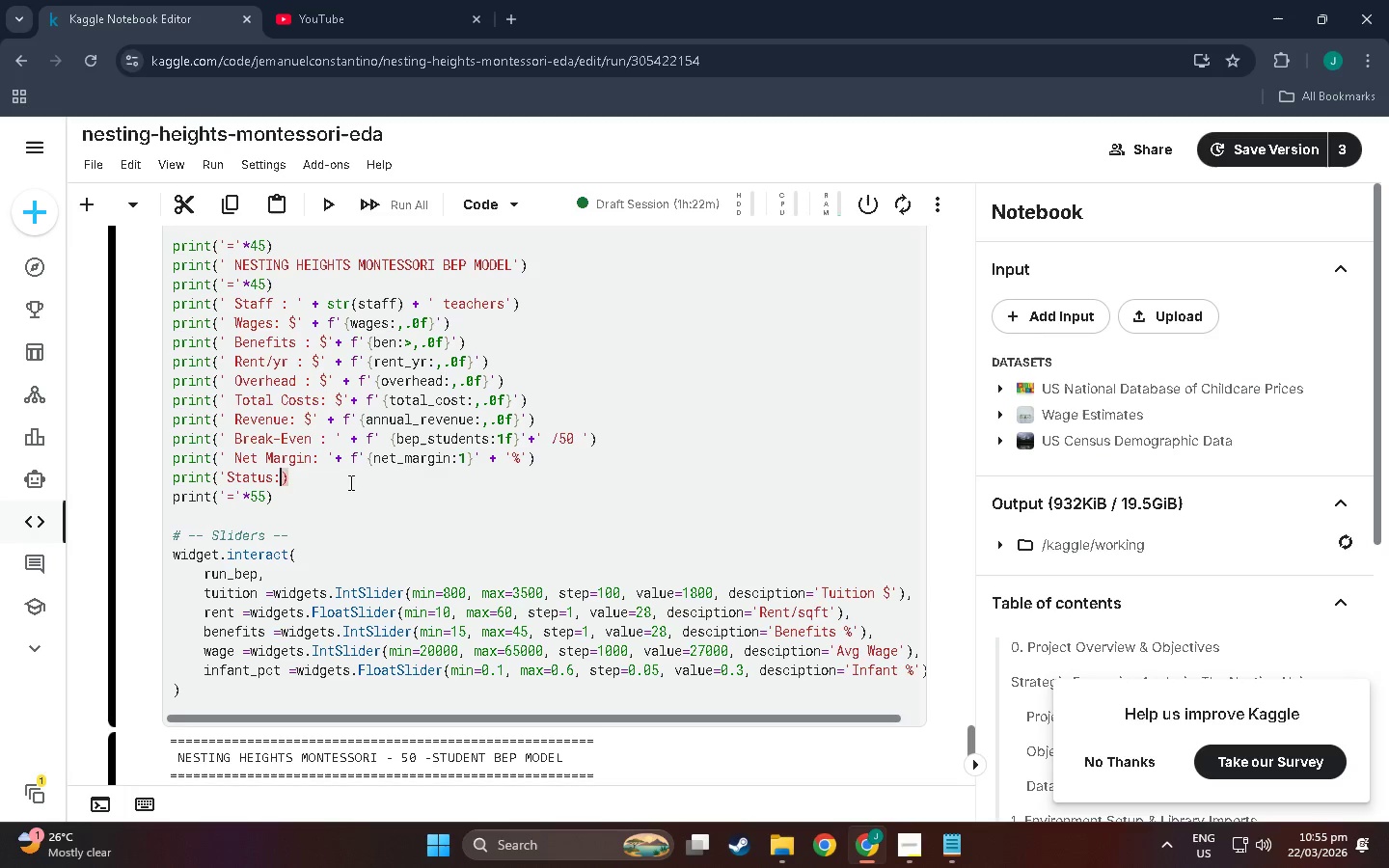 
key(Quote)
 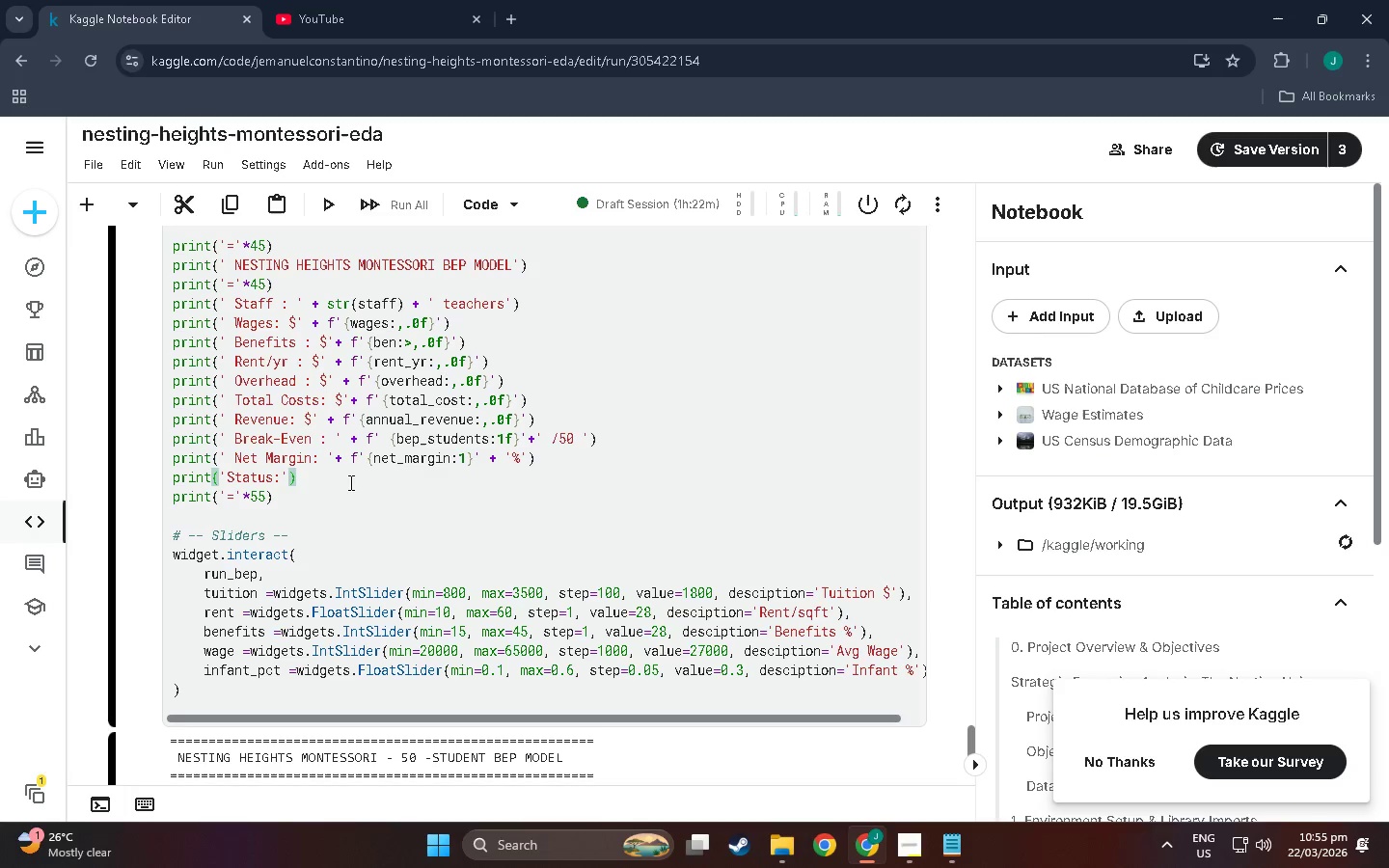 
key(Space)
 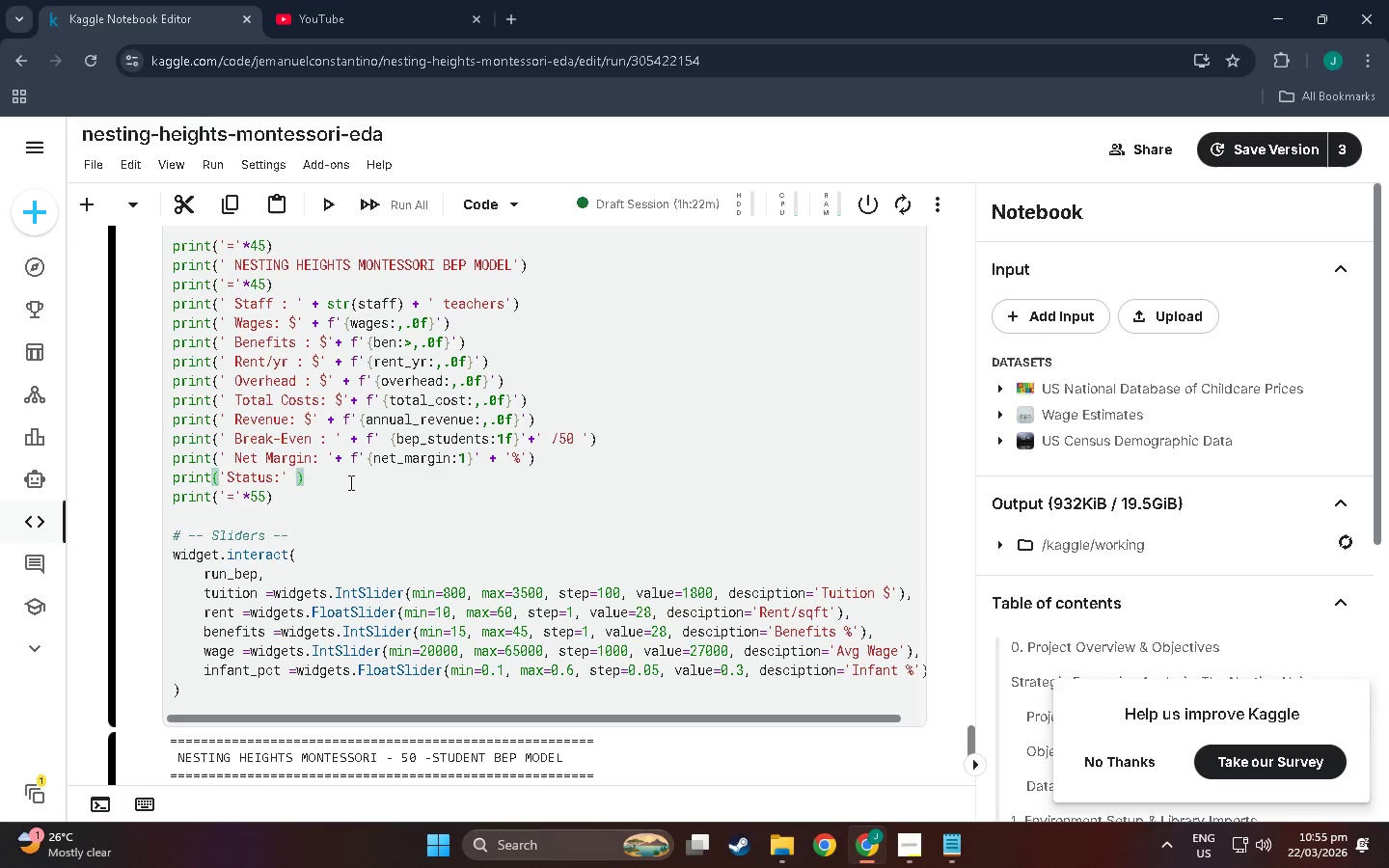 
hold_key(key=ShiftLeft, duration=1.5)
 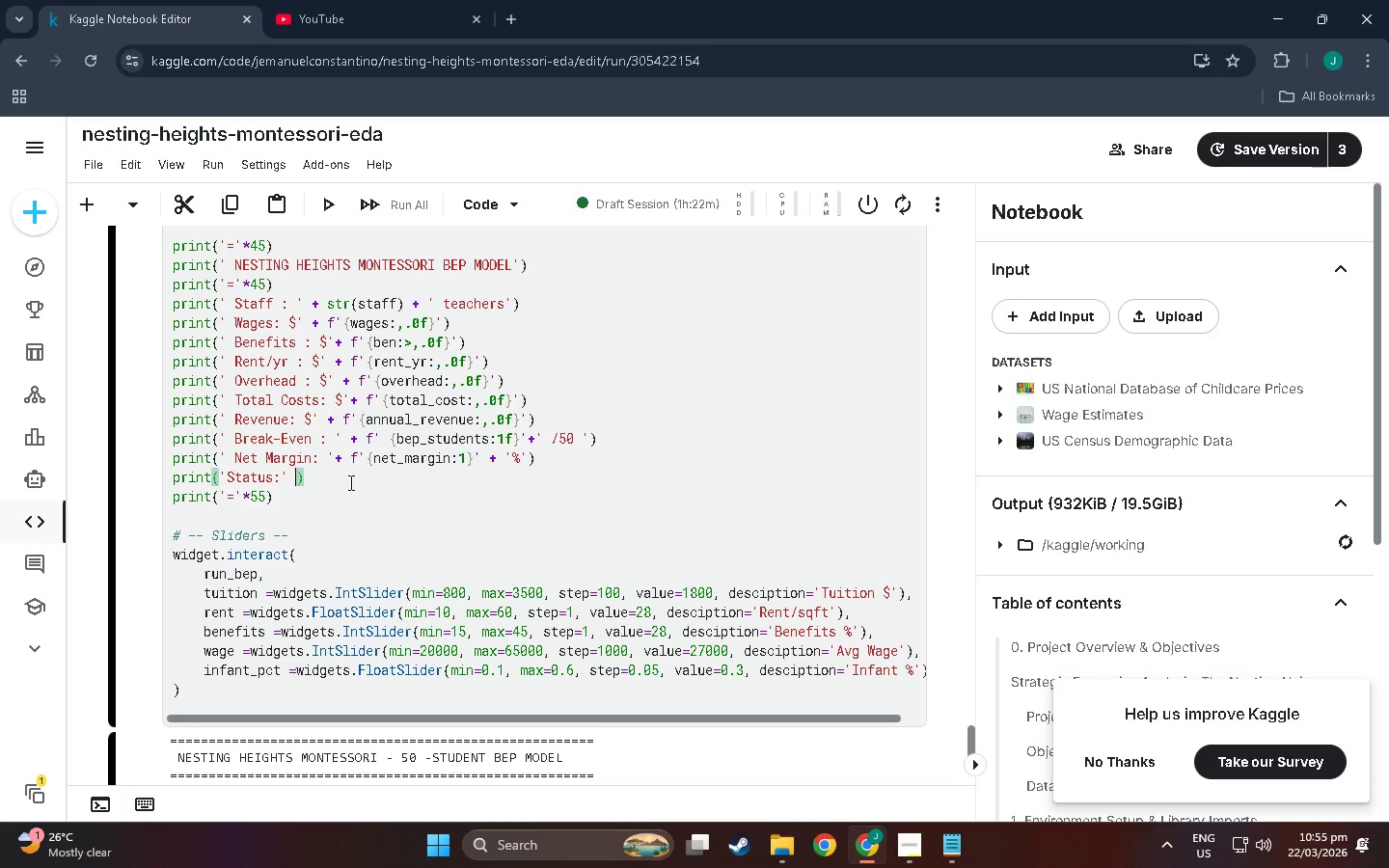 
type(+ status)
 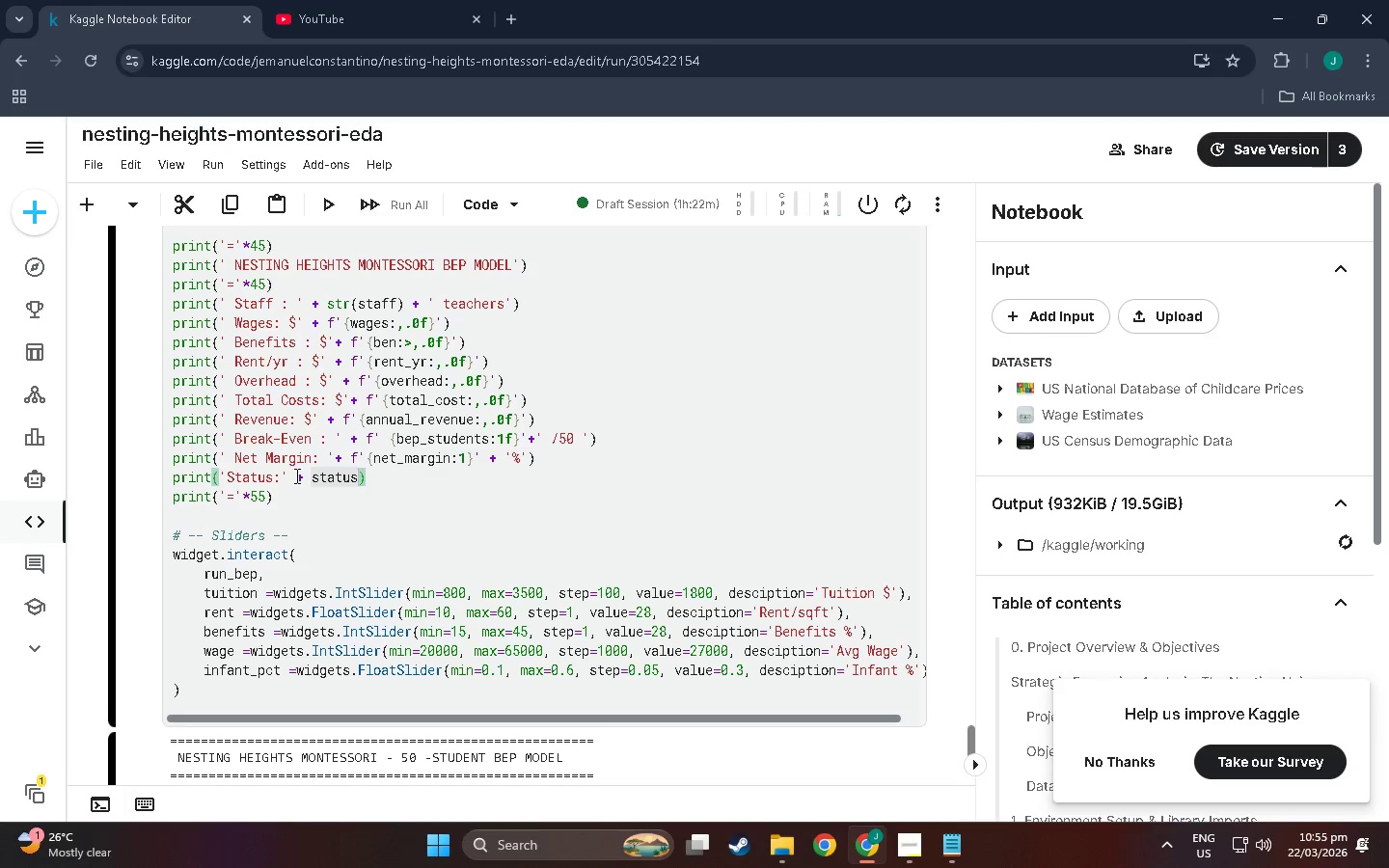 
left_click([281, 474])
 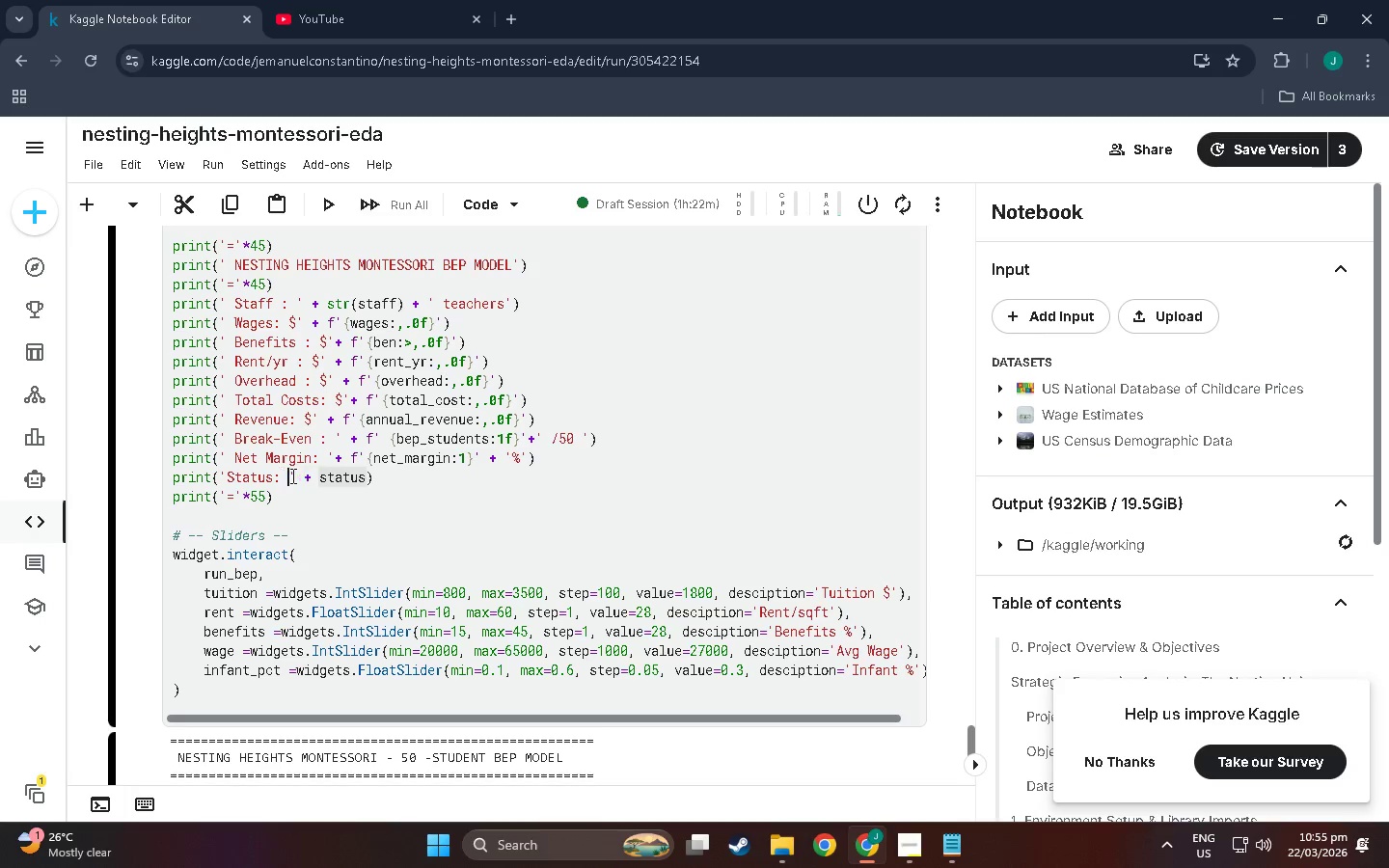 
key(Space)
 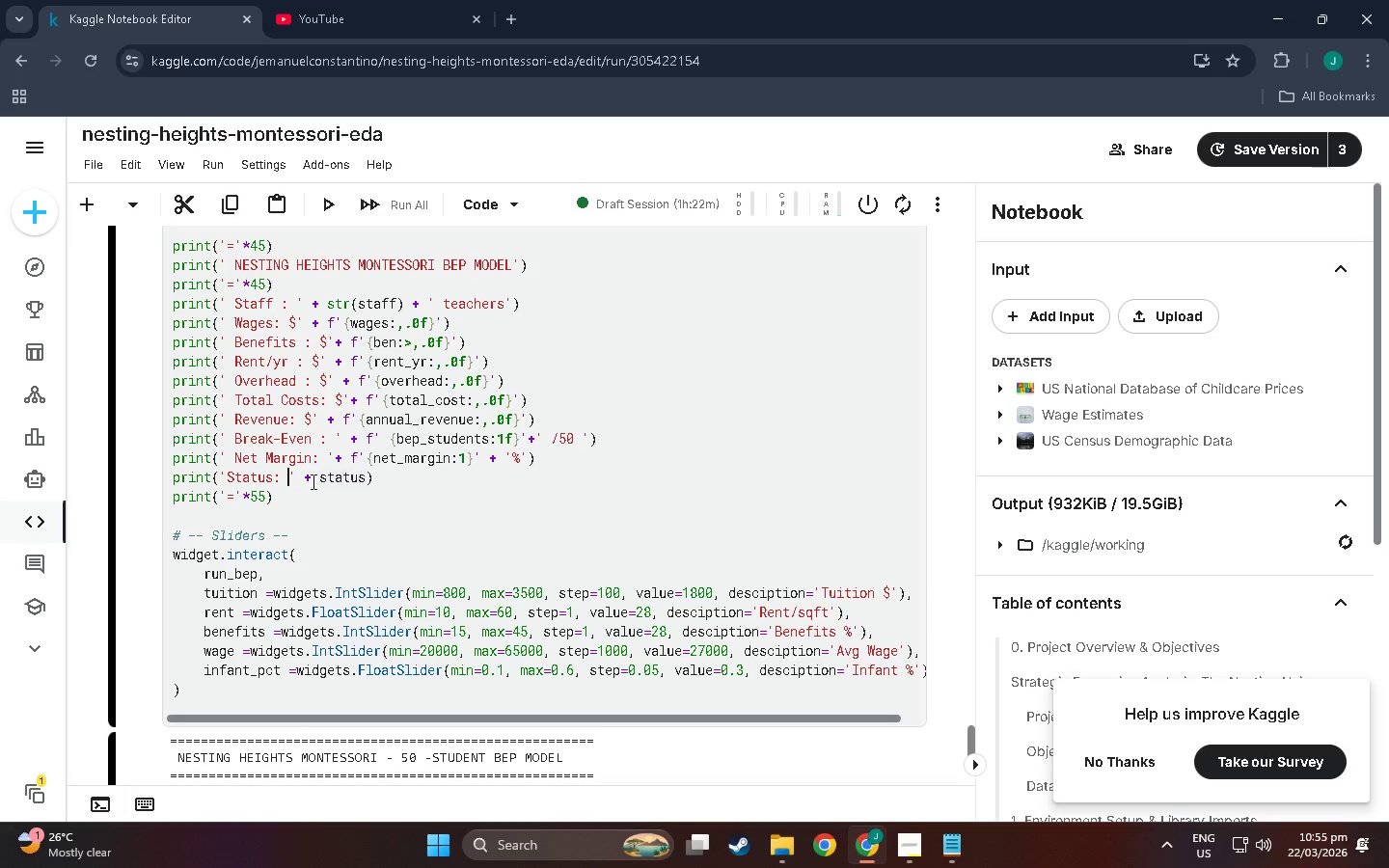 
left_click([313, 481])
 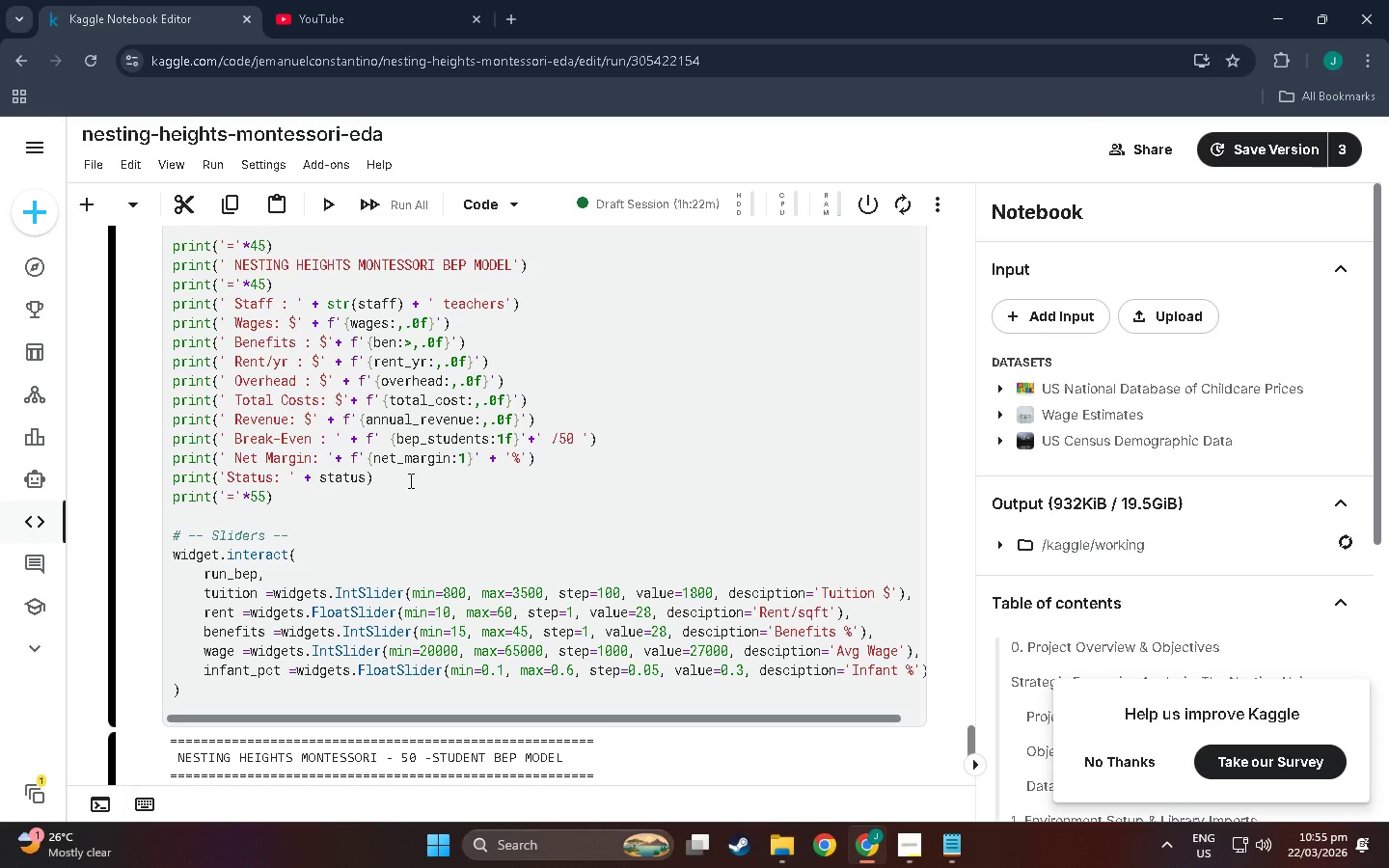 
left_click([372, 477])
 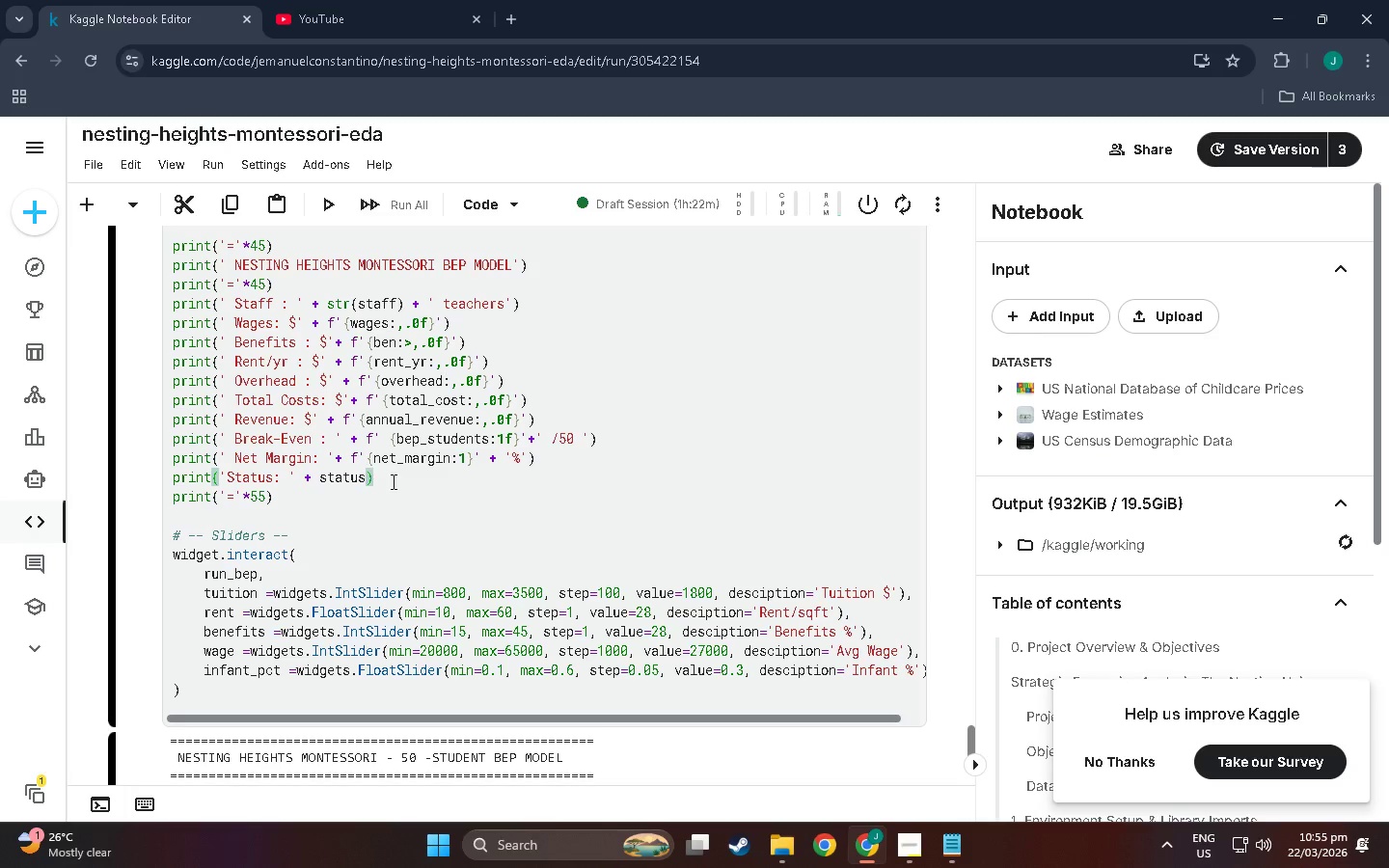 
left_click([392, 481])
 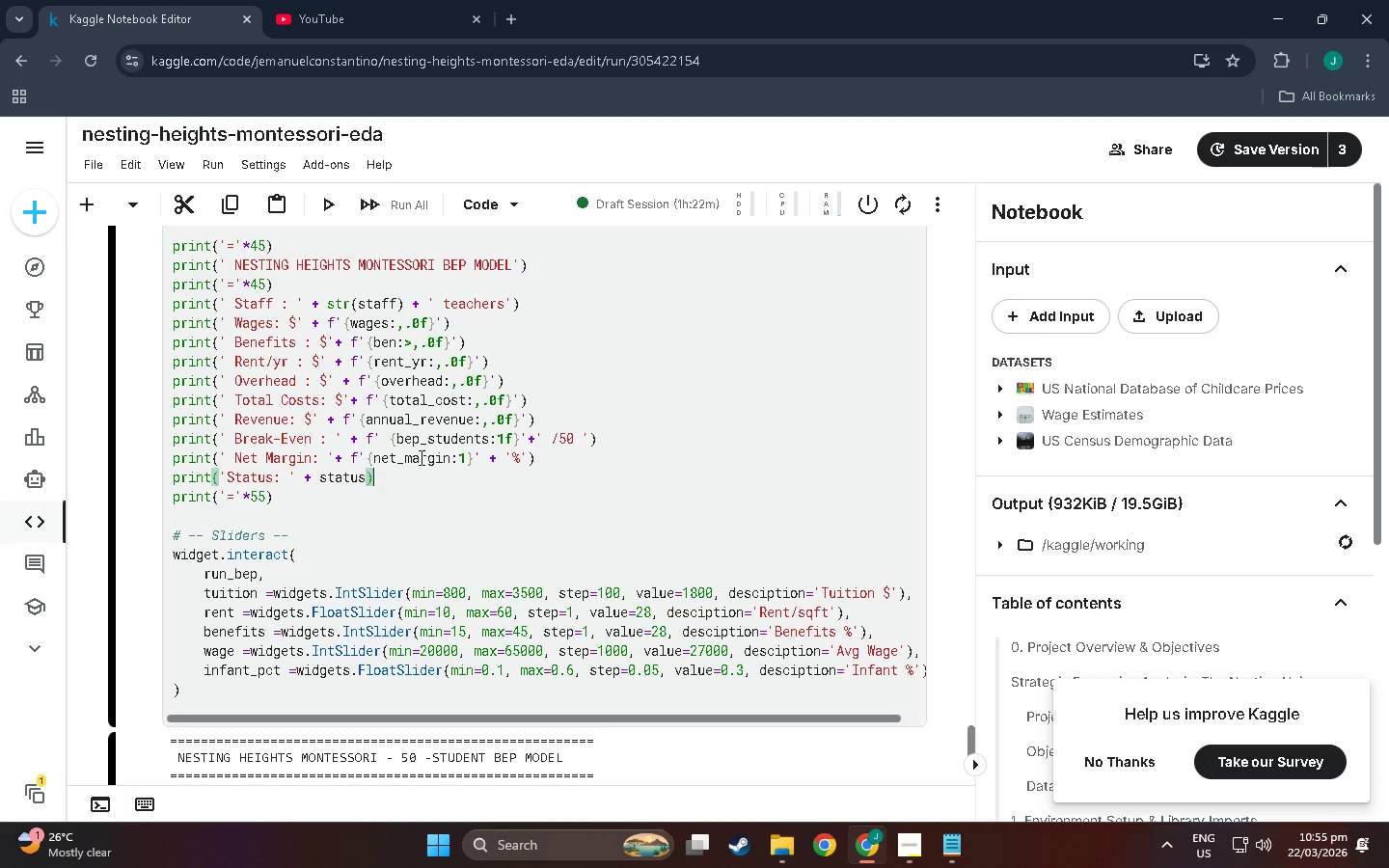 
wait(5.03)
 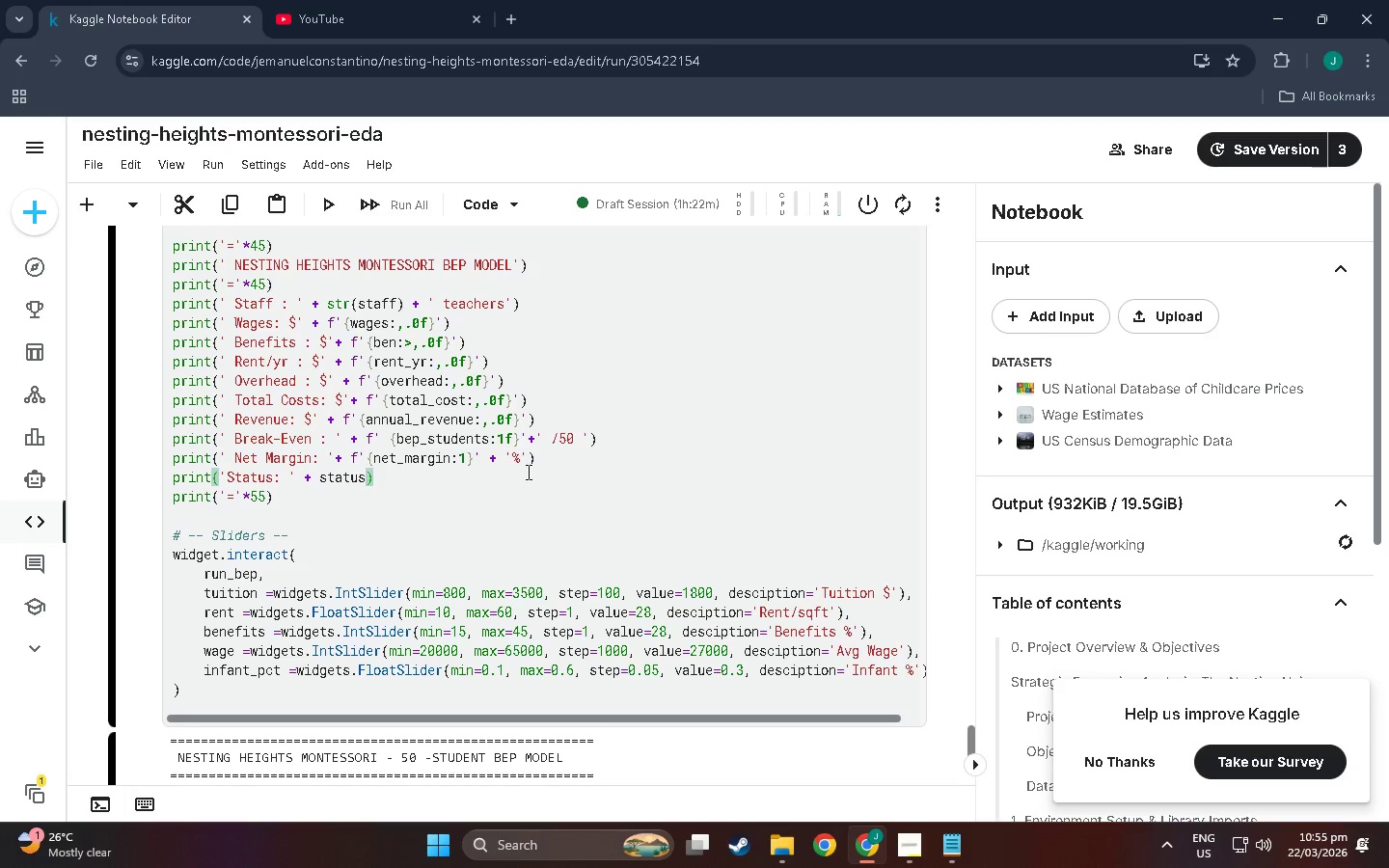 
scroll: coordinate [405, 443], scroll_direction: up, amount: 2.0
 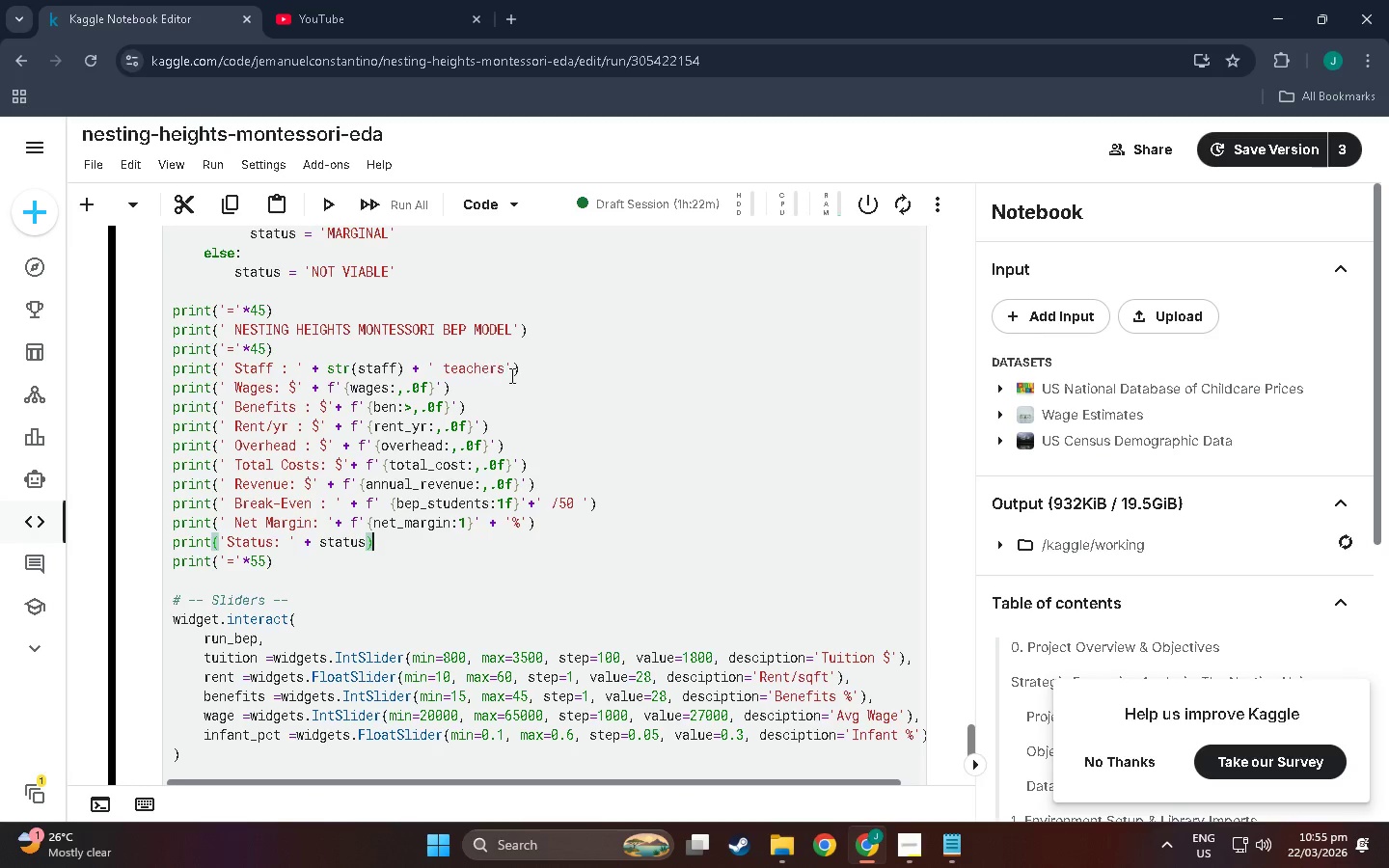 
wait(9.42)
 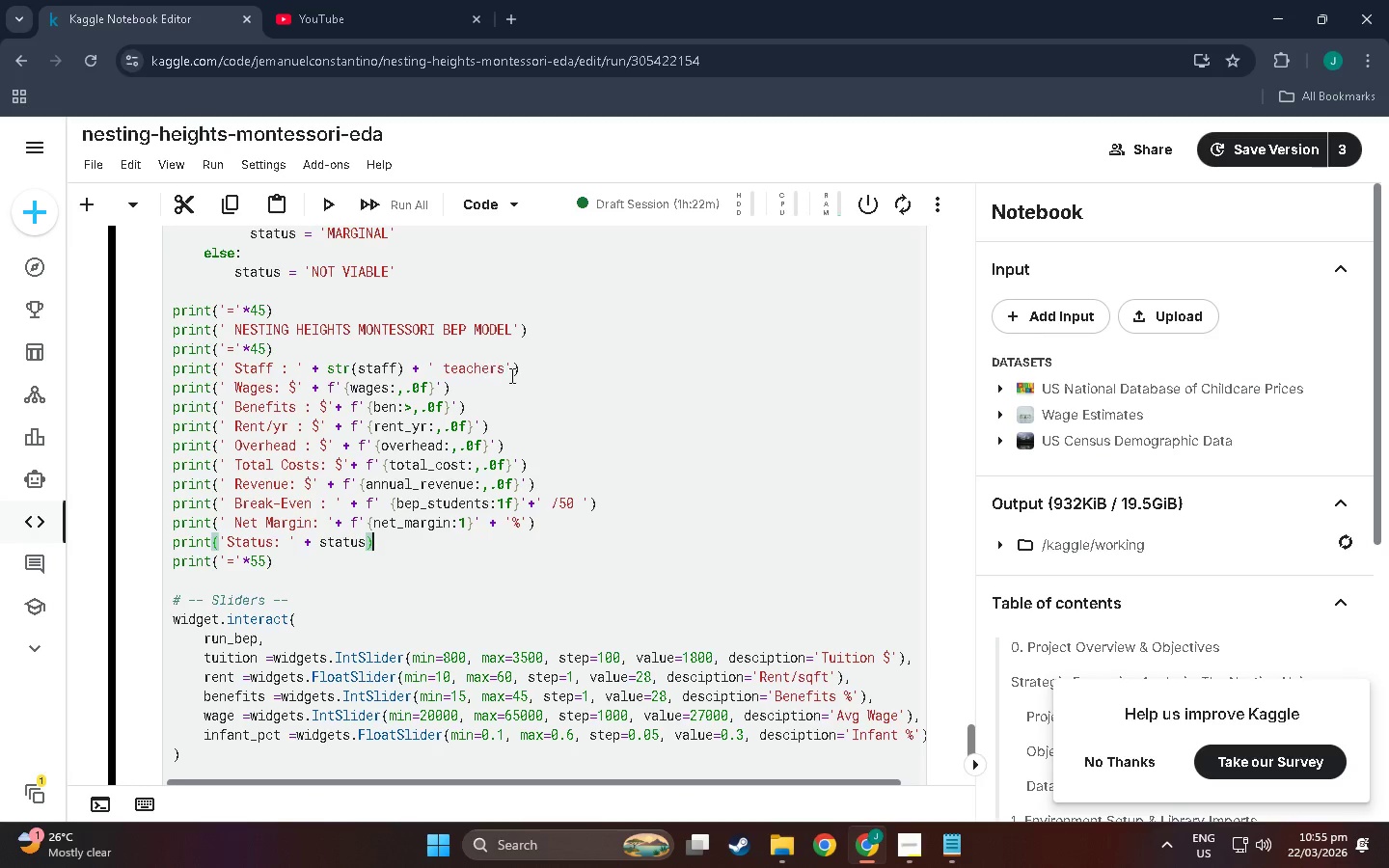 
left_click([523, 371])
 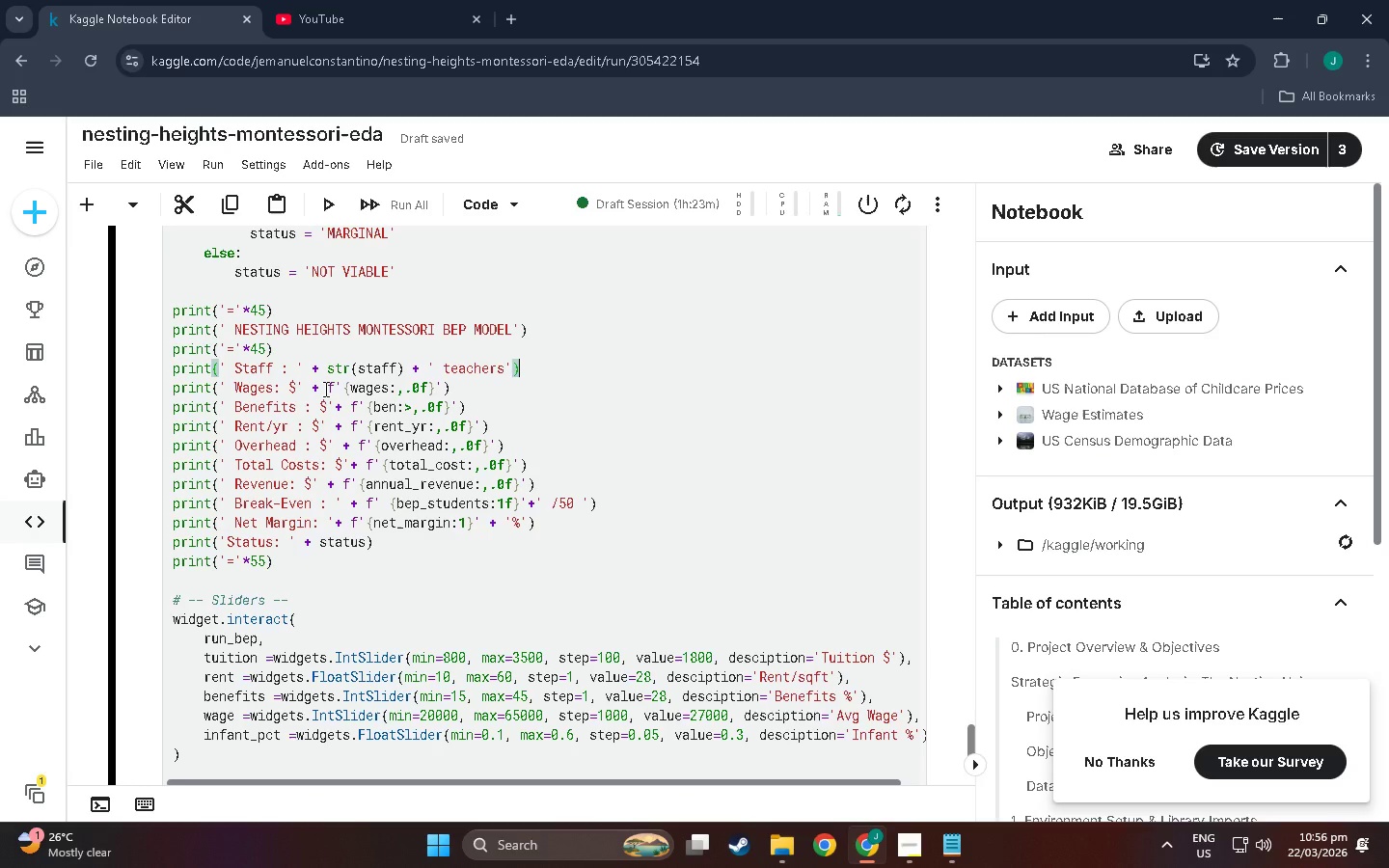 
wait(5.19)
 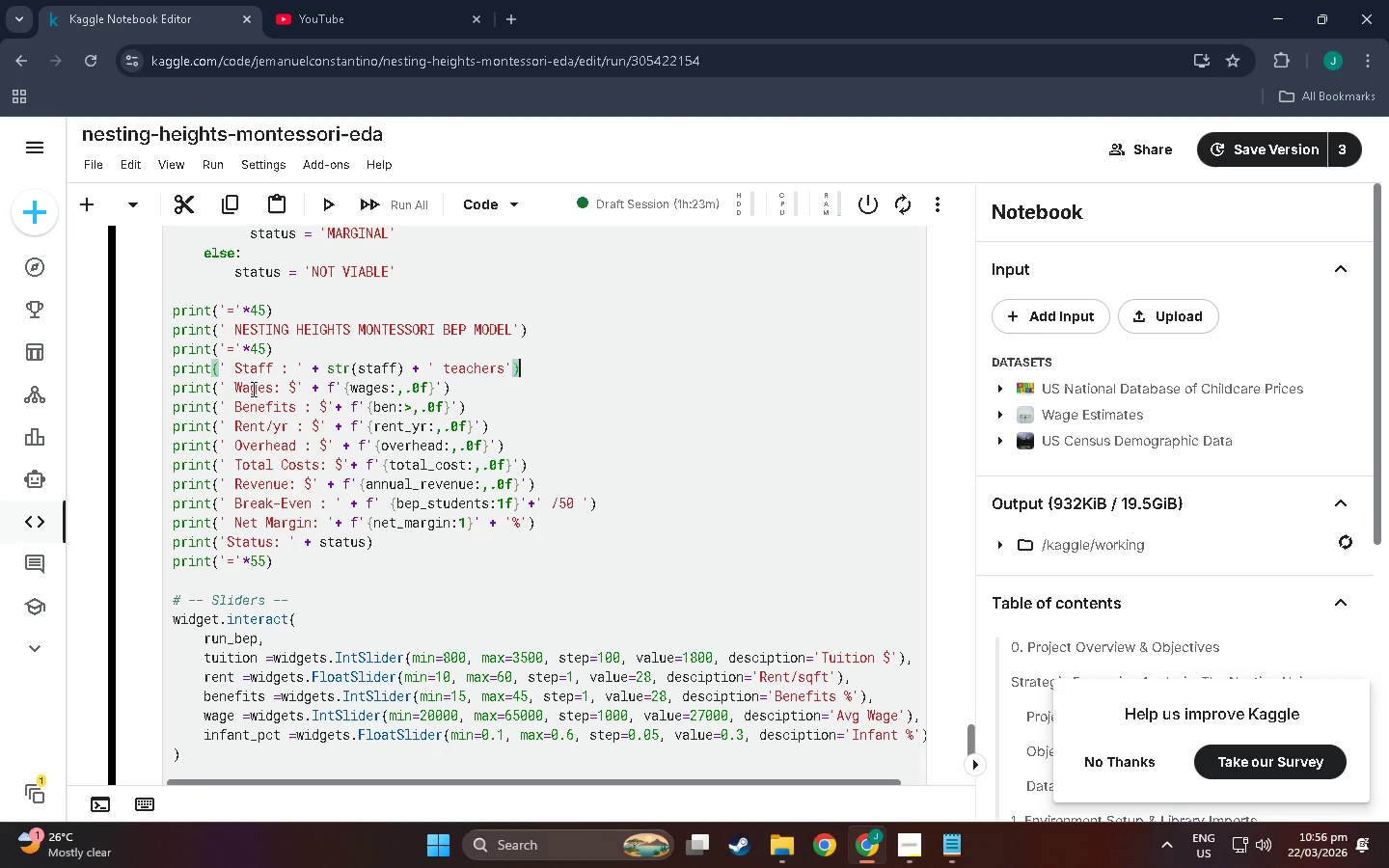 
left_click([338, 389])
 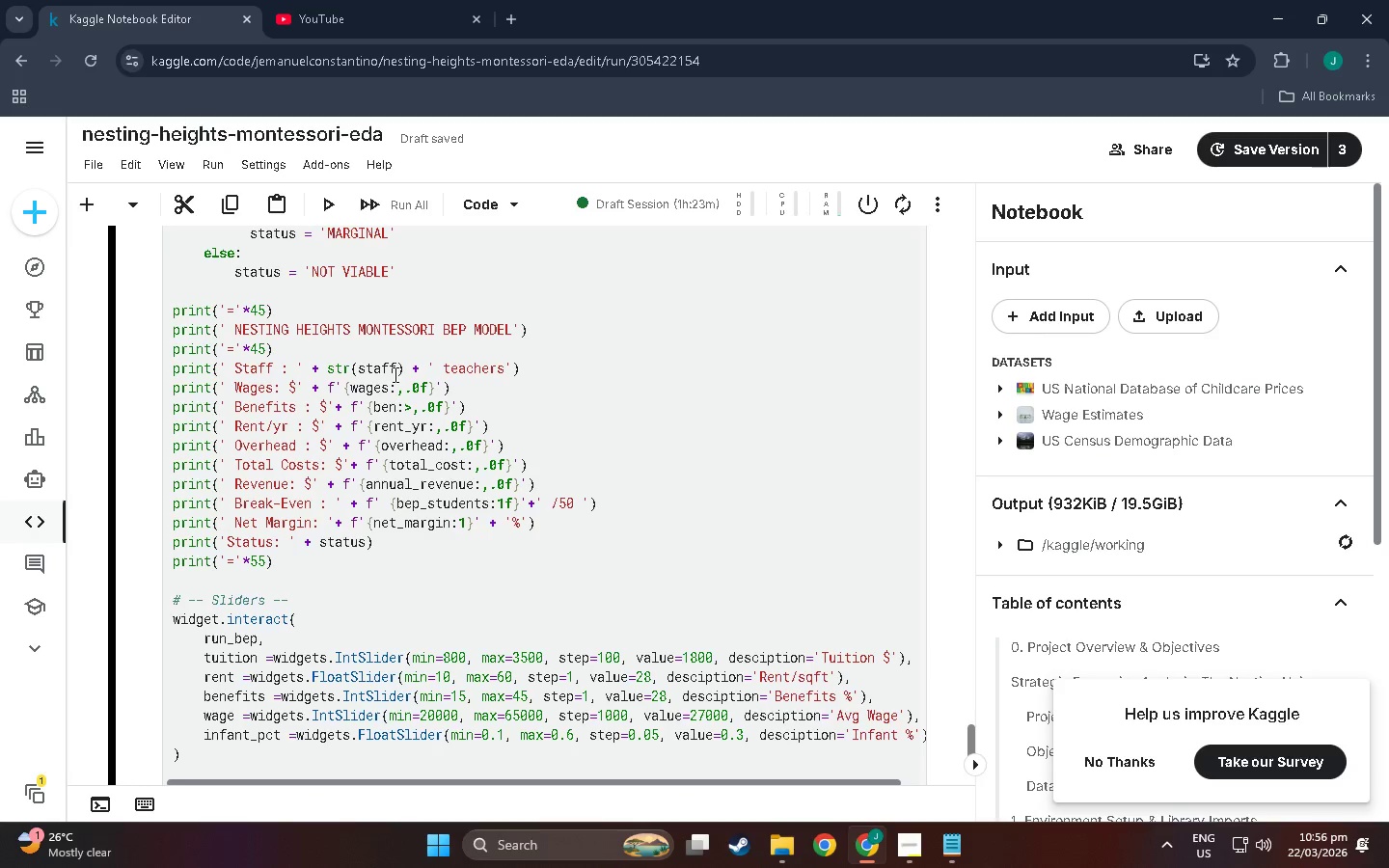 
key(Backspace)
type(stt)
key(Backspace)
type(r)
 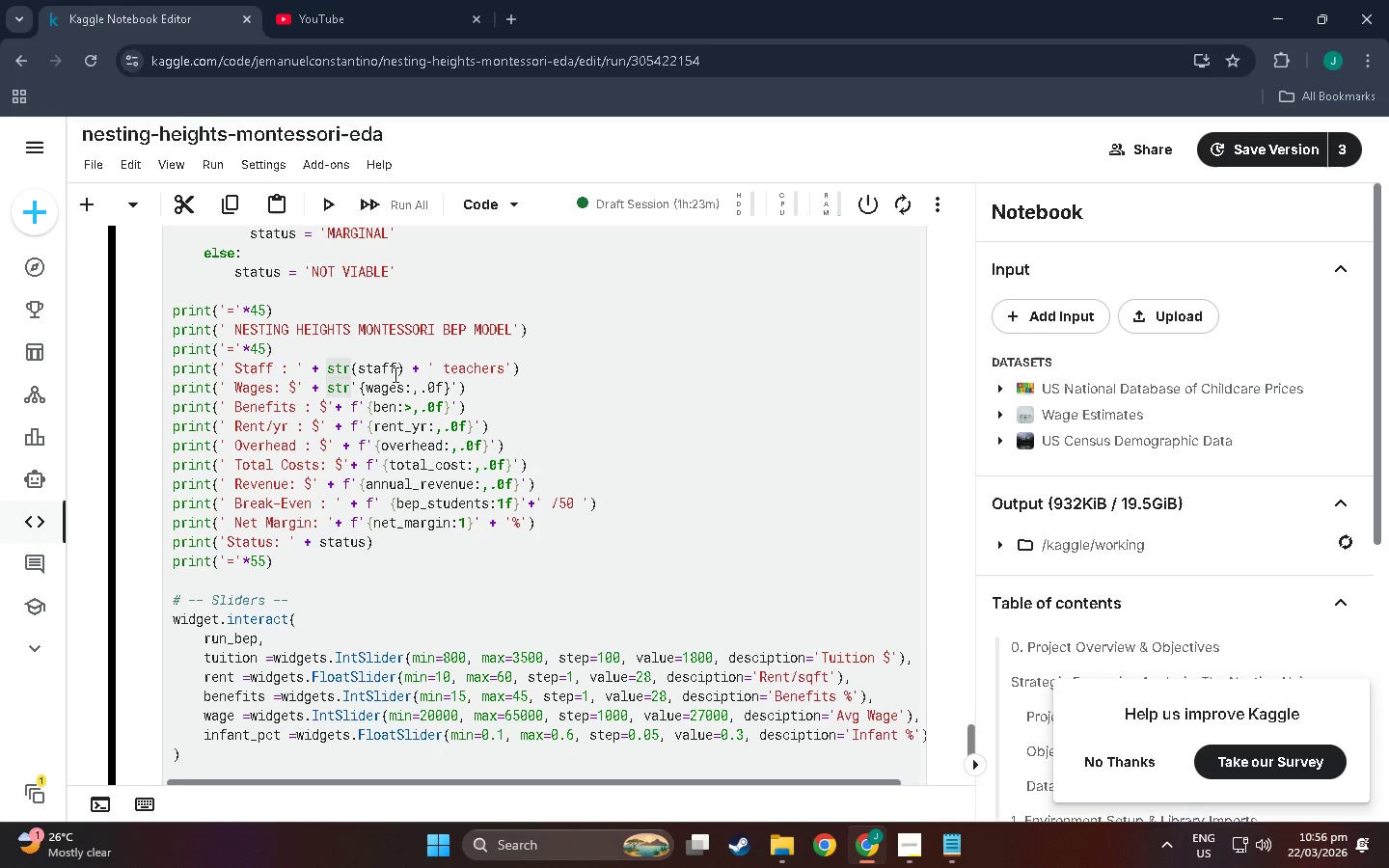 
key(ArrowRight)
 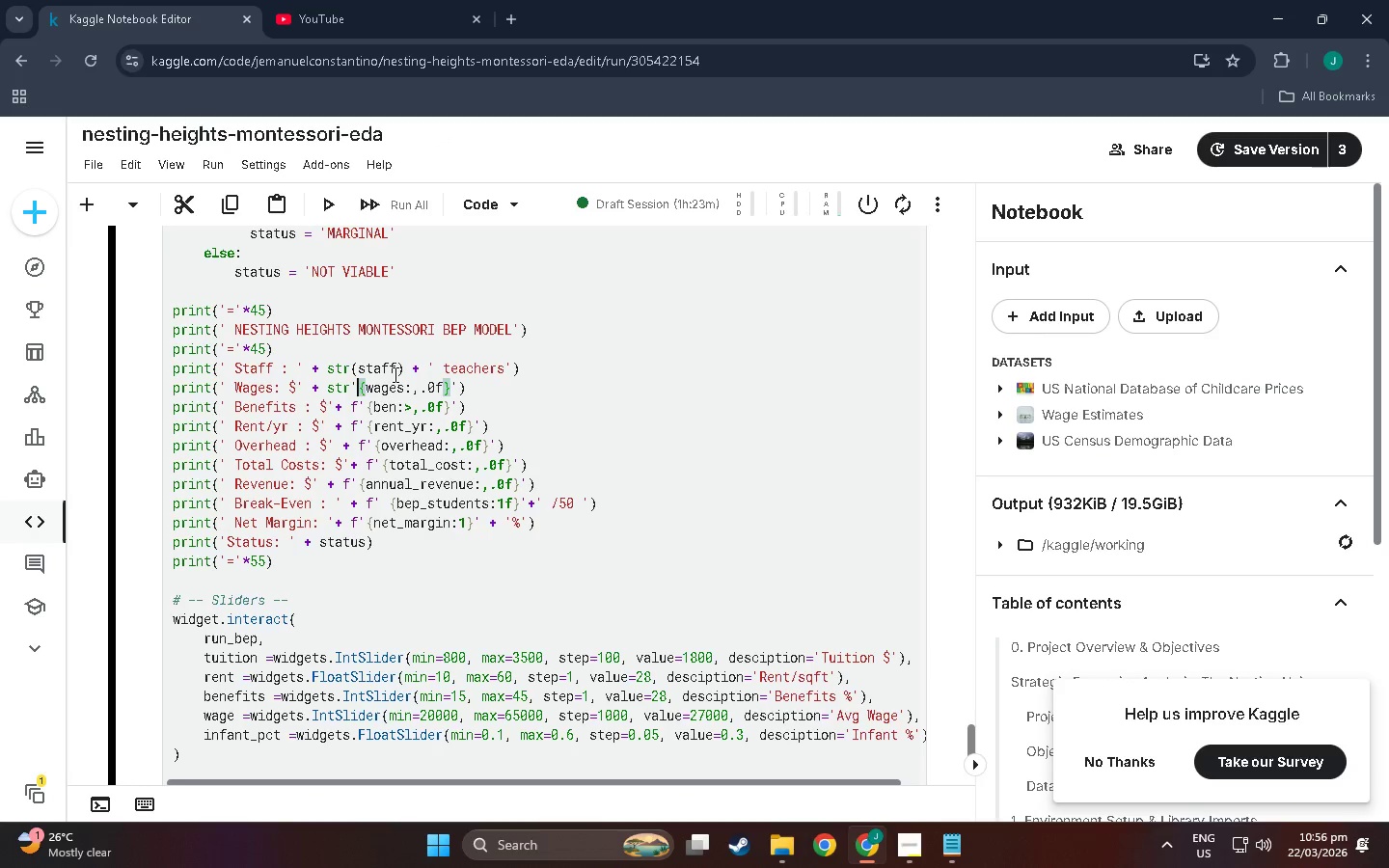 
key(Backspace)
 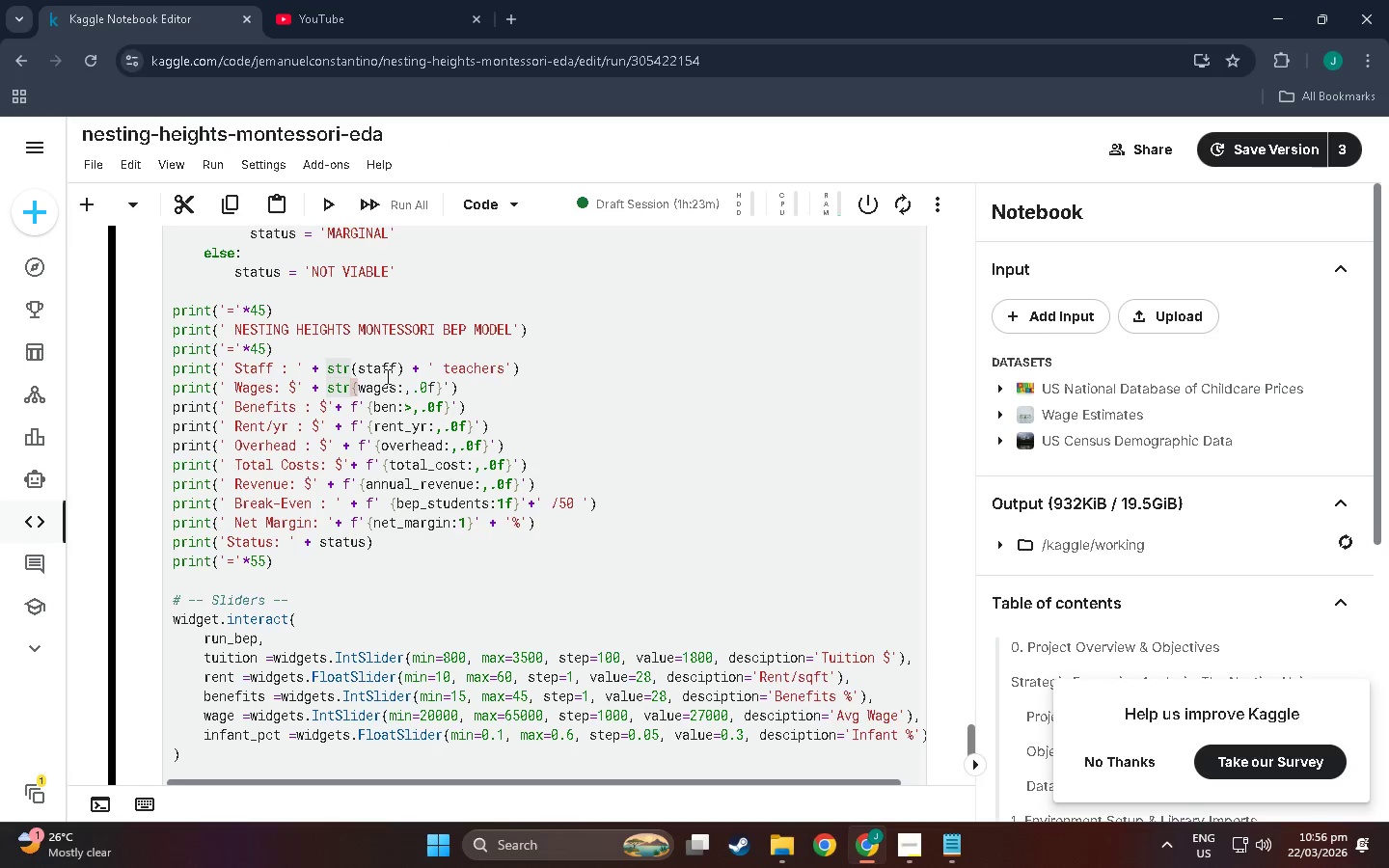 
left_click([355, 384])
 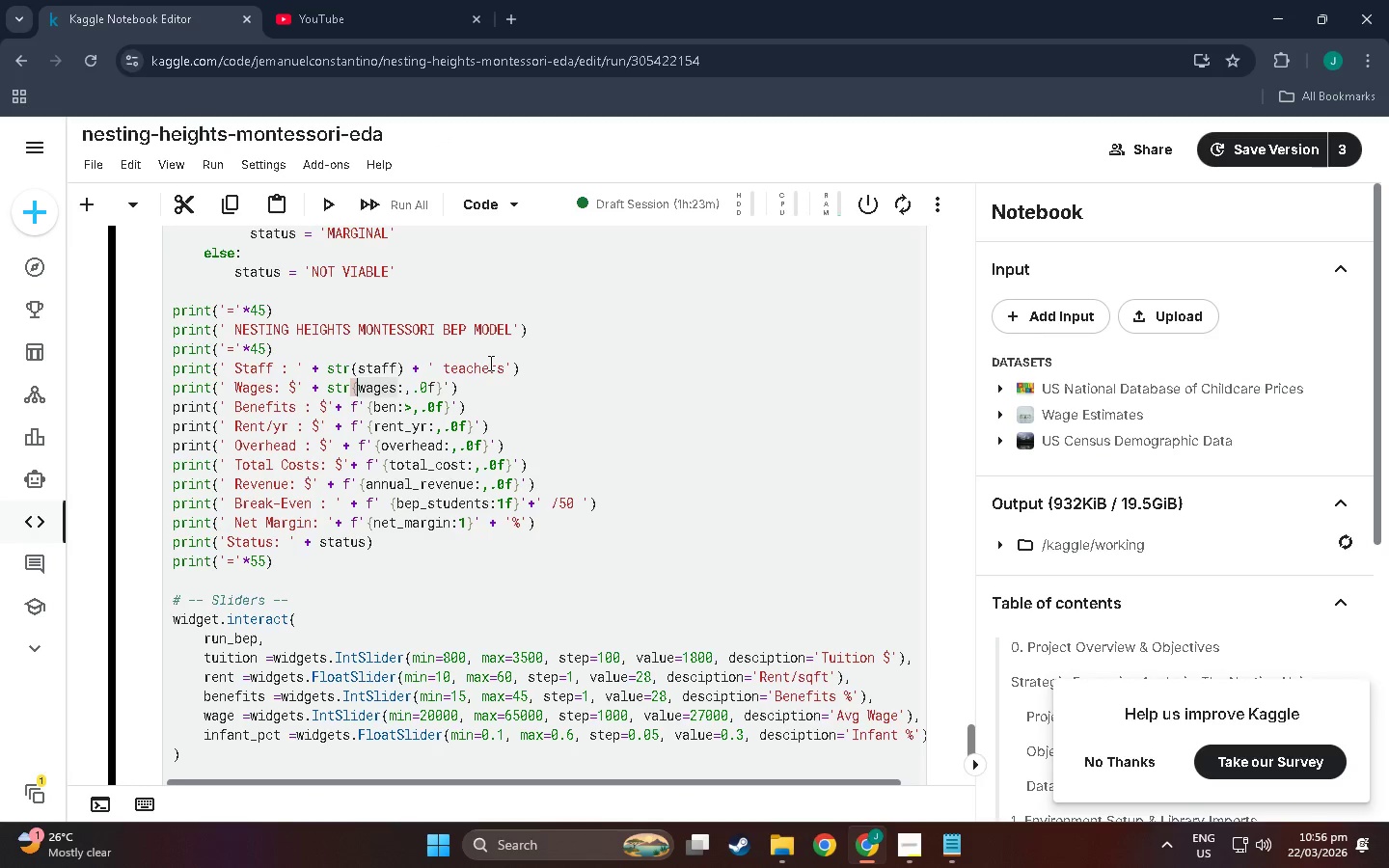 
key(Shift+Backspace)
 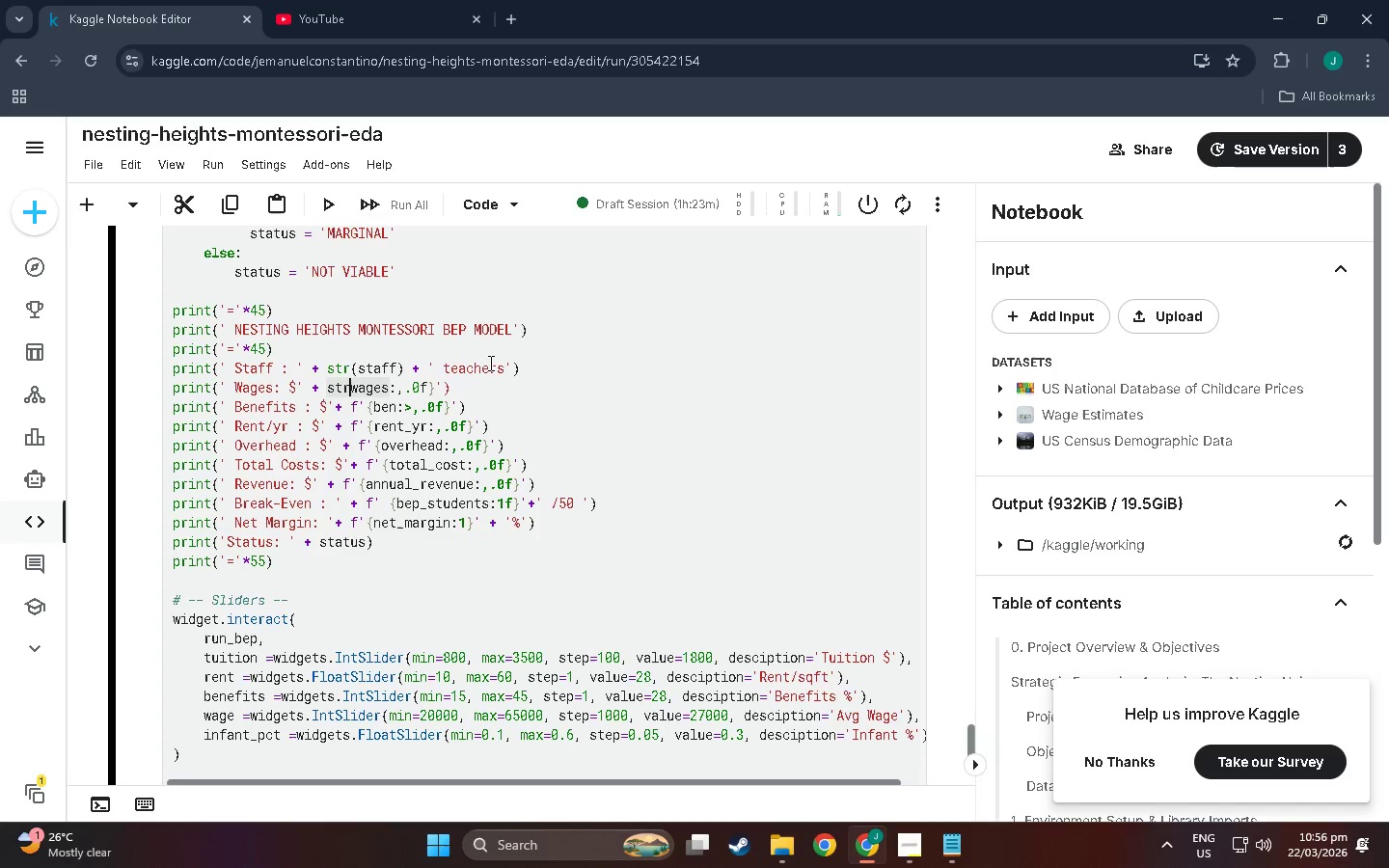 
key(Shift+9)
 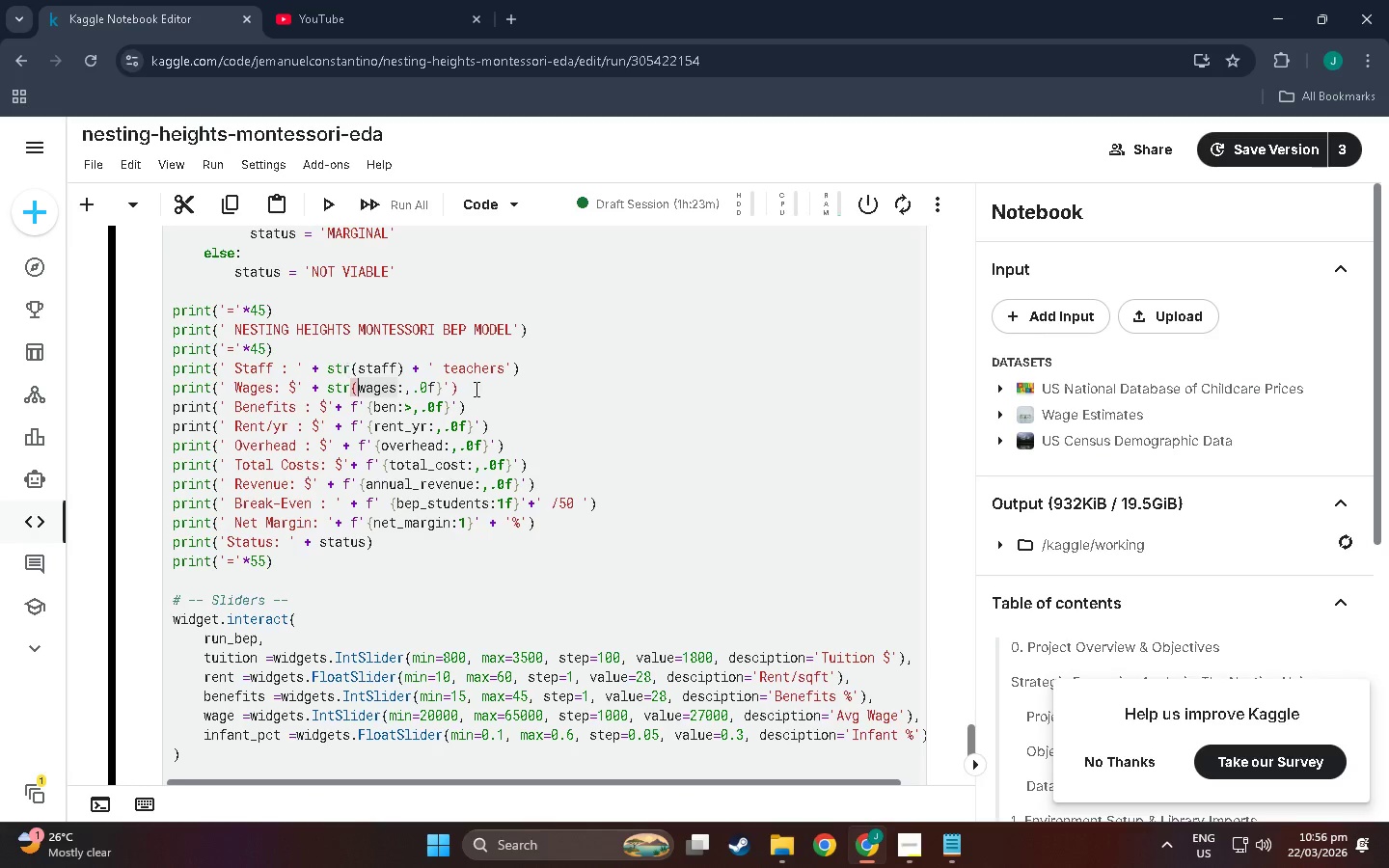 
left_click_drag(start_coordinate=[475, 389], to_coordinate=[395, 387])
 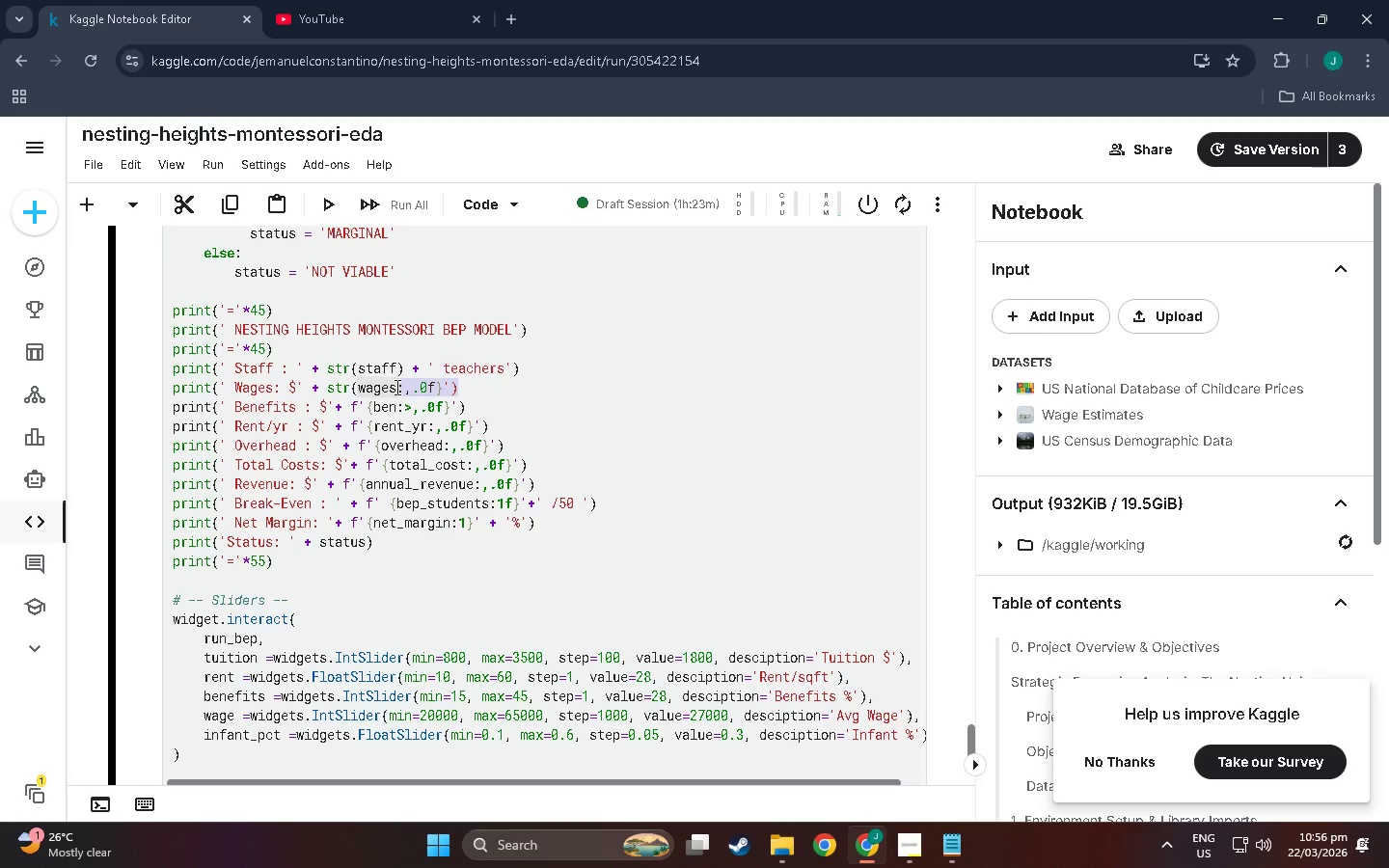 
key(Shift+Minus)
 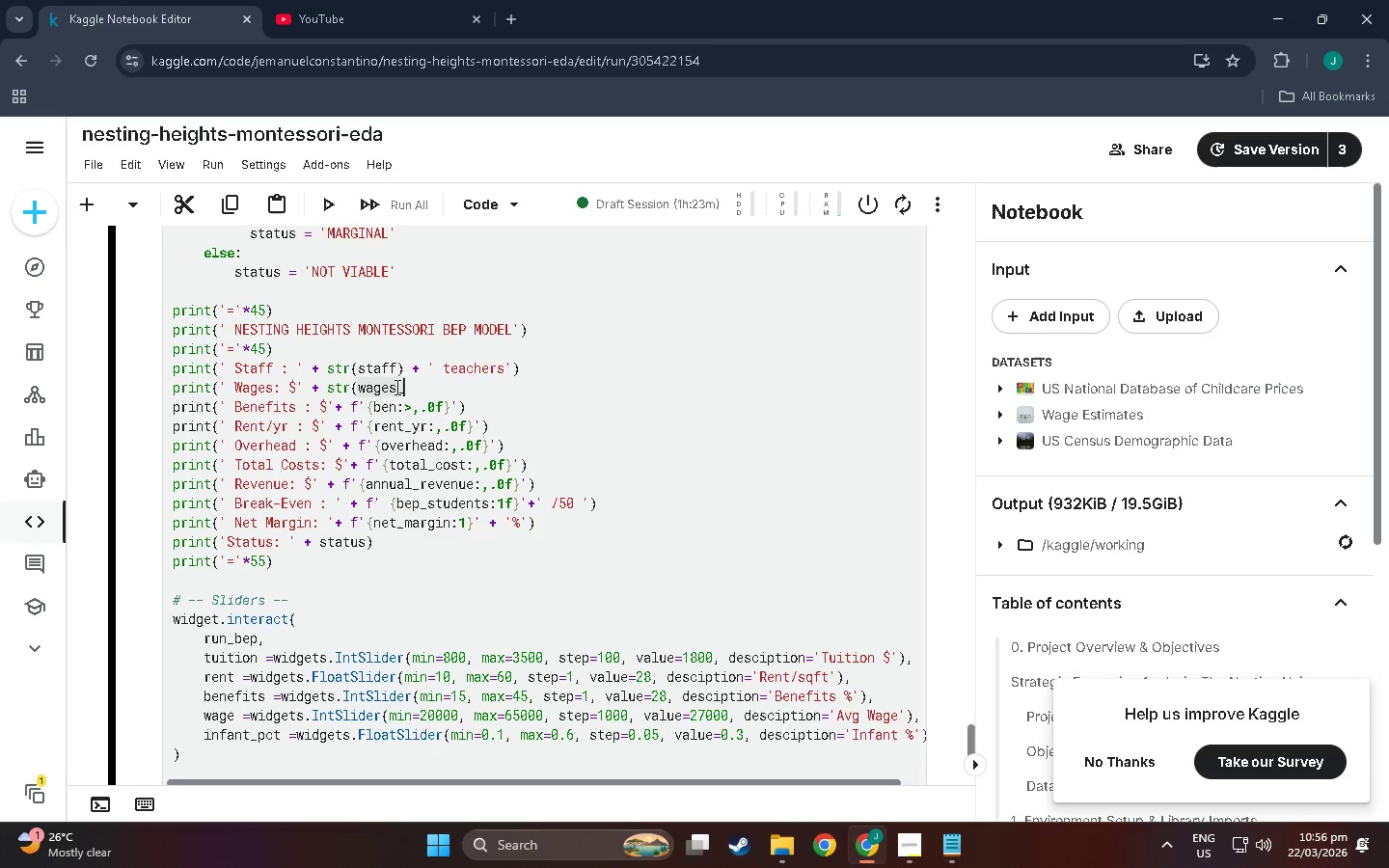 
key(Shift+Backspace)
 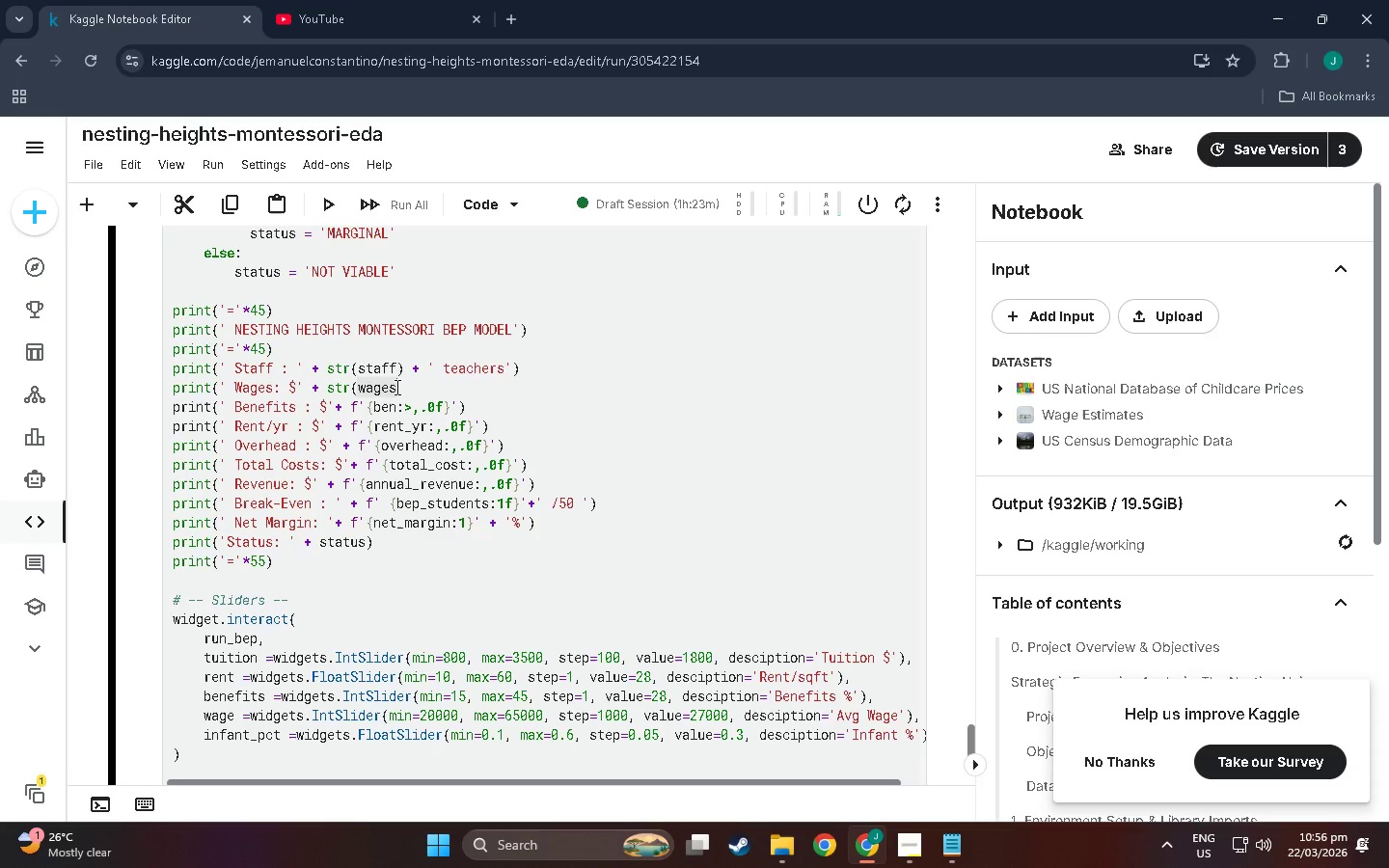 
key(Shift+0)
 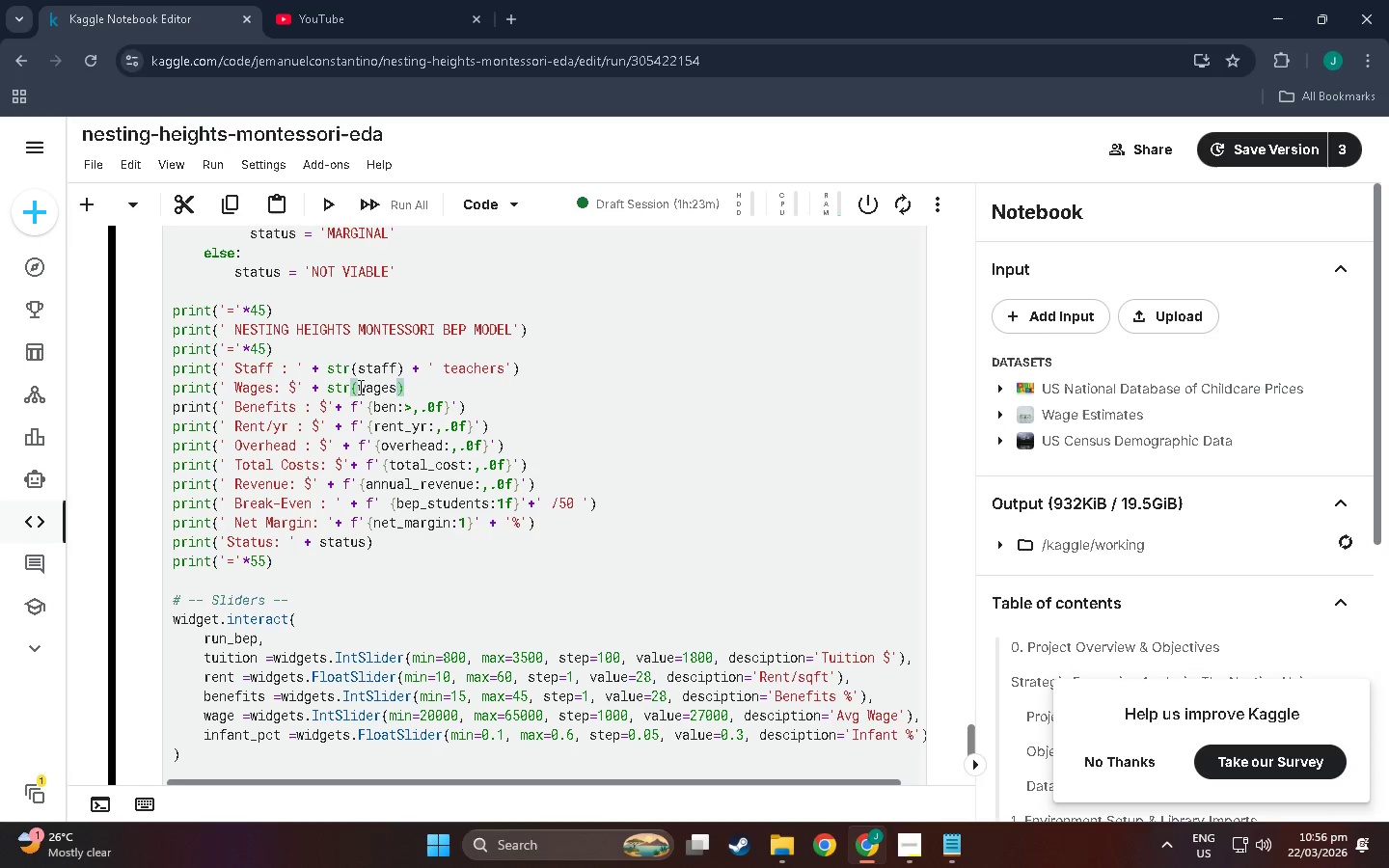 
left_click([350, 387])
 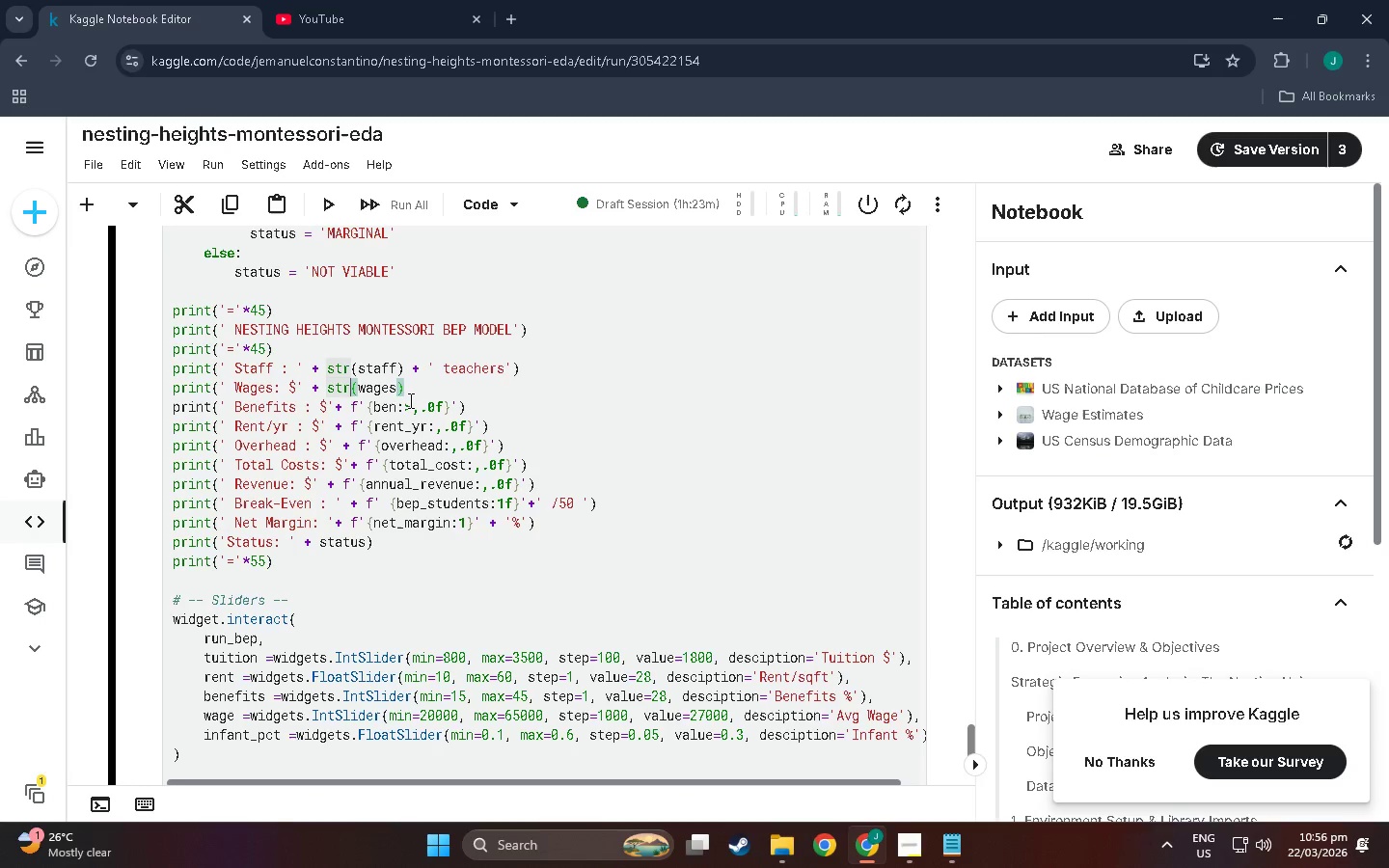 
hold_key(key=ShiftLeft, duration=1.5)
 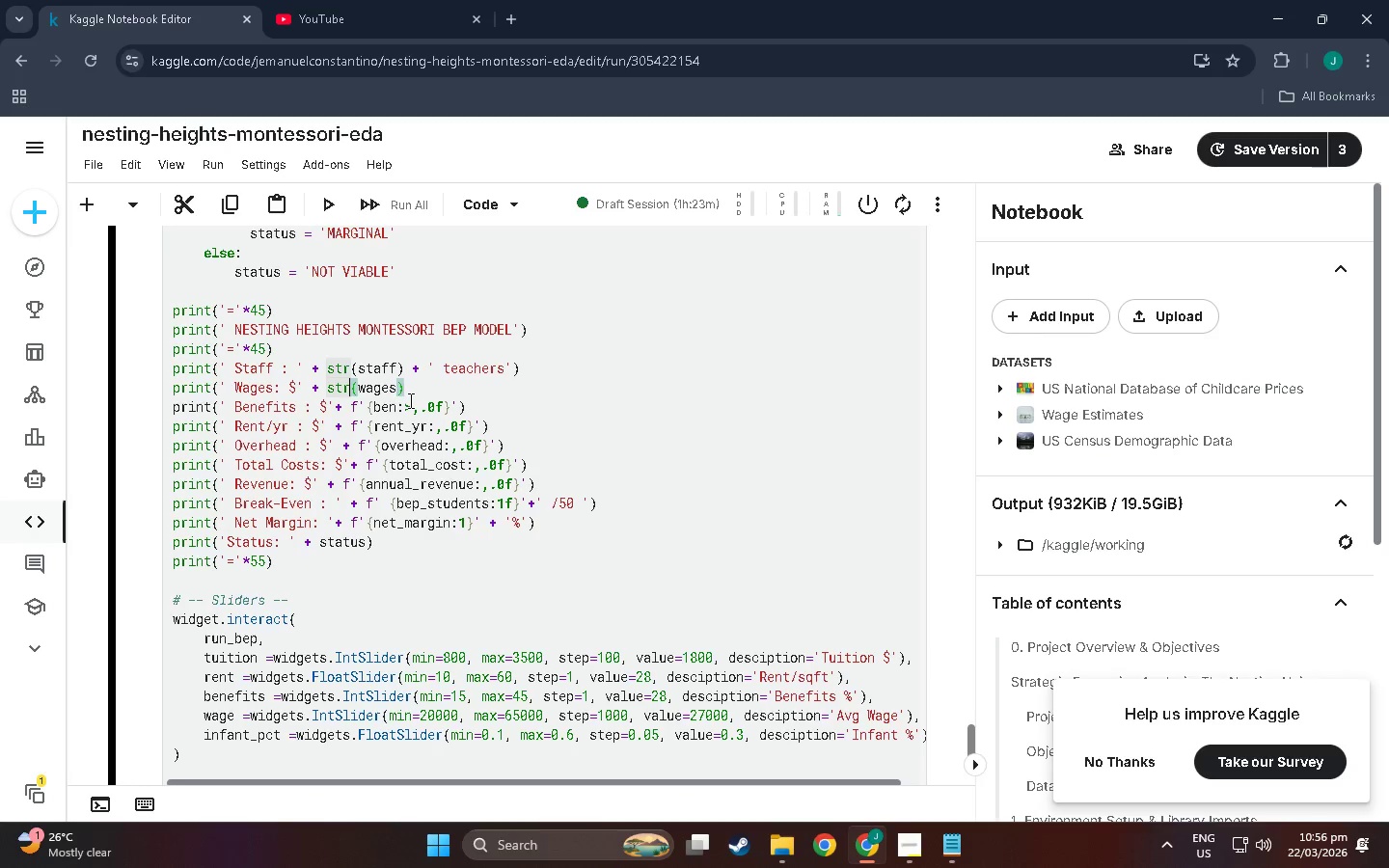 
hold_key(key=ShiftLeft, duration=0.58)
 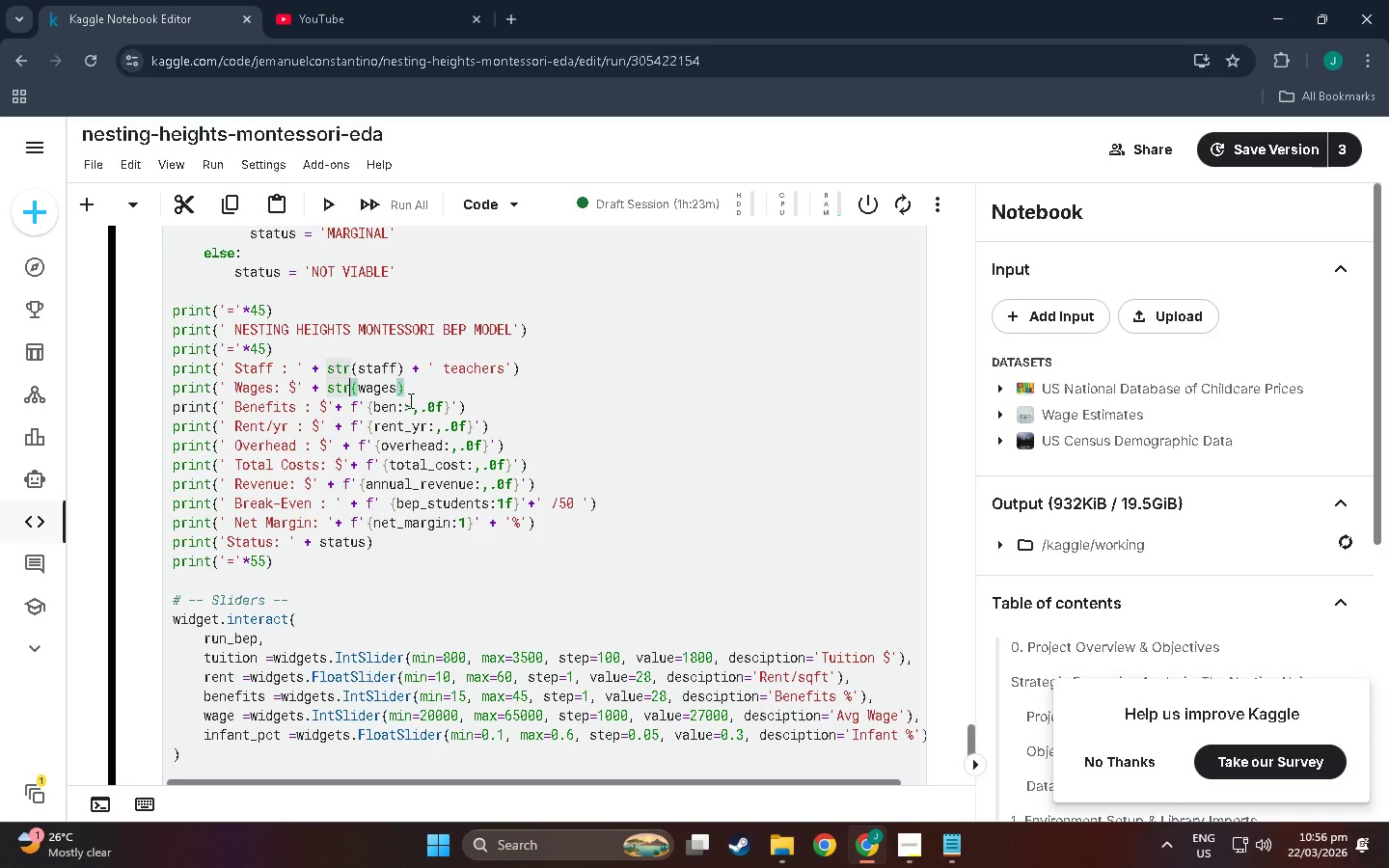 
type((round)
 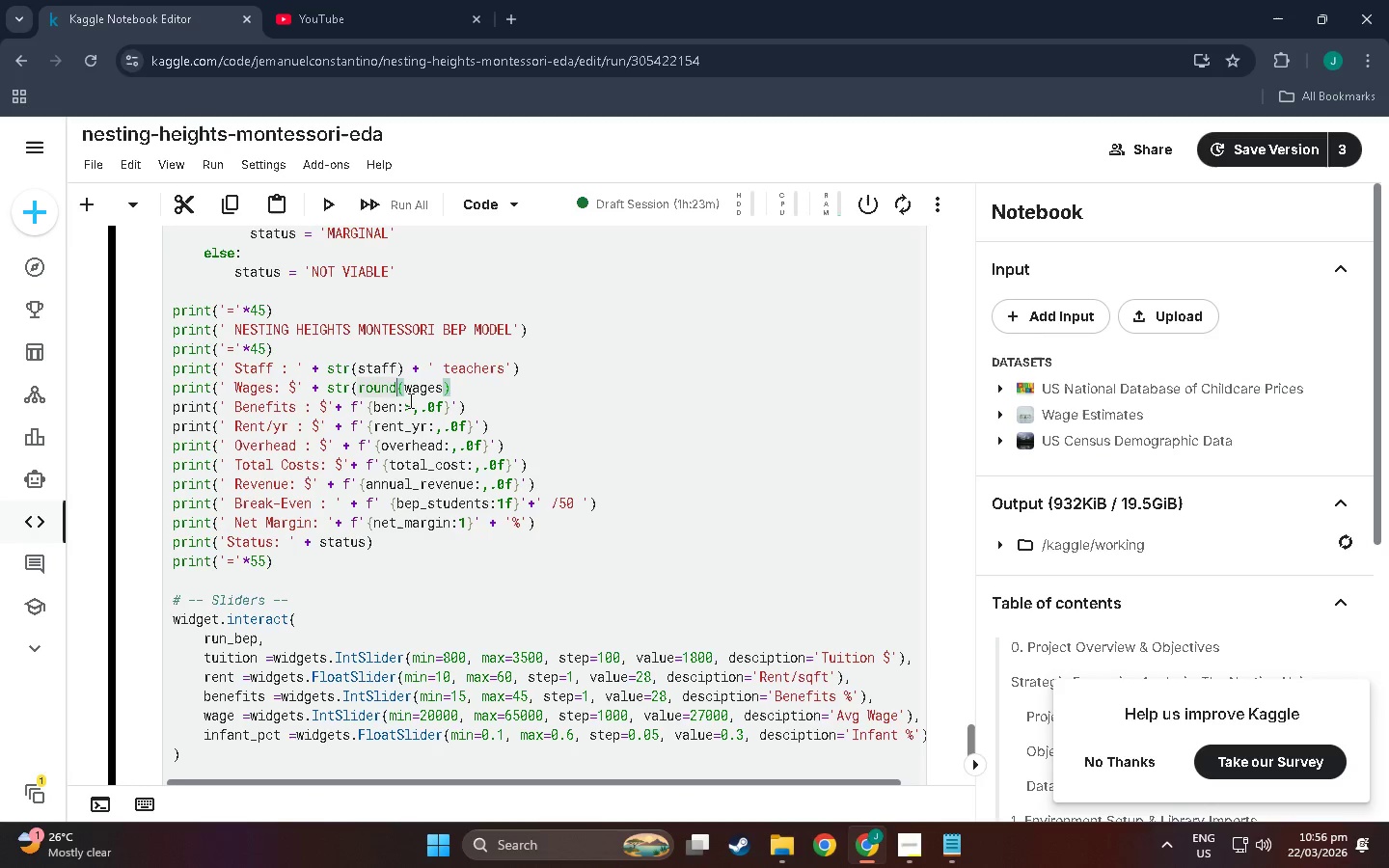 
key(ArrowRight)
 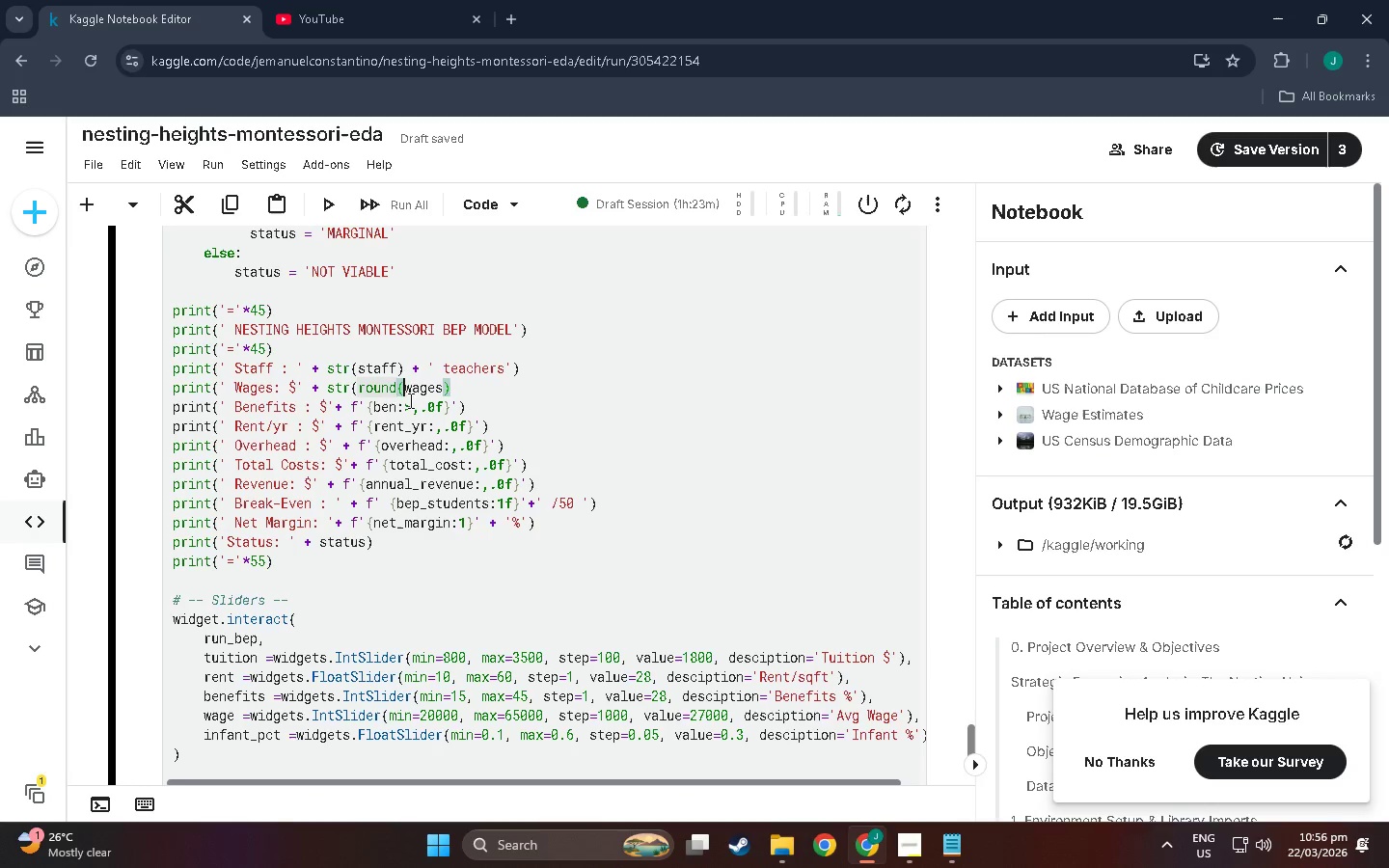 
key(ArrowRight)
 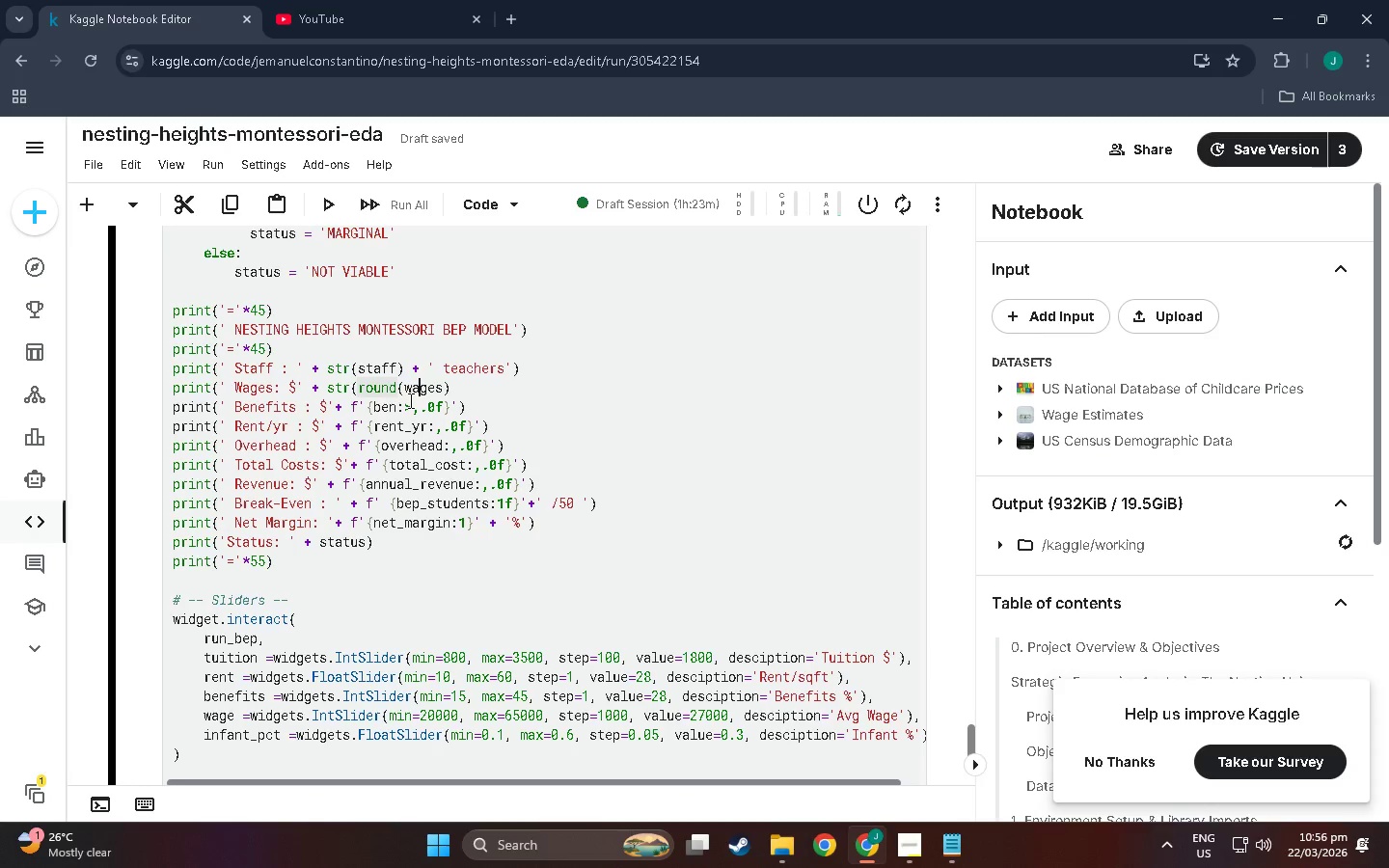 
key(ArrowRight)
 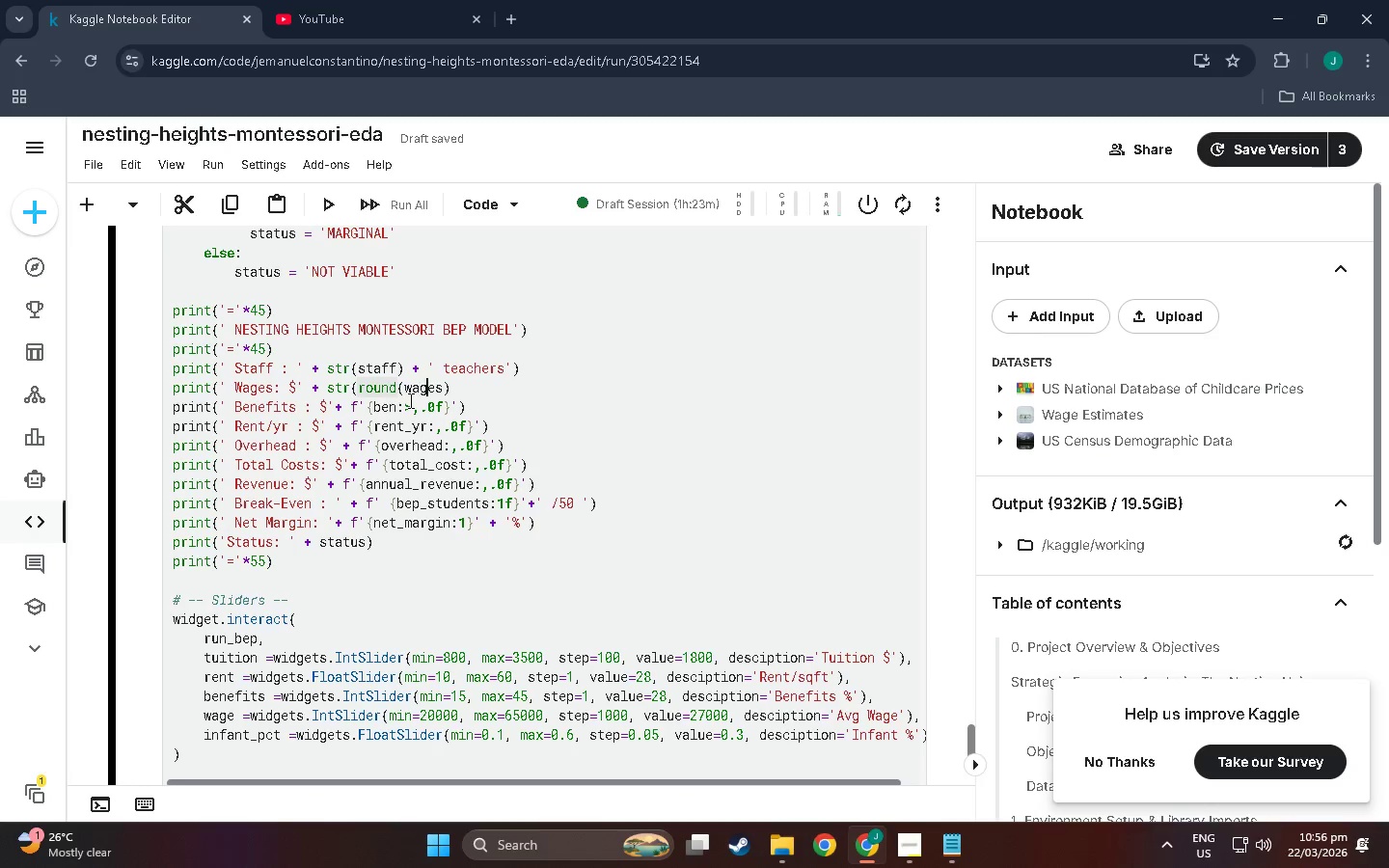 
key(ArrowRight)
 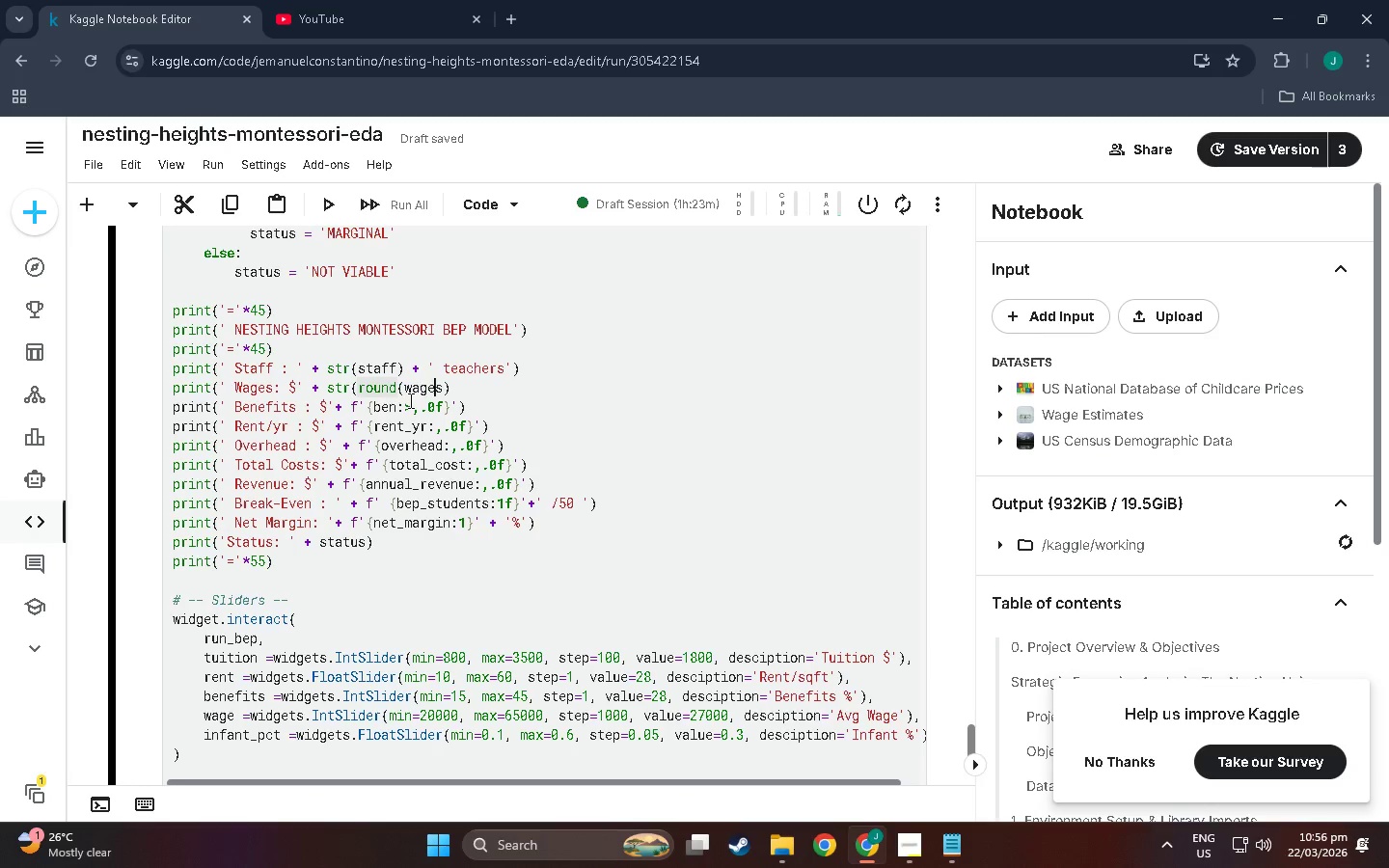 
key(ArrowRight)
 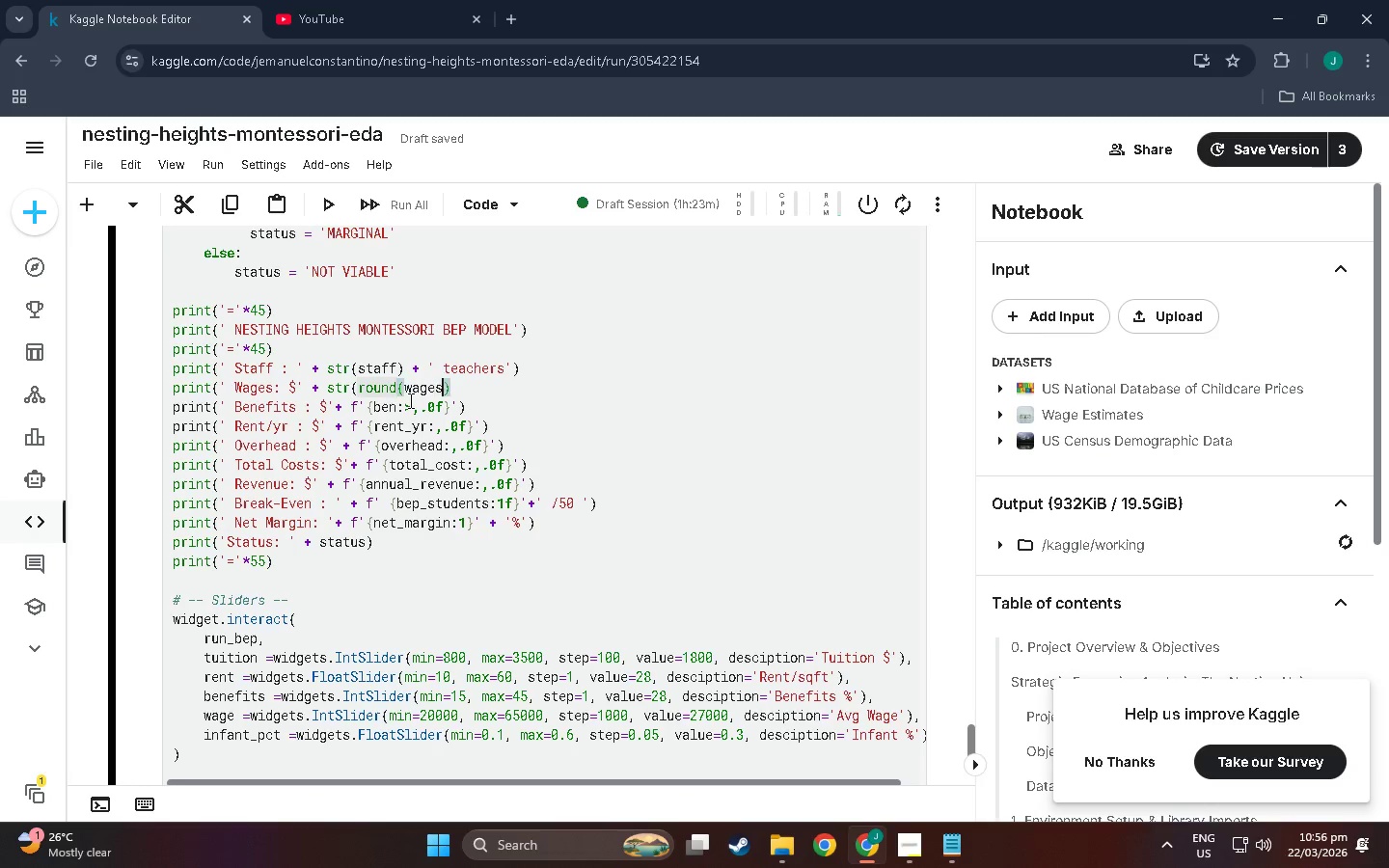 
key(ArrowRight)
 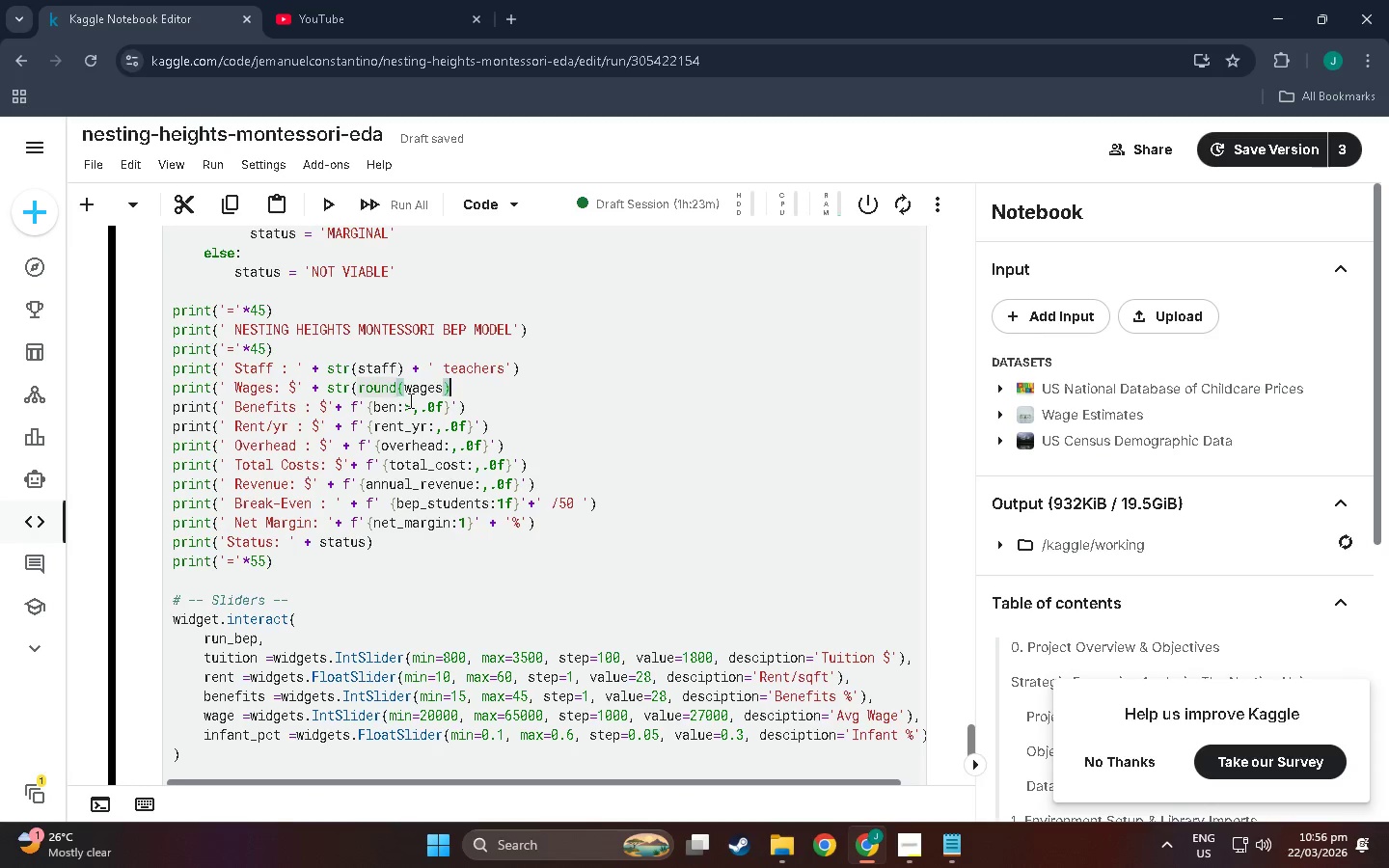 
key(ArrowRight)
 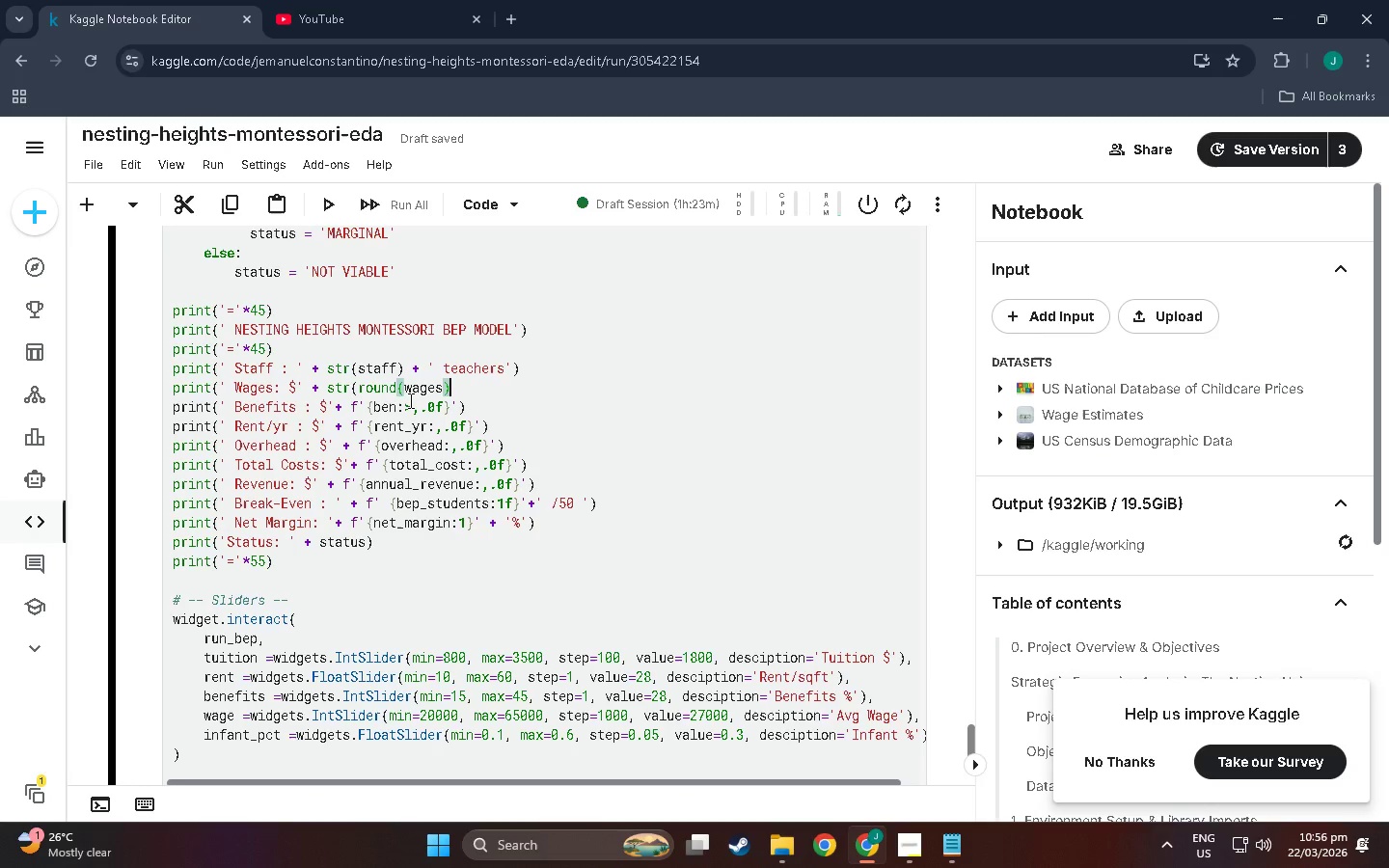 
key(Shift+0)
 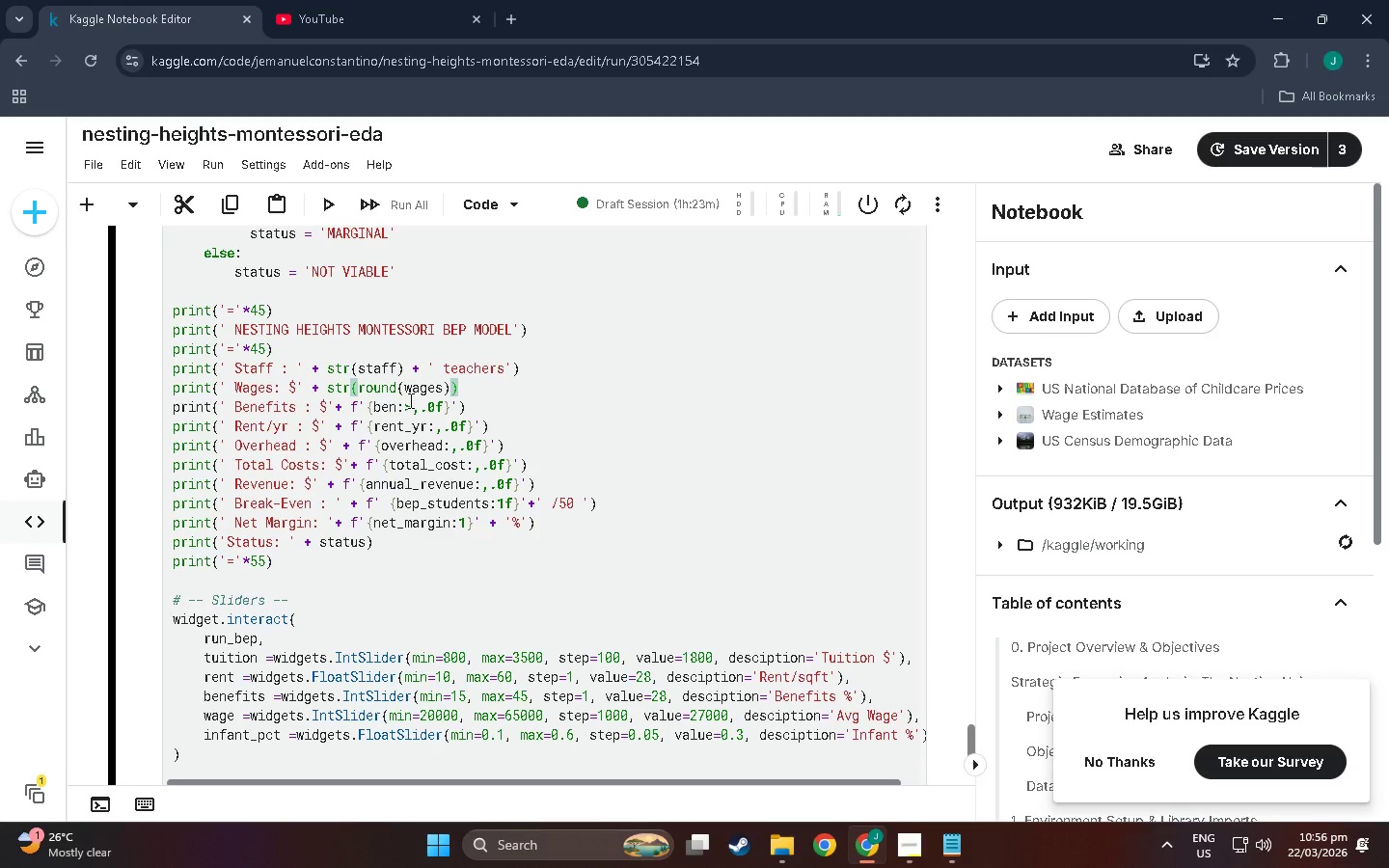 
key(Shift+0)
 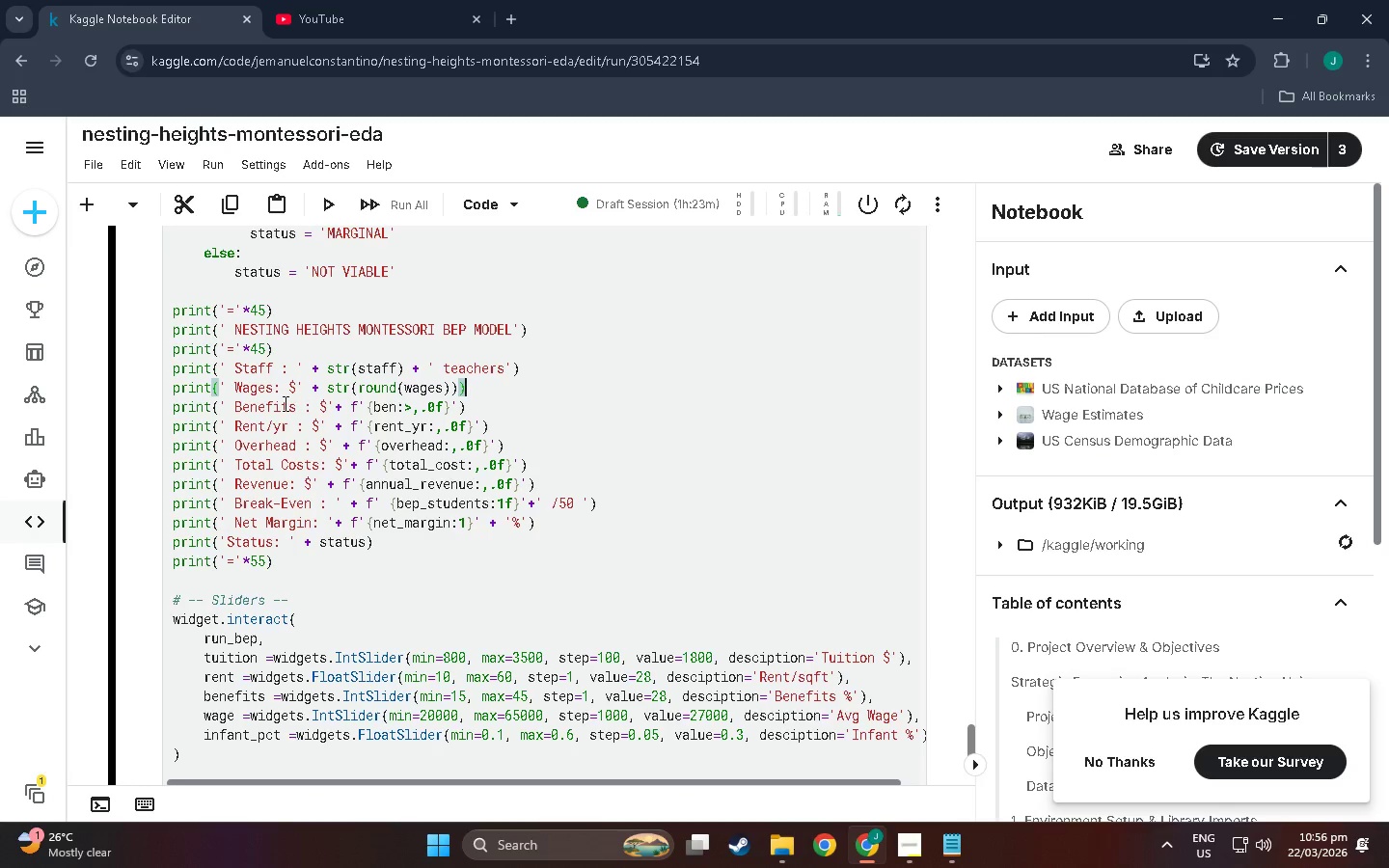 
double_click([374, 403])
 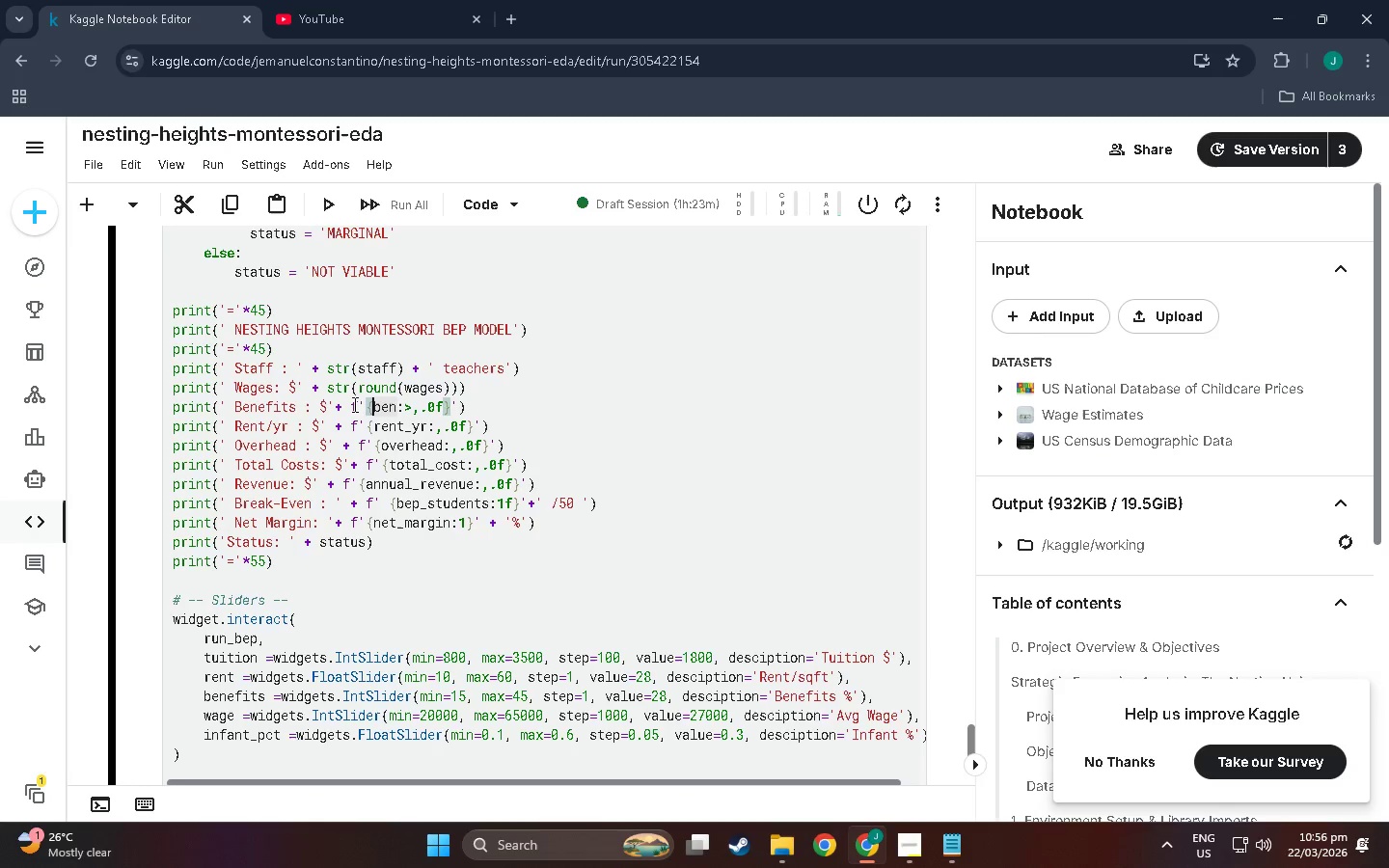 
left_click_drag(start_coordinate=[351, 404], to_coordinate=[368, 406])
 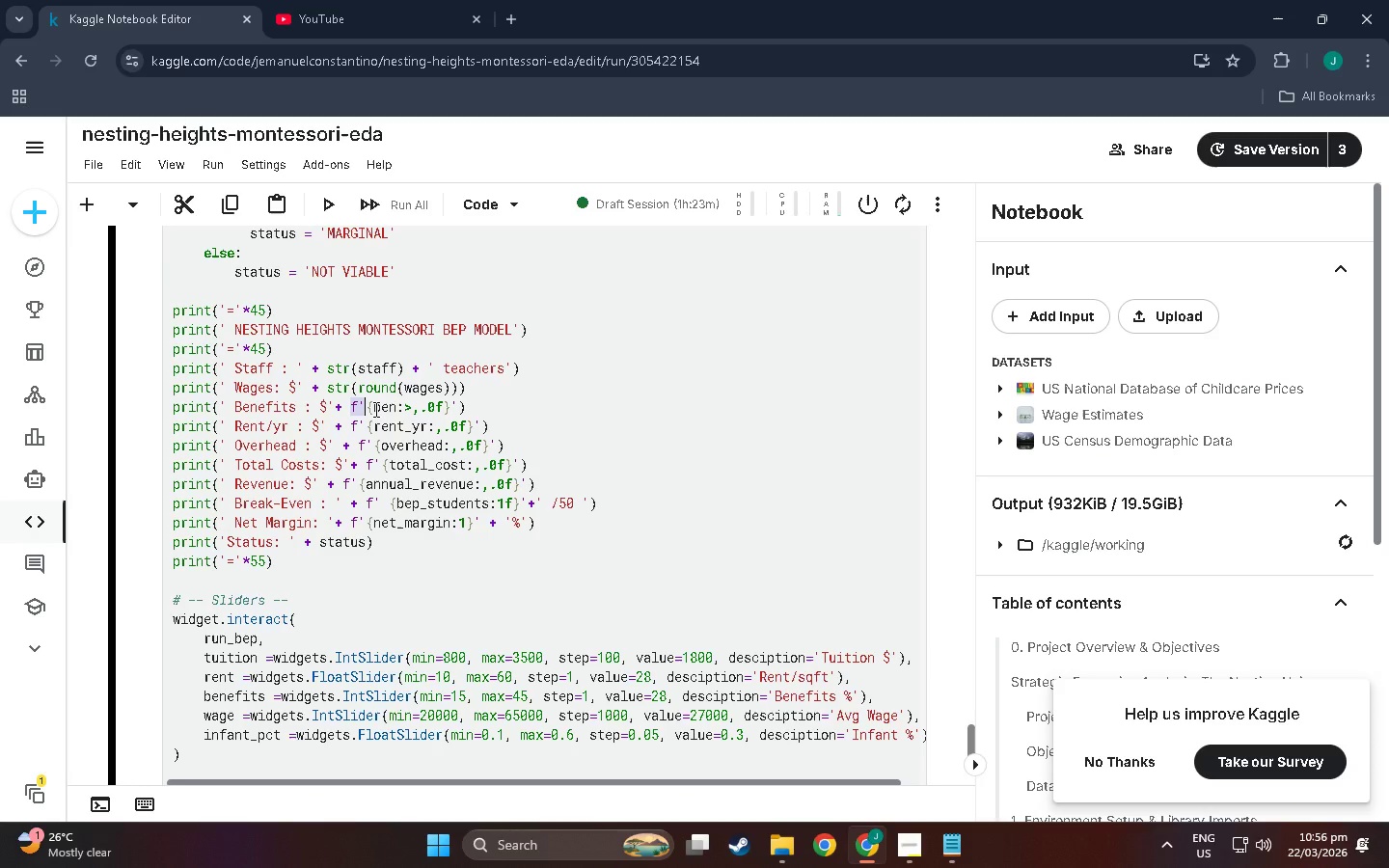 
type(str)
 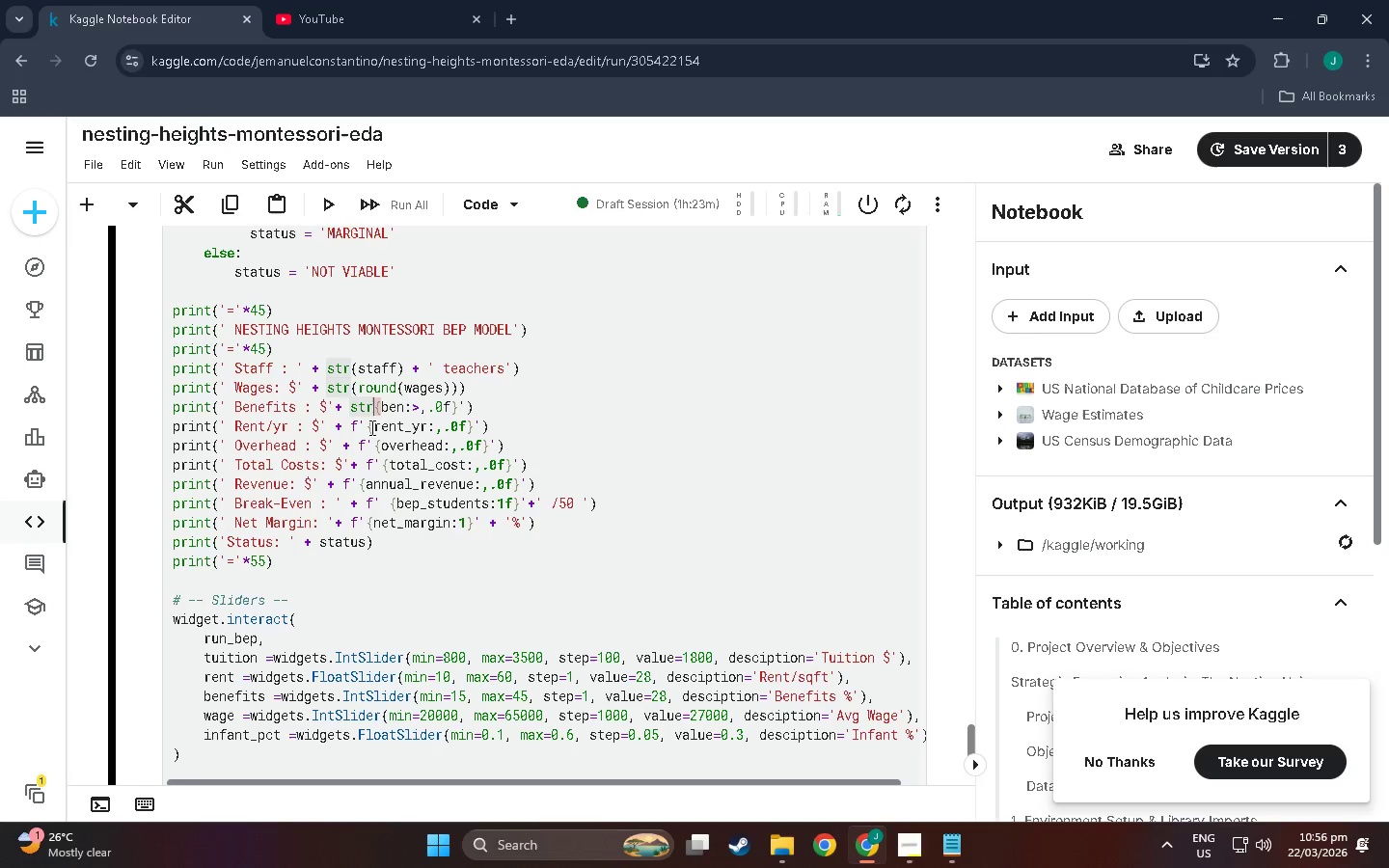 
left_click_drag(start_coordinate=[366, 427], to_coordinate=[354, 425])
 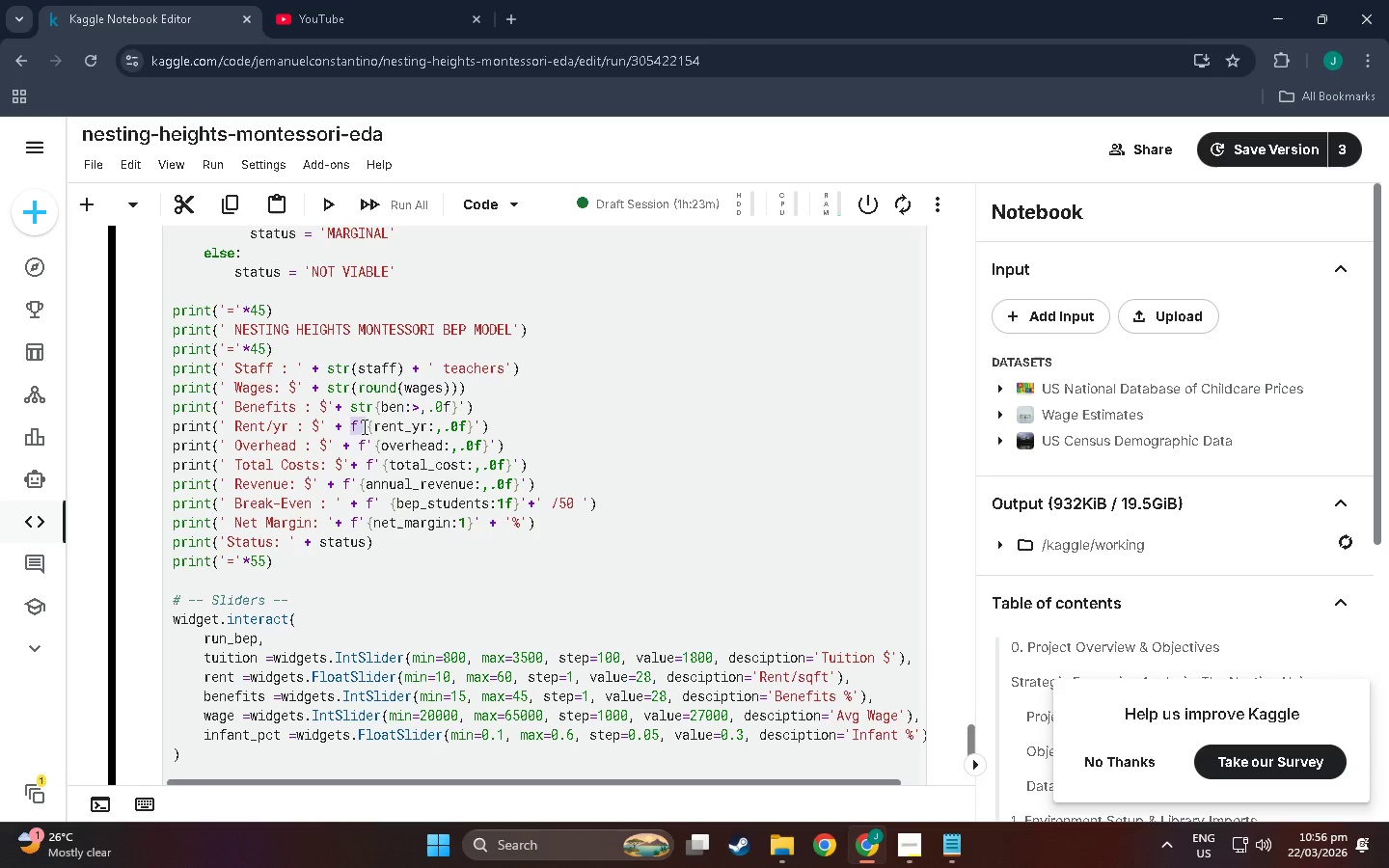 
type(str)
 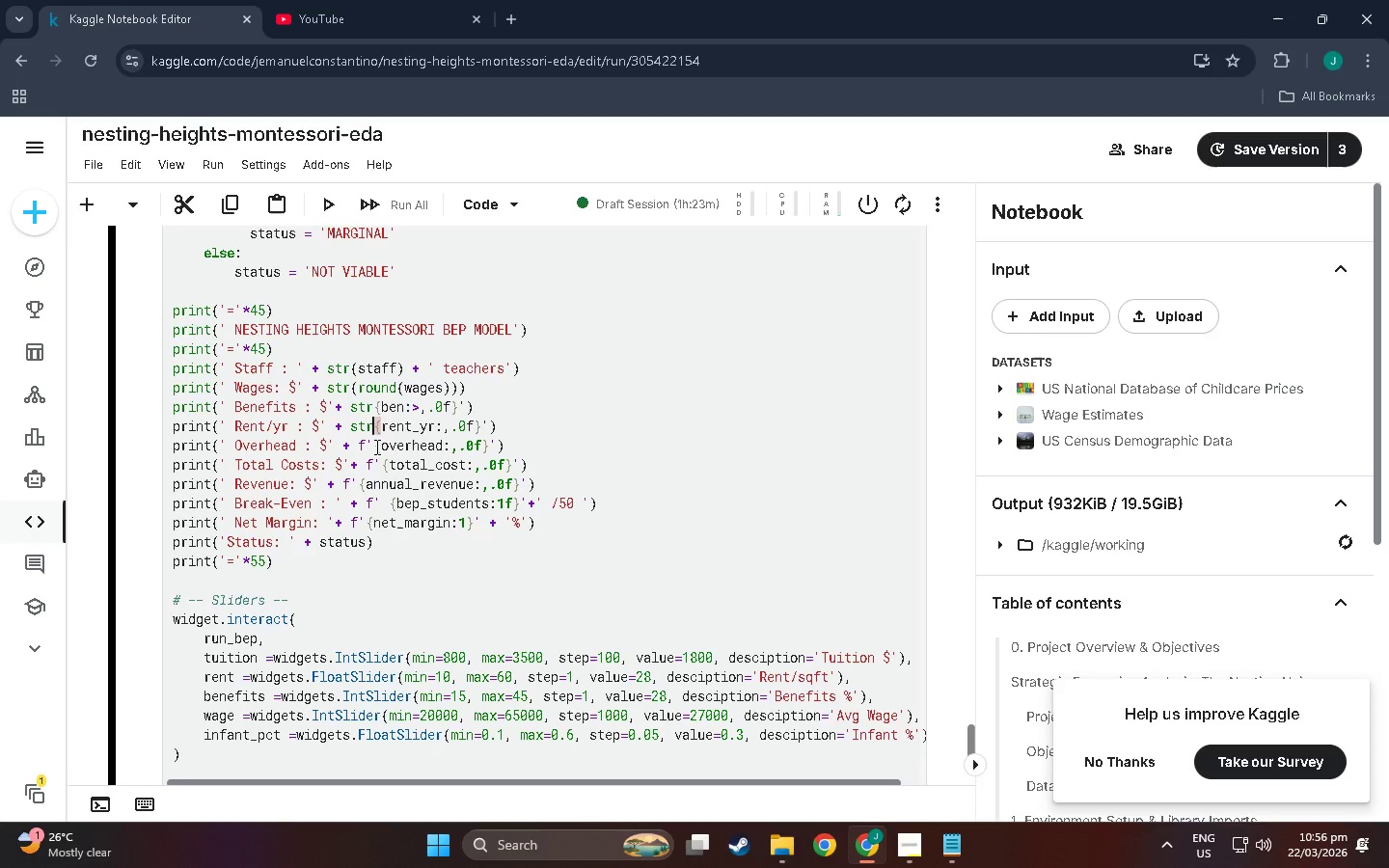 
left_click_drag(start_coordinate=[375, 447], to_coordinate=[362, 445])
 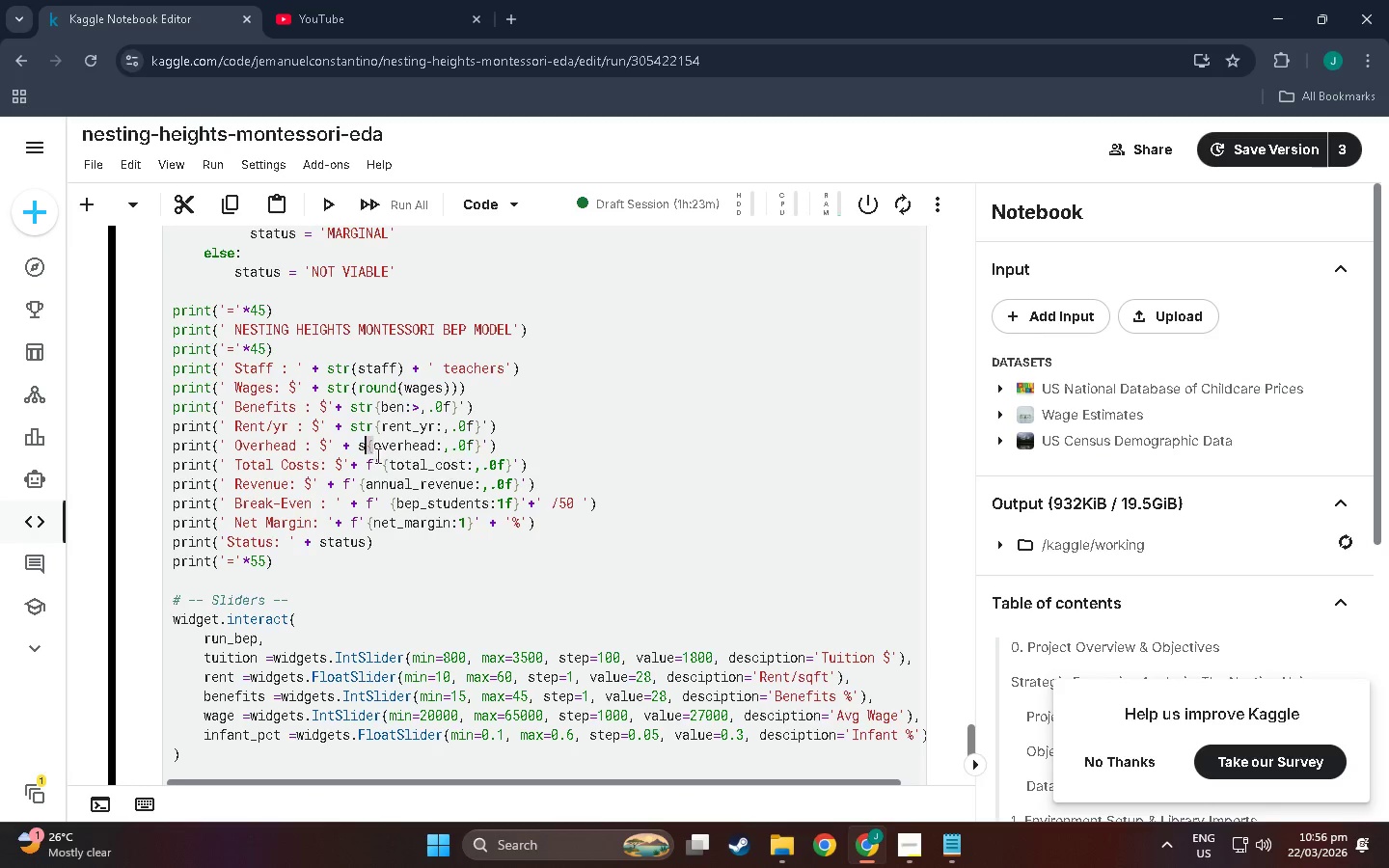 
type(st)
 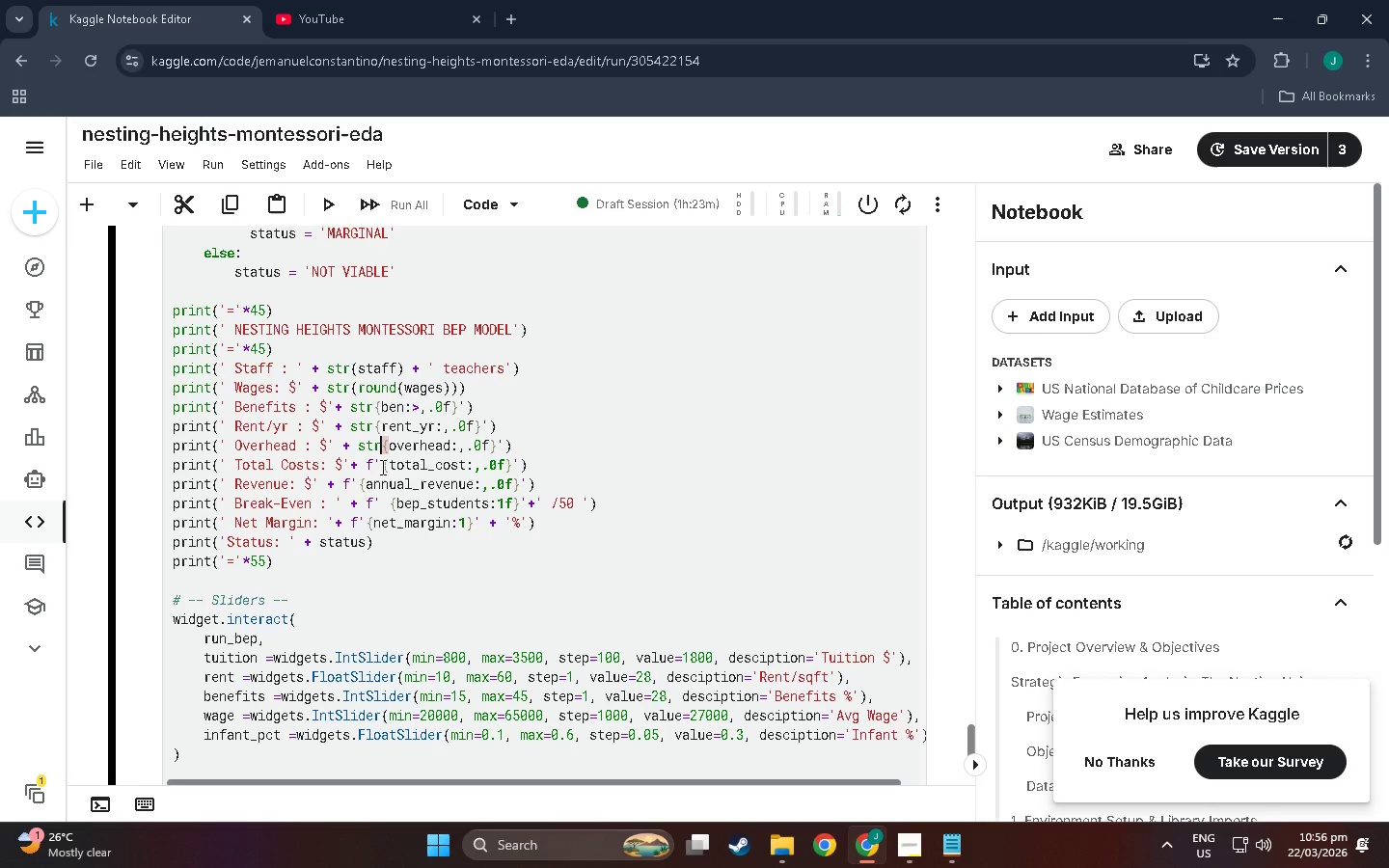 
type(rstr)
 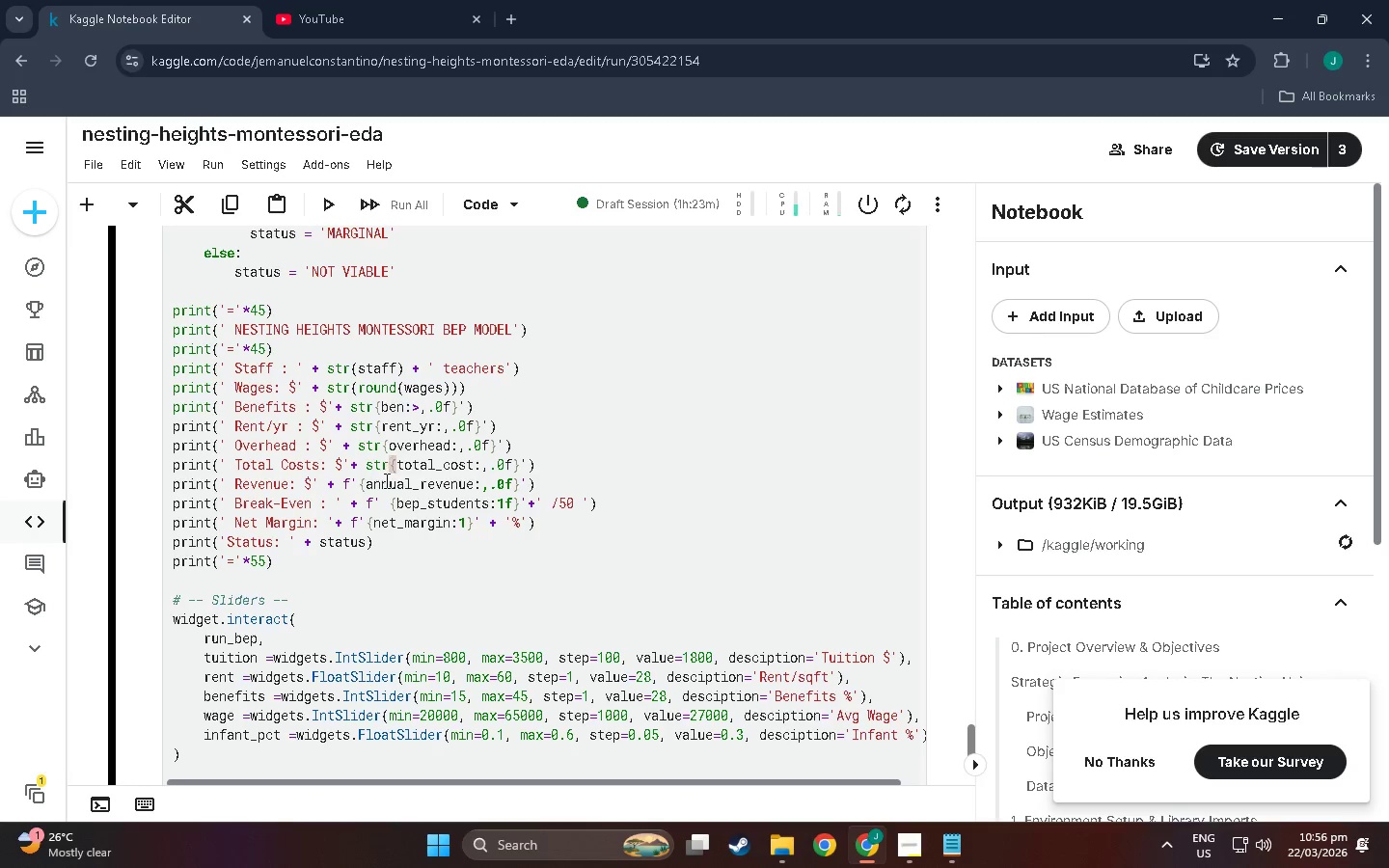 
left_click_drag(start_coordinate=[380, 461], to_coordinate=[368, 460])
 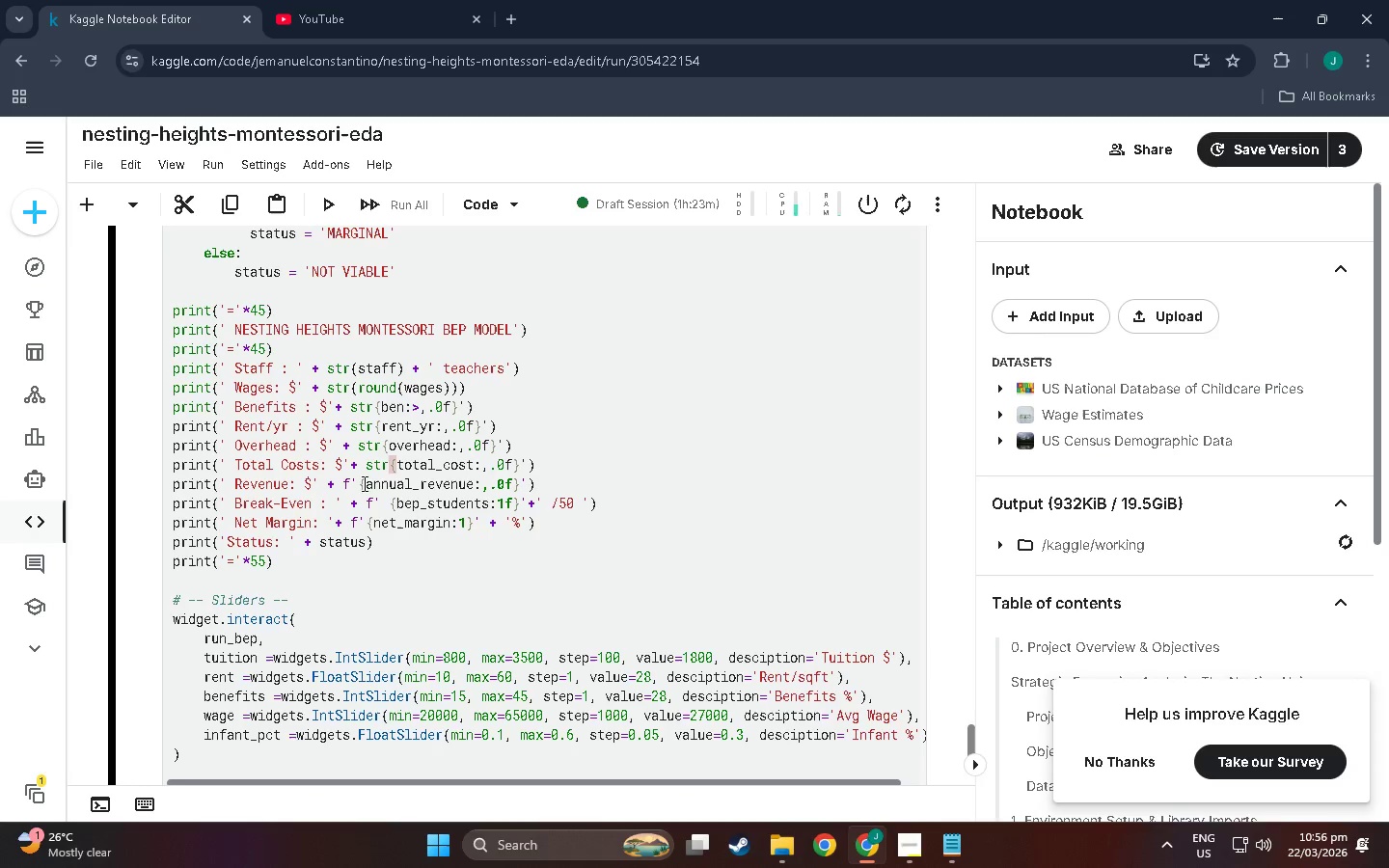 
left_click_drag(start_coordinate=[356, 484], to_coordinate=[342, 484])
 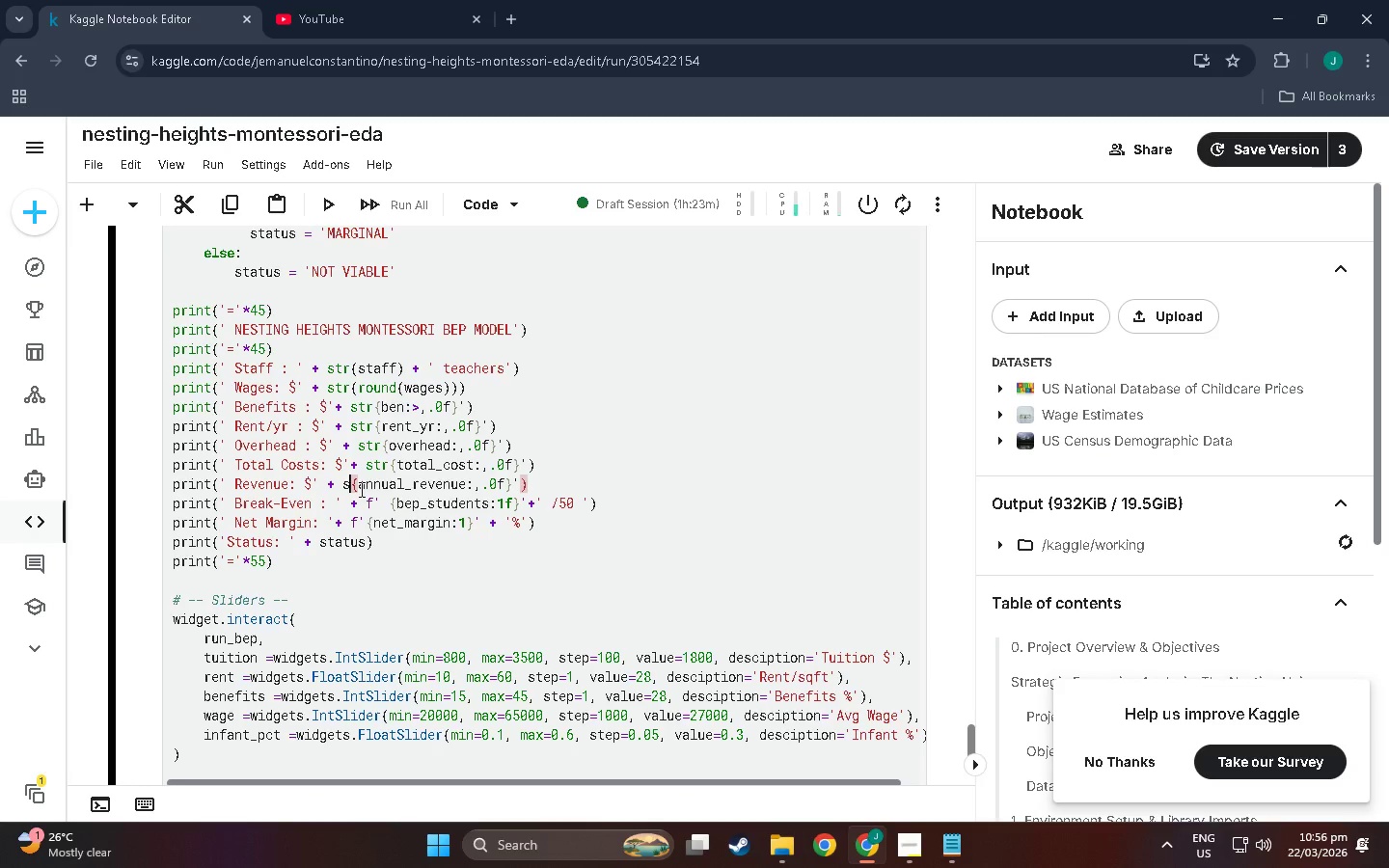 
type(str)
 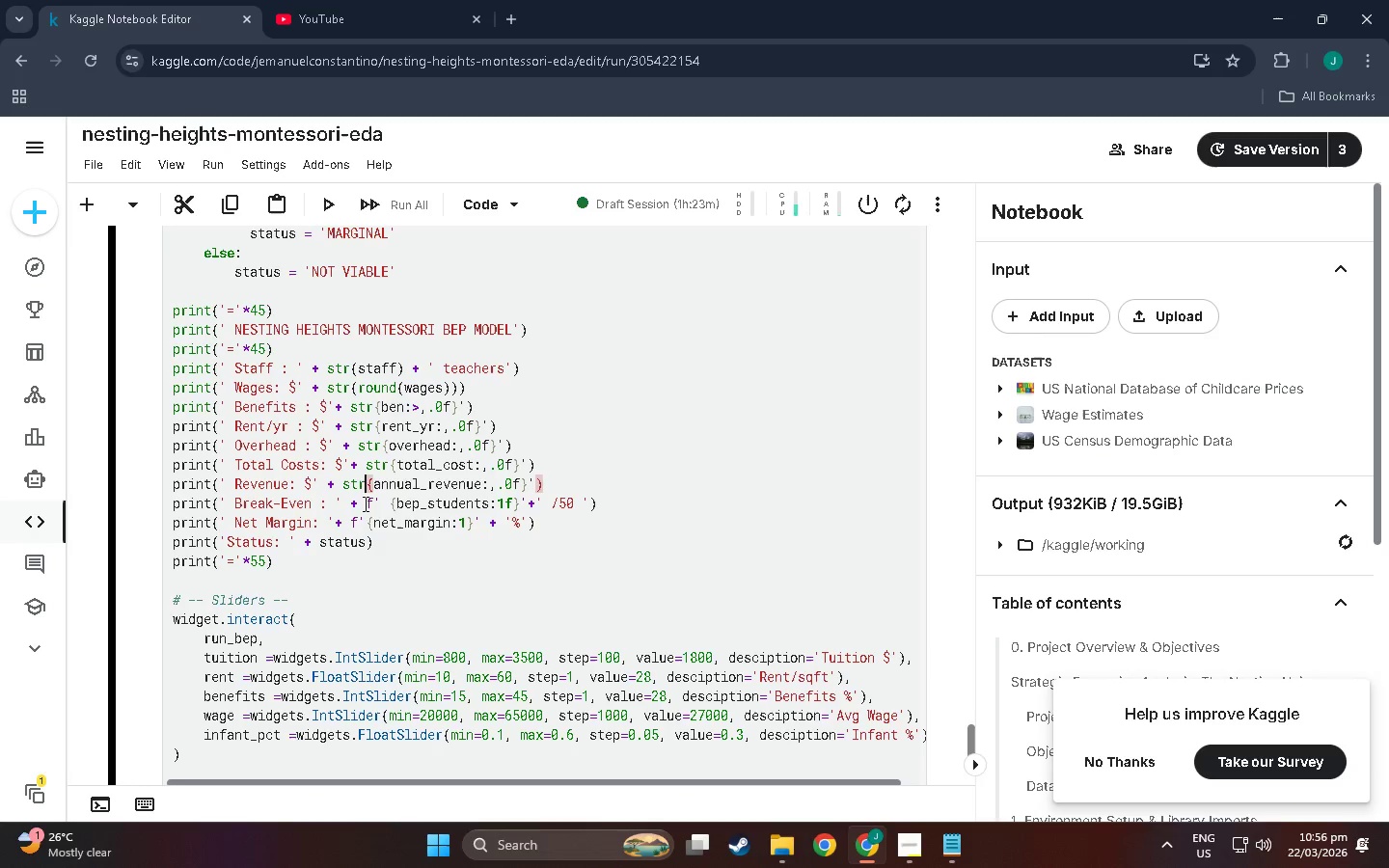 
left_click_drag(start_coordinate=[364, 502], to_coordinate=[352, 502])
 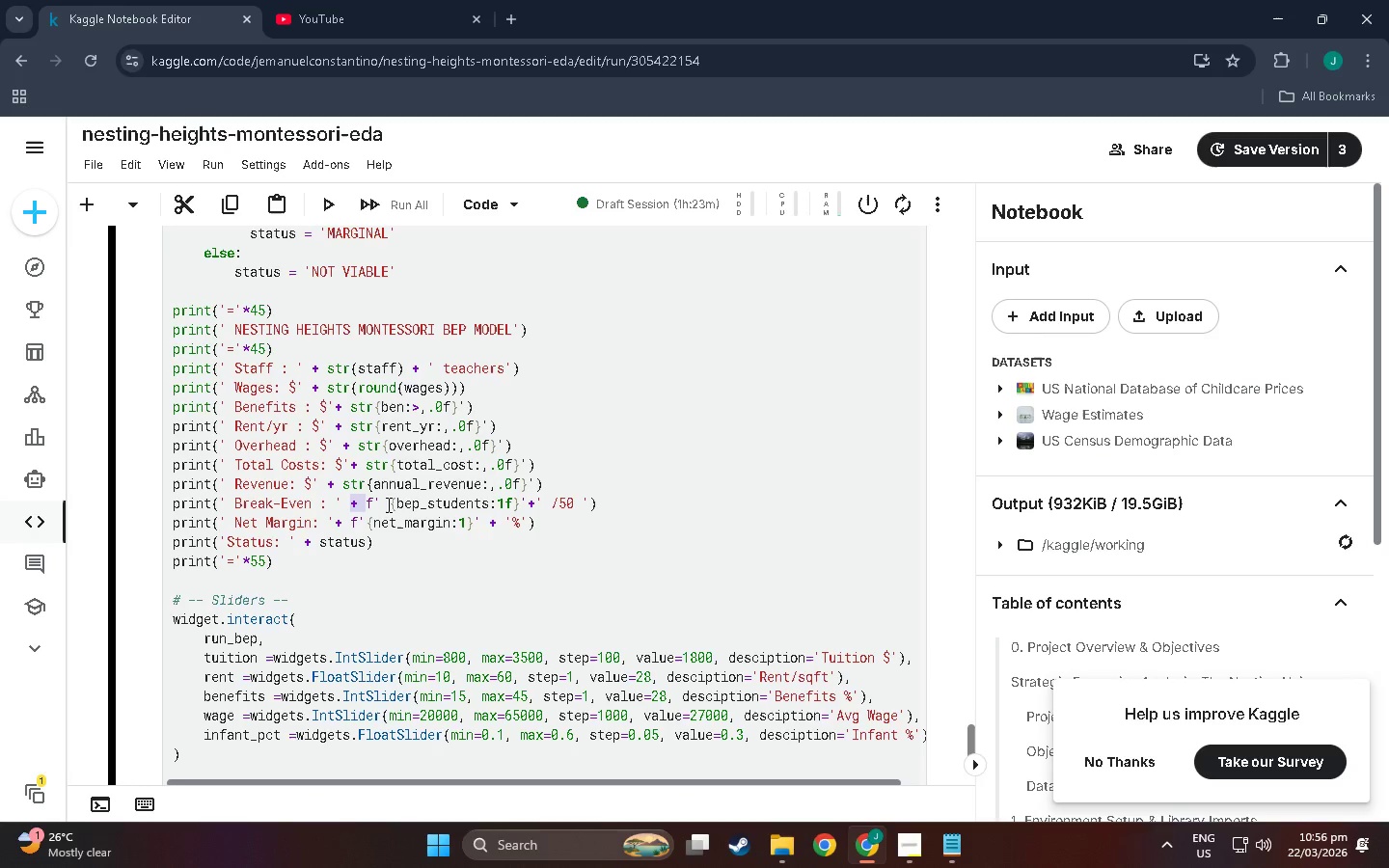 
left_click_drag(start_coordinate=[388, 504], to_coordinate=[364, 503])
 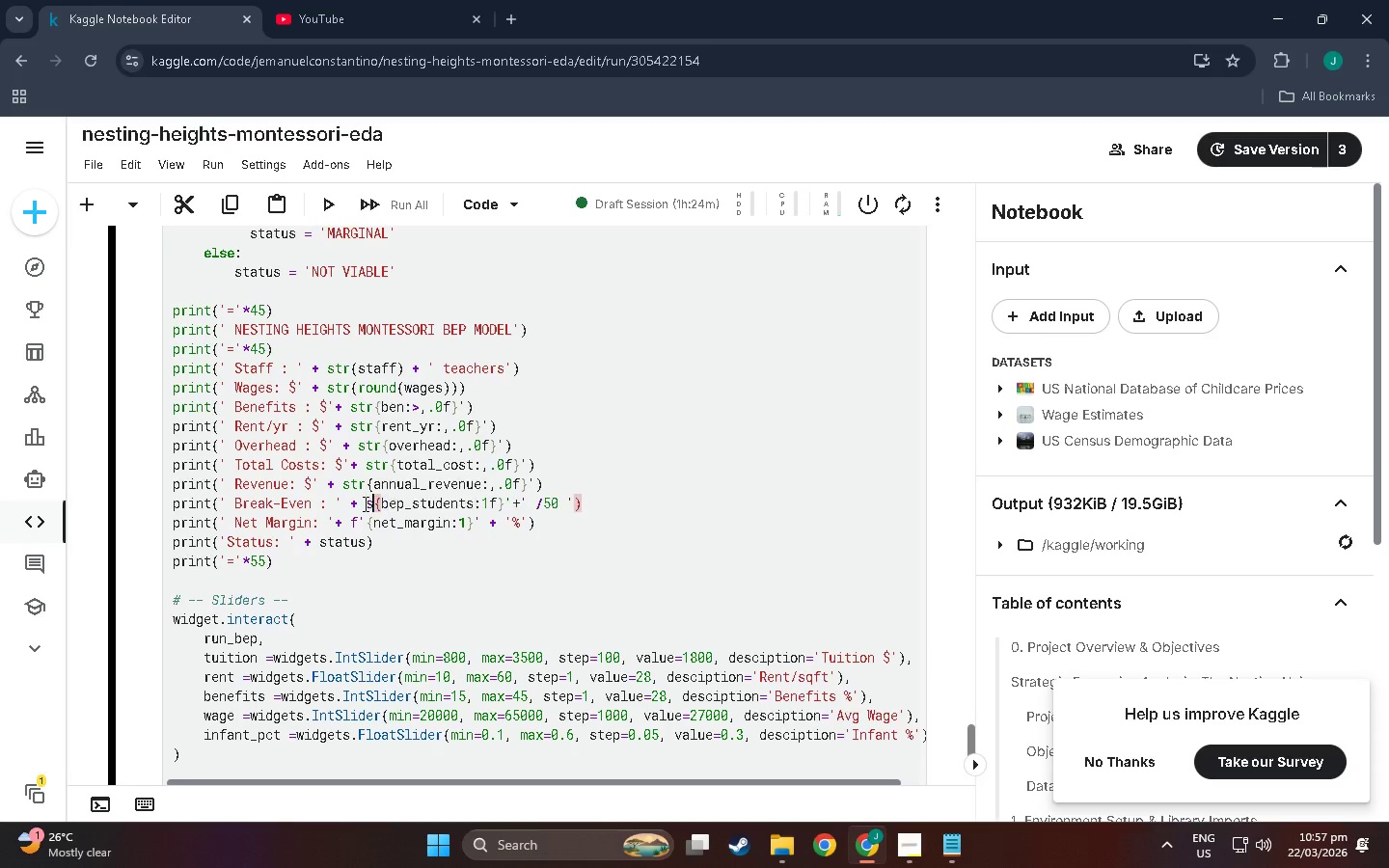 
type(str)
 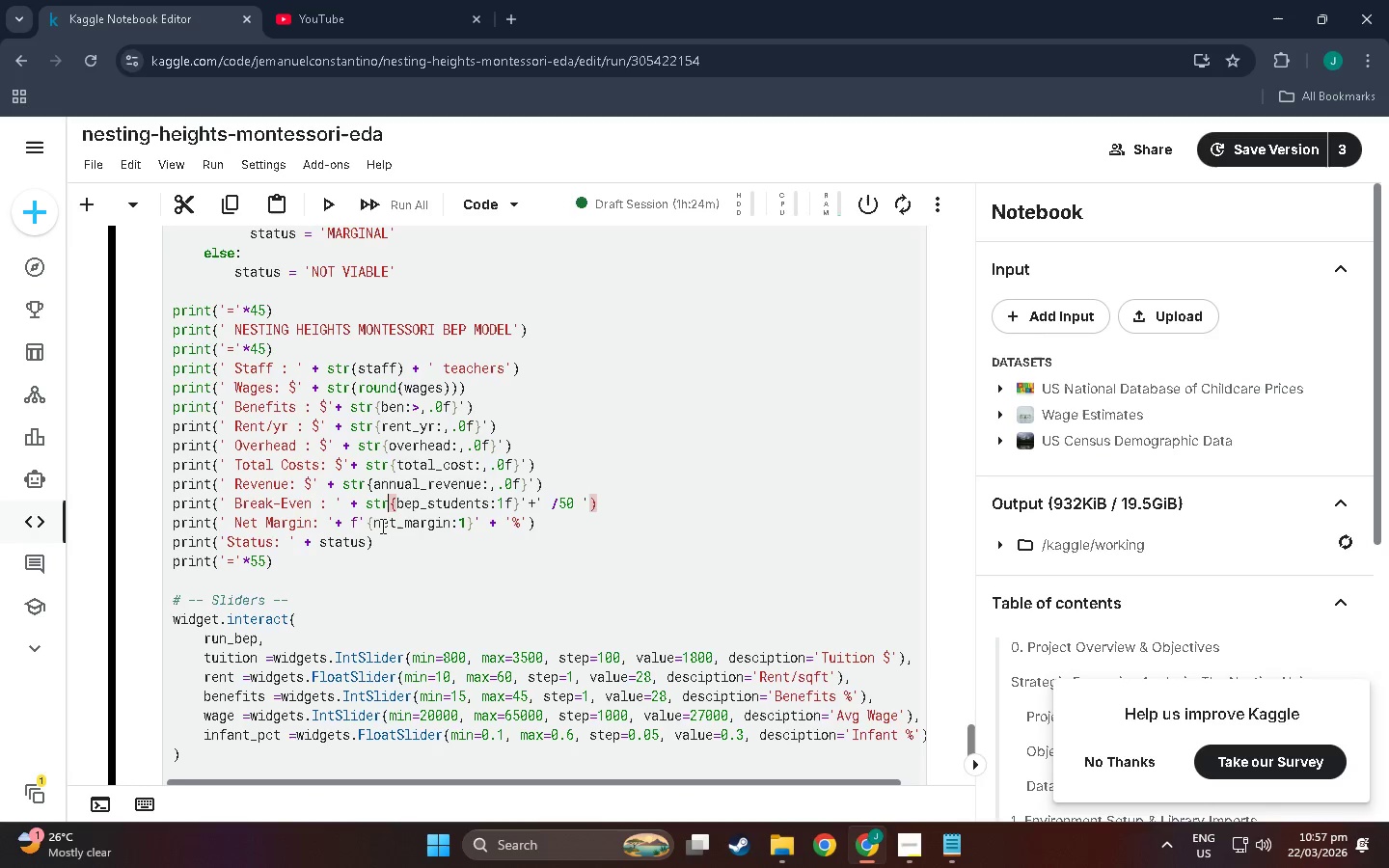 
key(Space)
 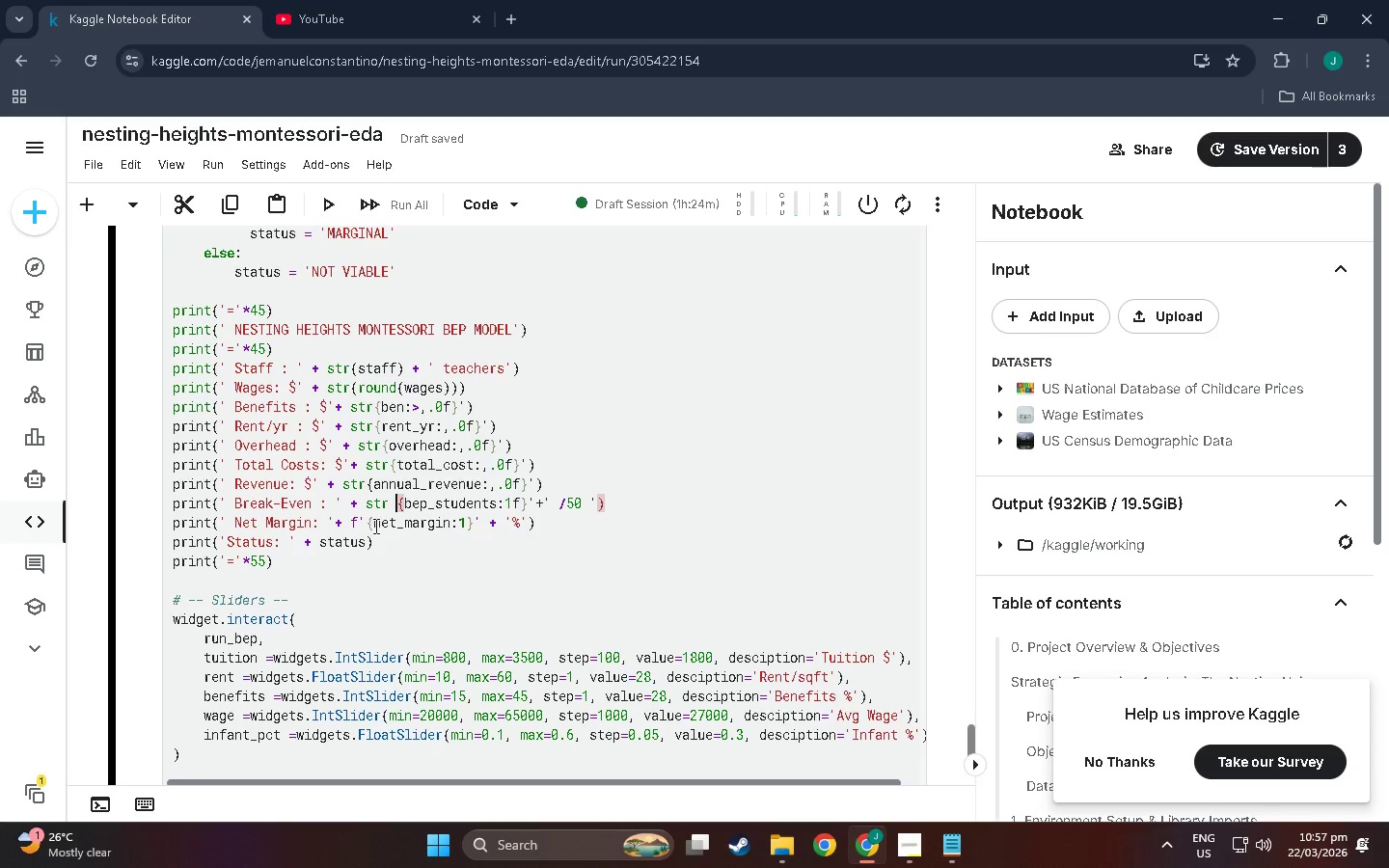 
left_click_drag(start_coordinate=[367, 522], to_coordinate=[349, 518])
 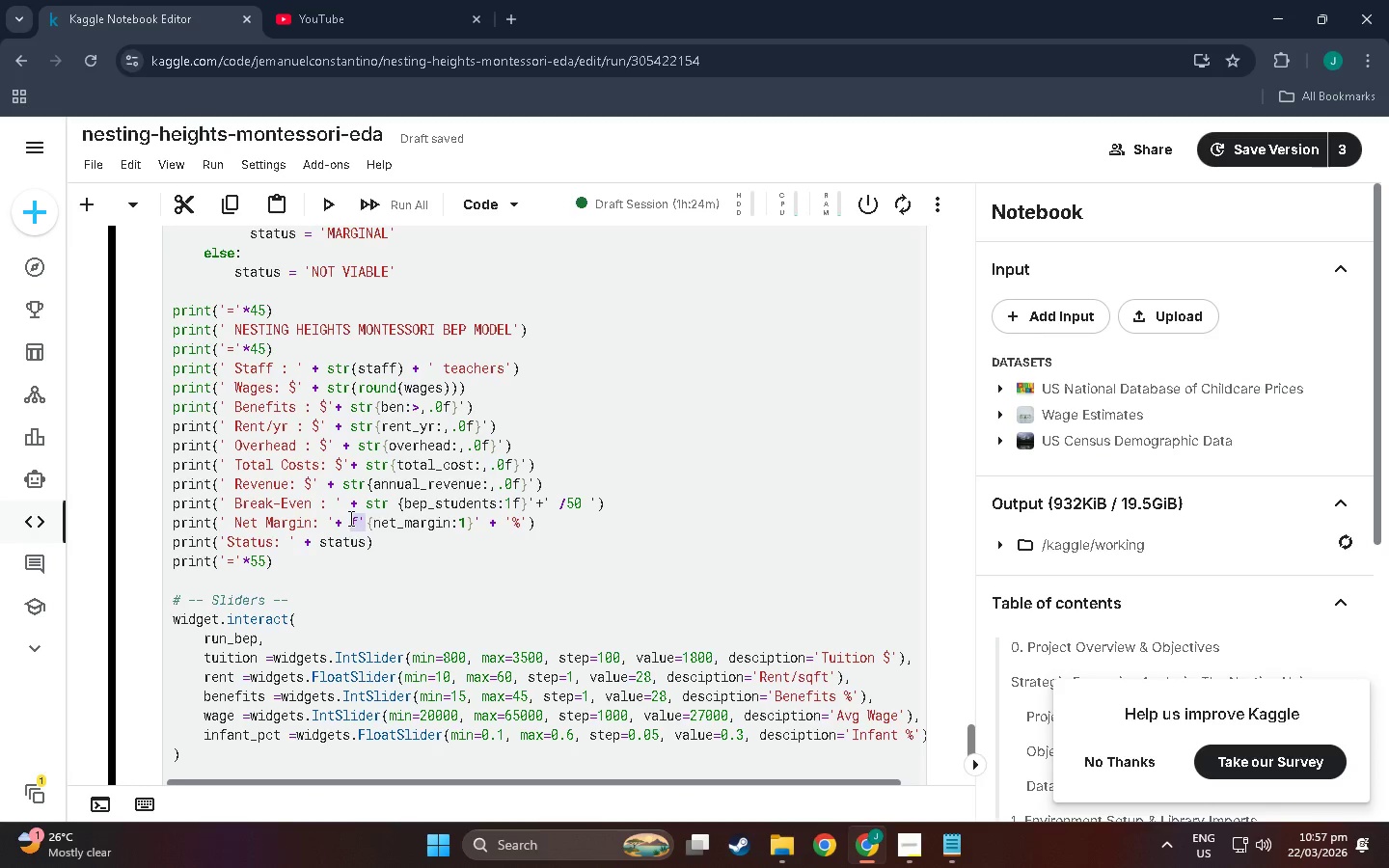 
type(st)
 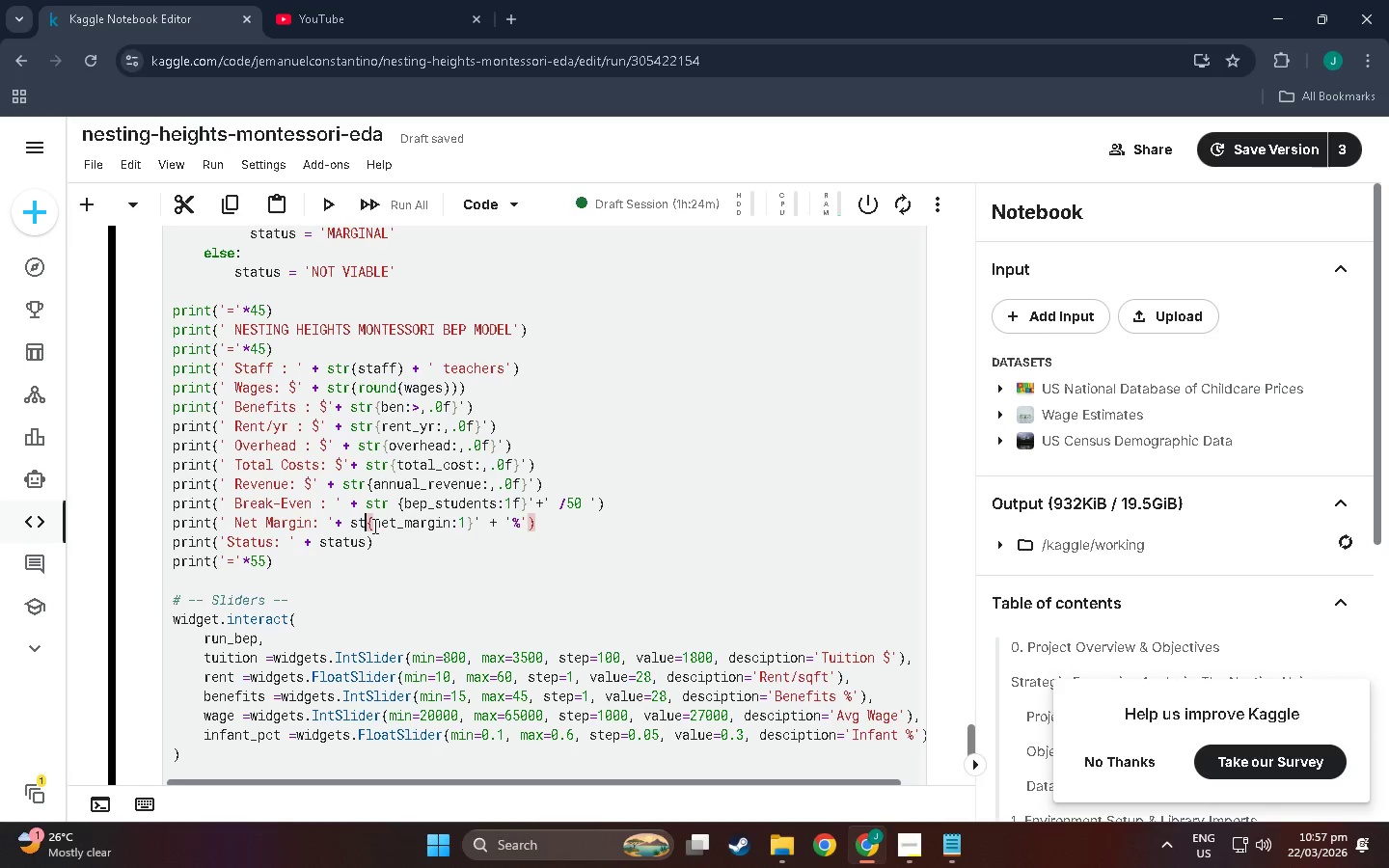 
key(R)
 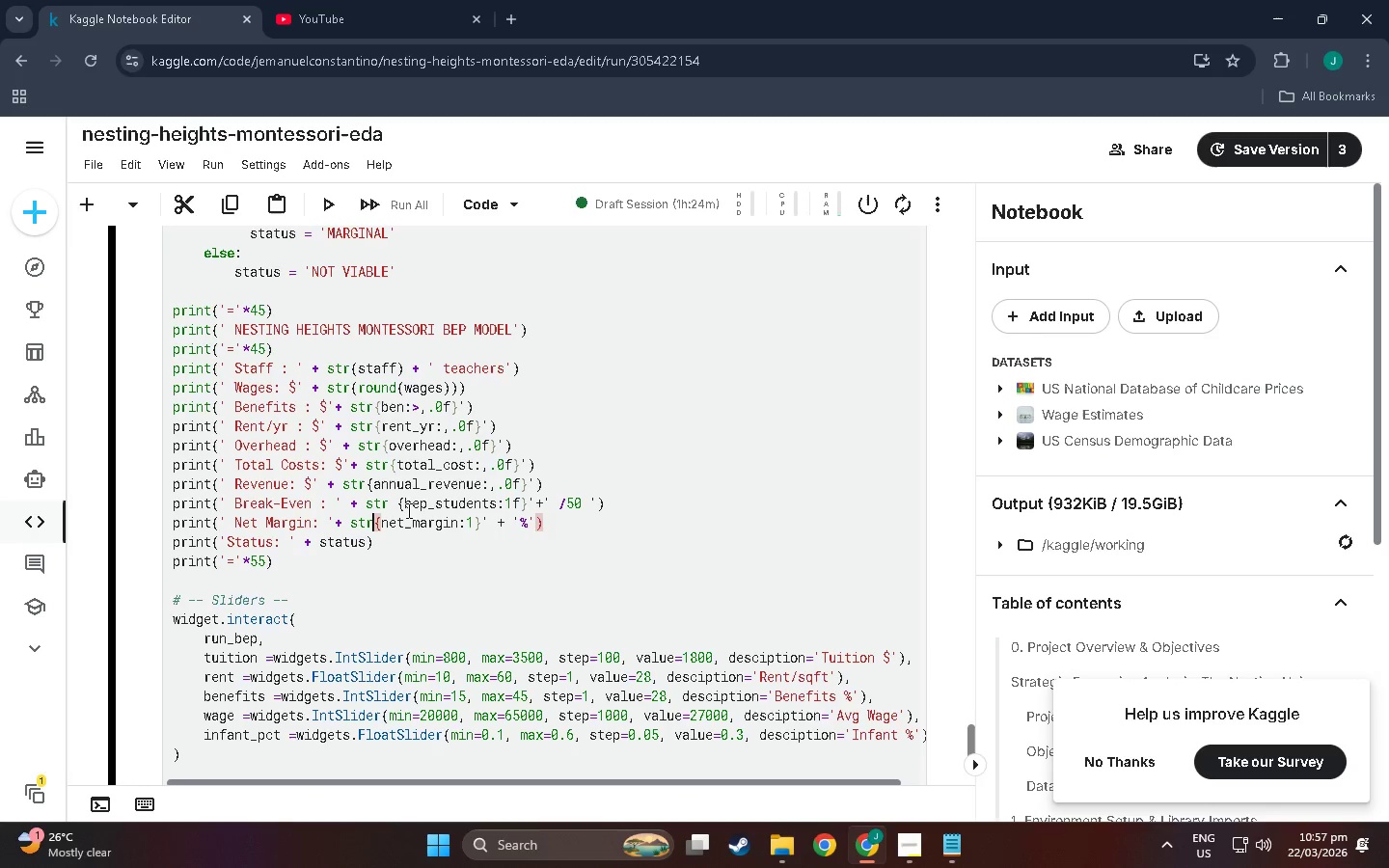 
key(Space)
 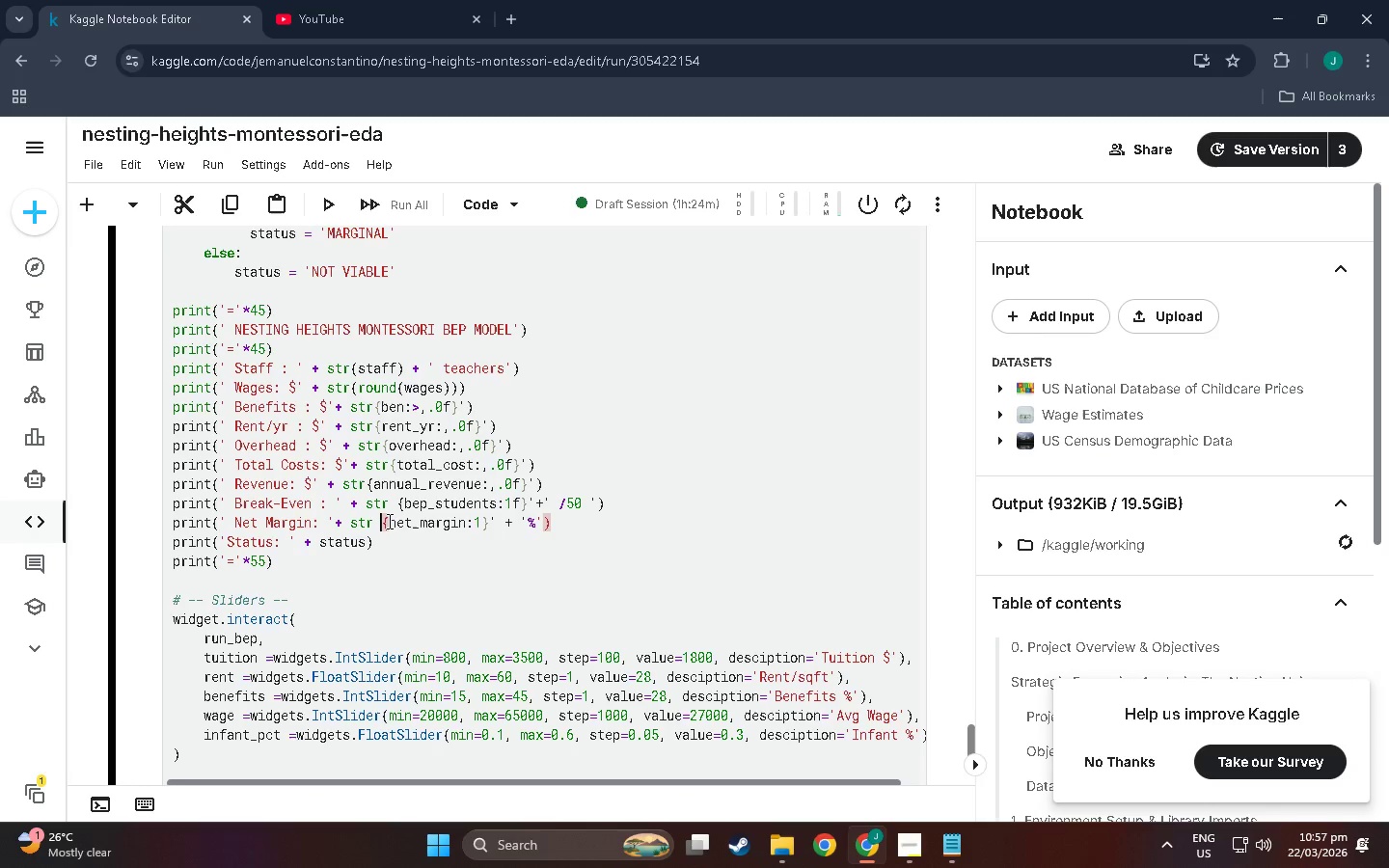 
left_click([387, 522])
 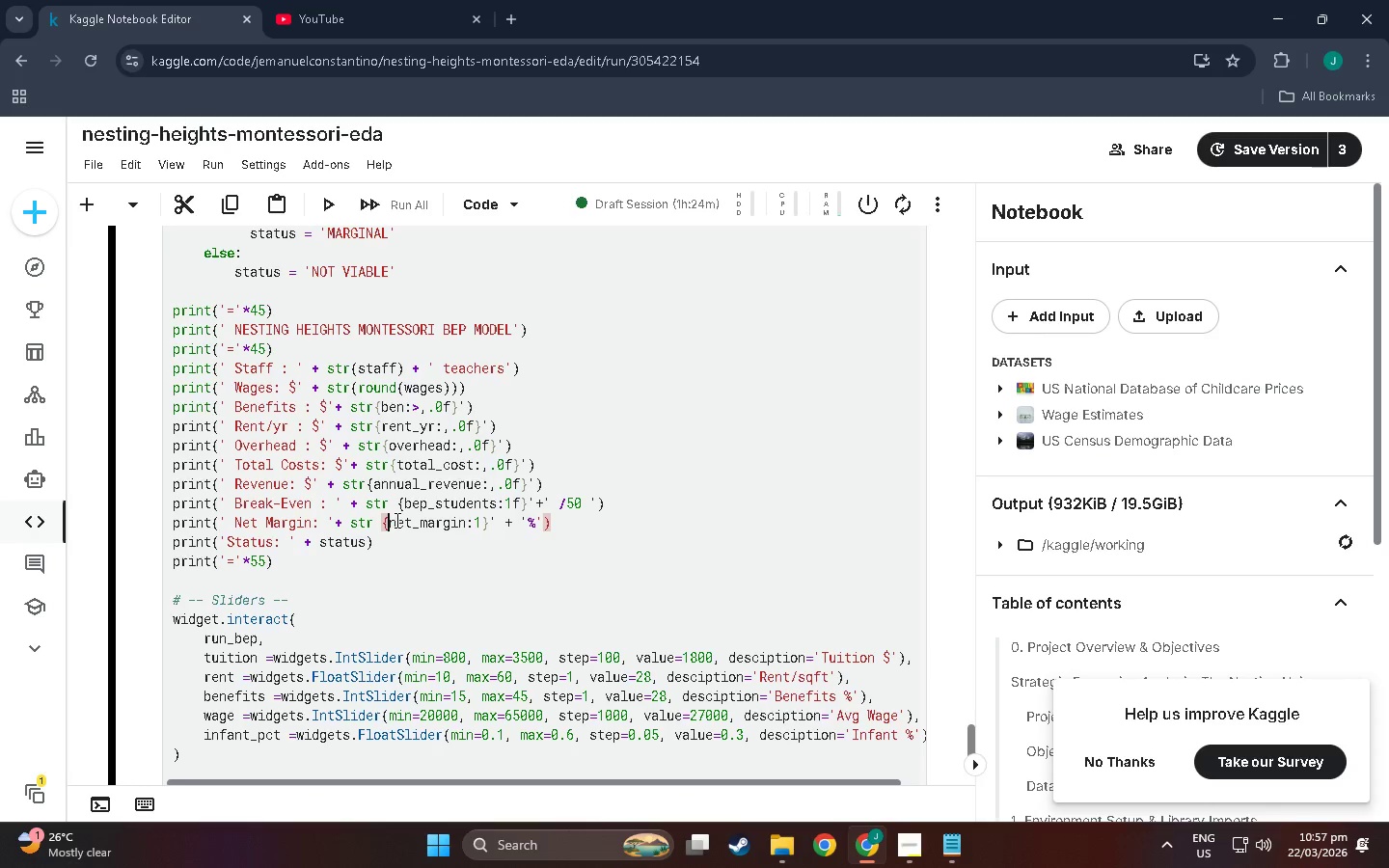 
key(Shift+Backspace)
 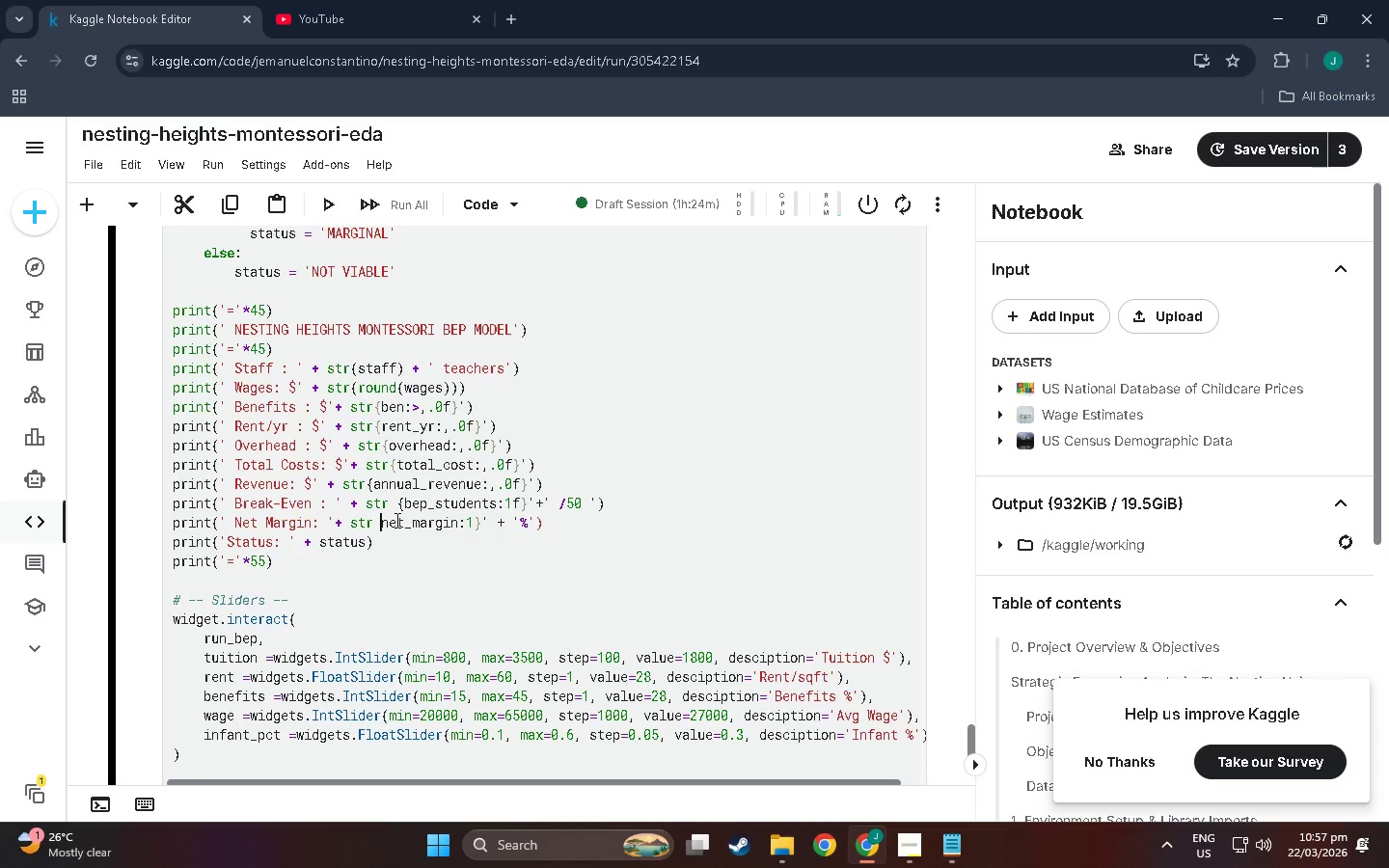 
key(Shift+9)
 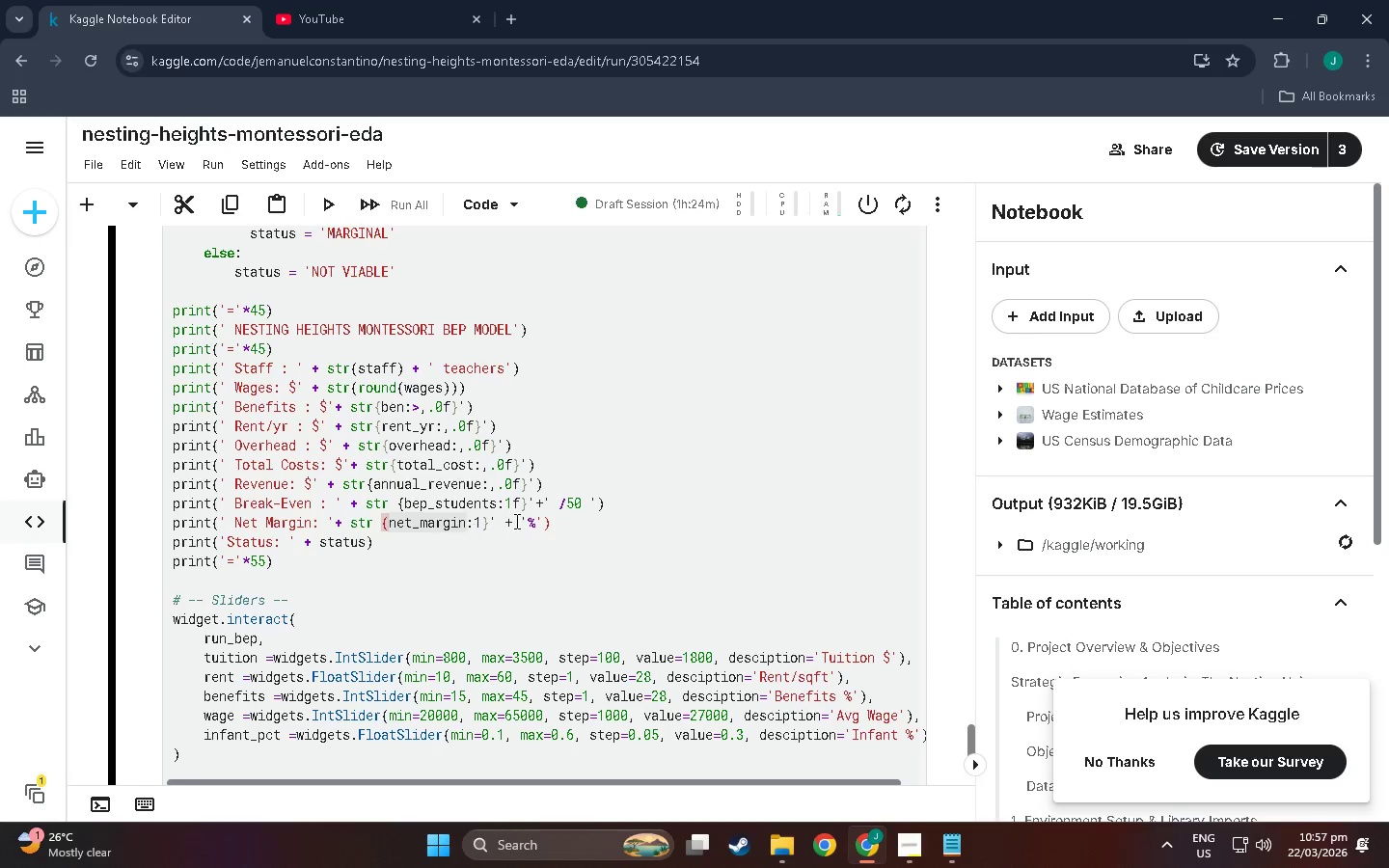 
left_click([492, 523])
 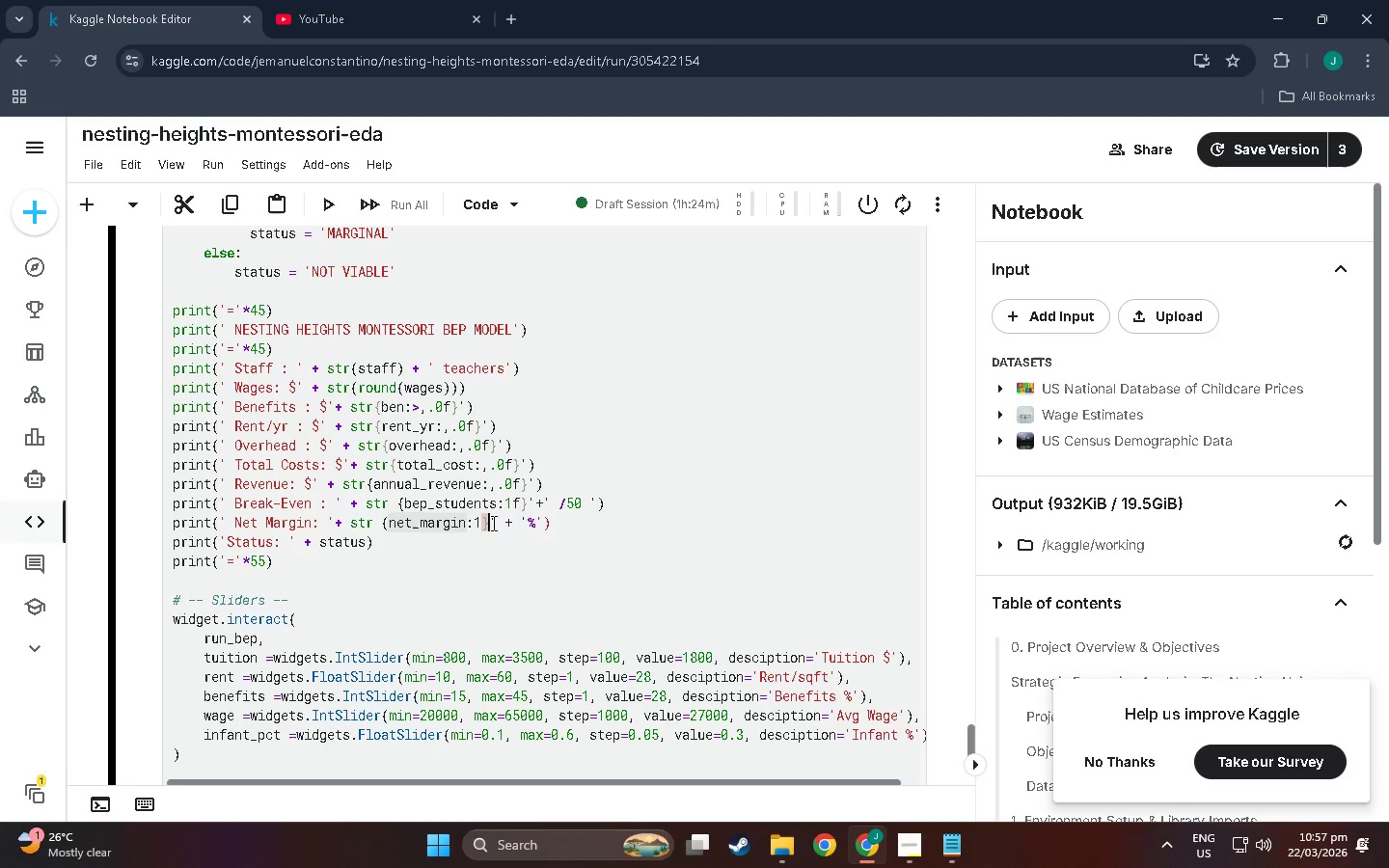 
key(Shift+Backspace)
 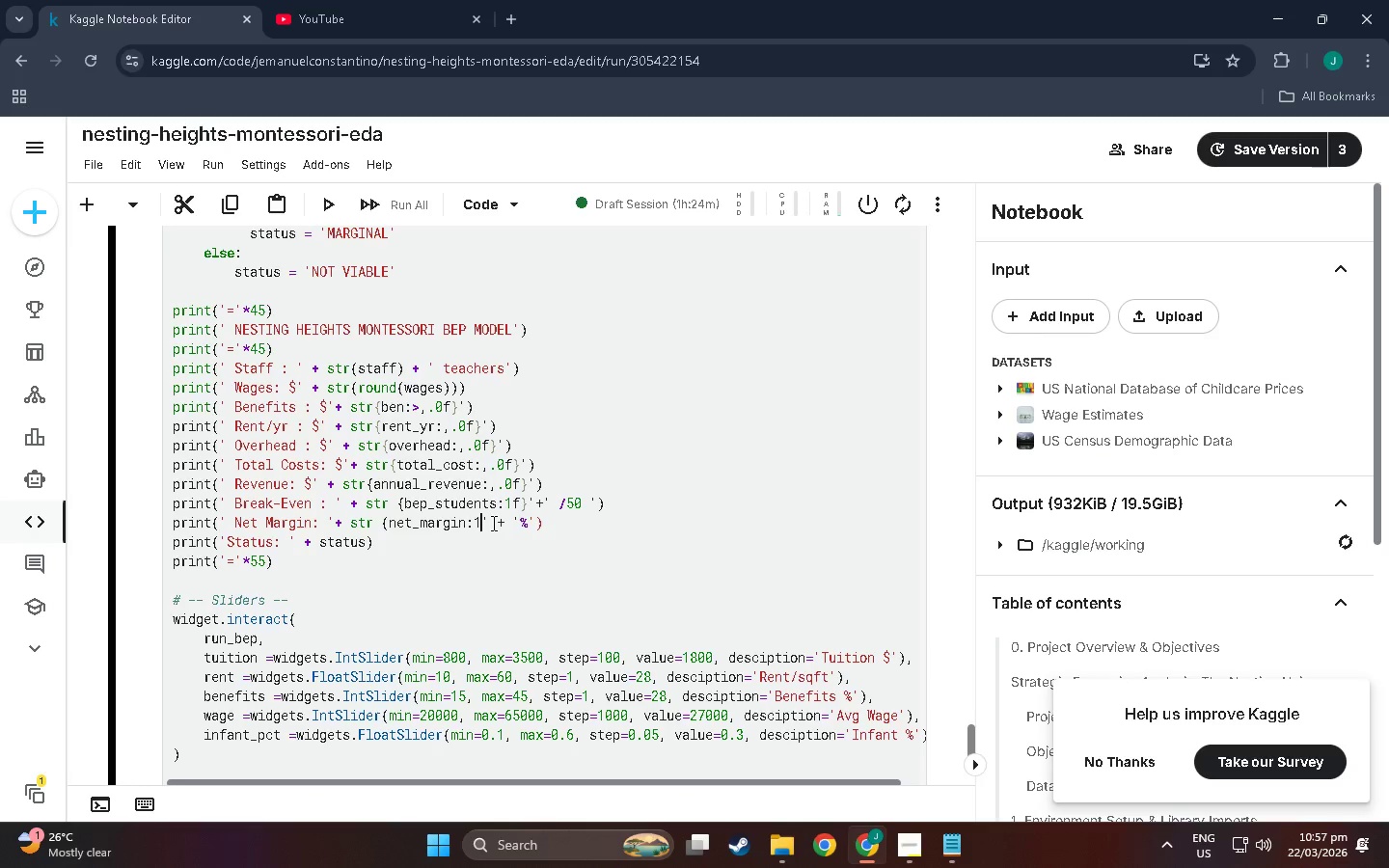 
key(Shift+0)
 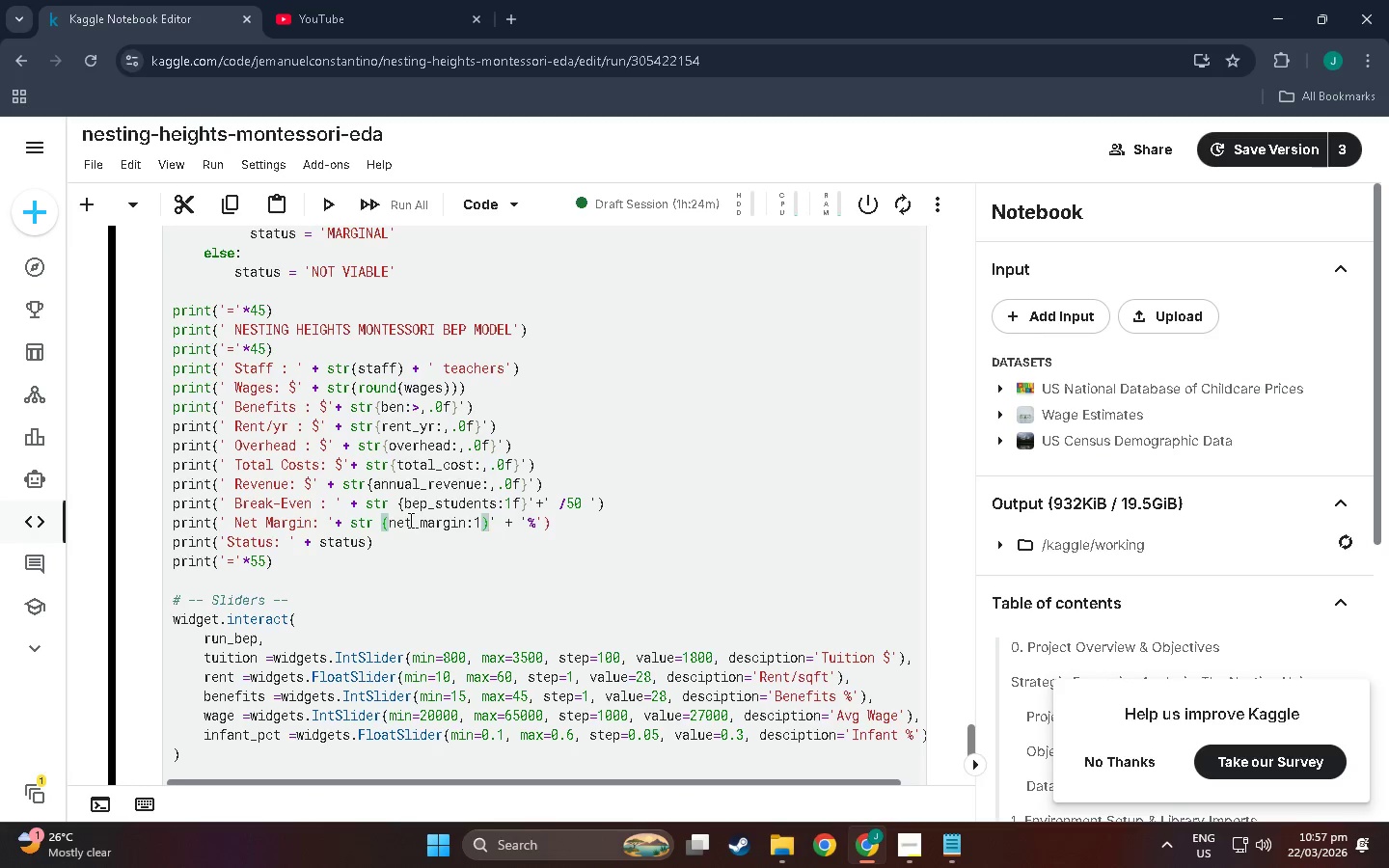 
left_click([380, 522])
 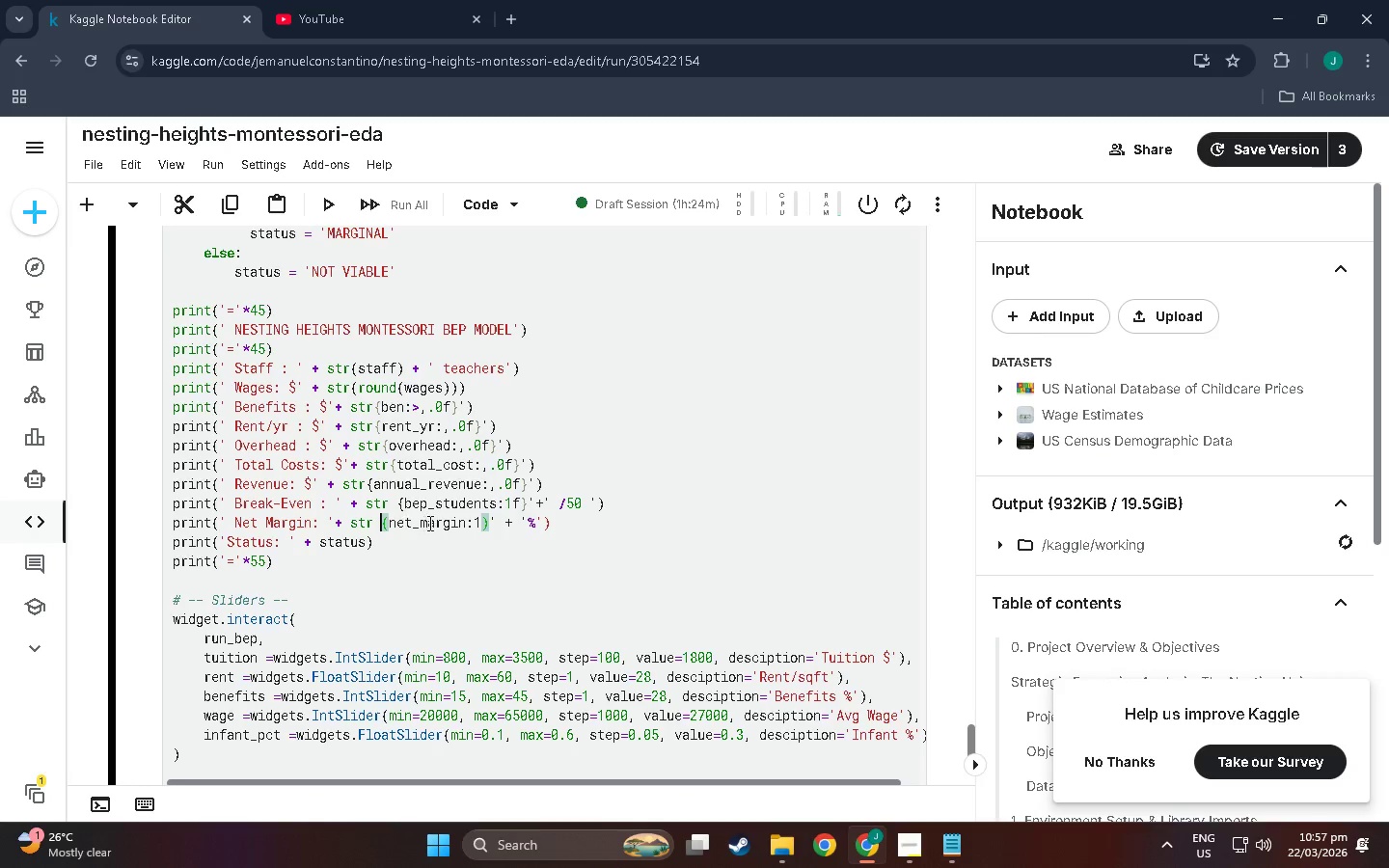 
type((round)
 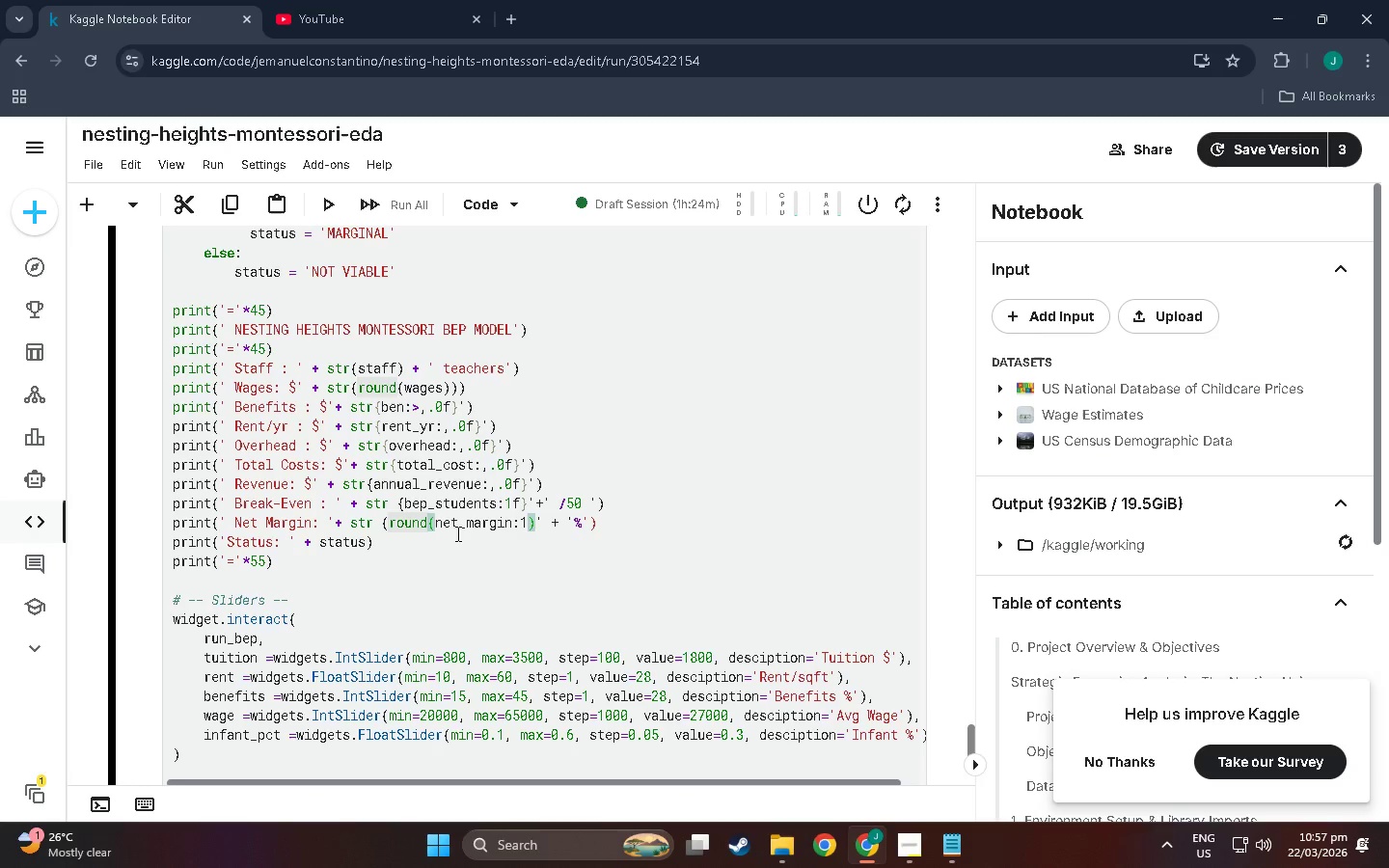 
left_click([466, 523])
 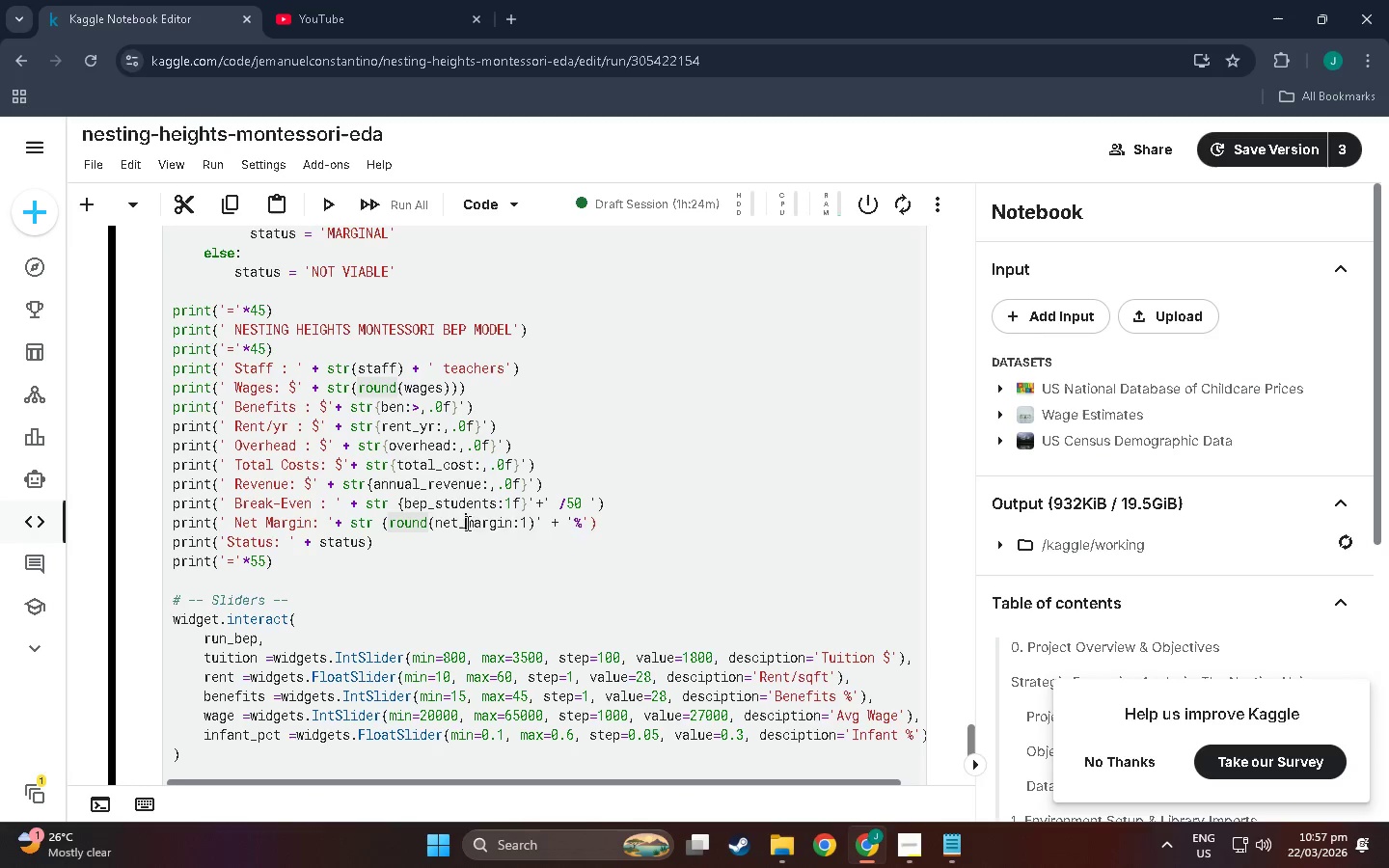 
key(Backspace)
 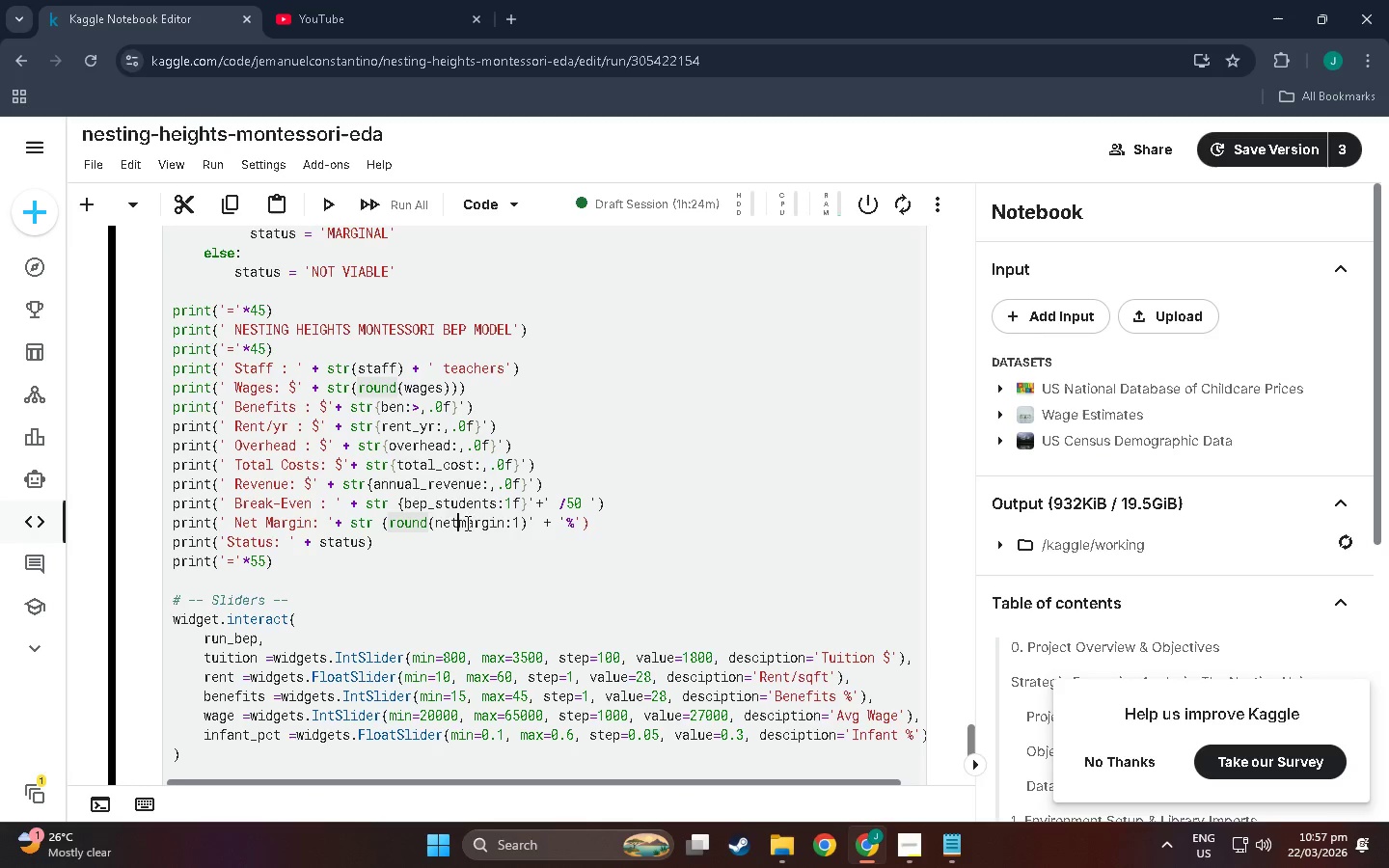 
key(Backspace)
 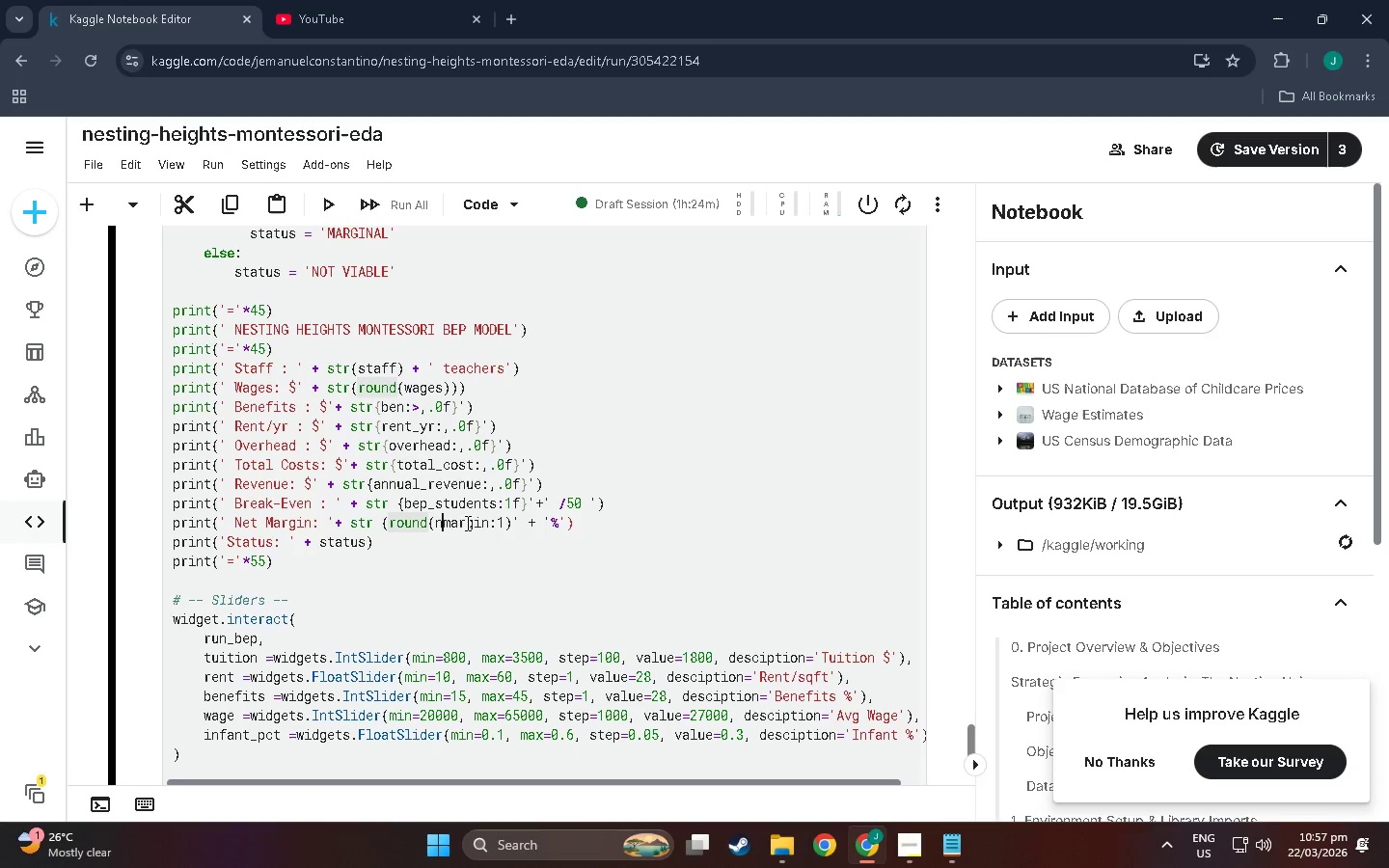 
key(Backspace)
 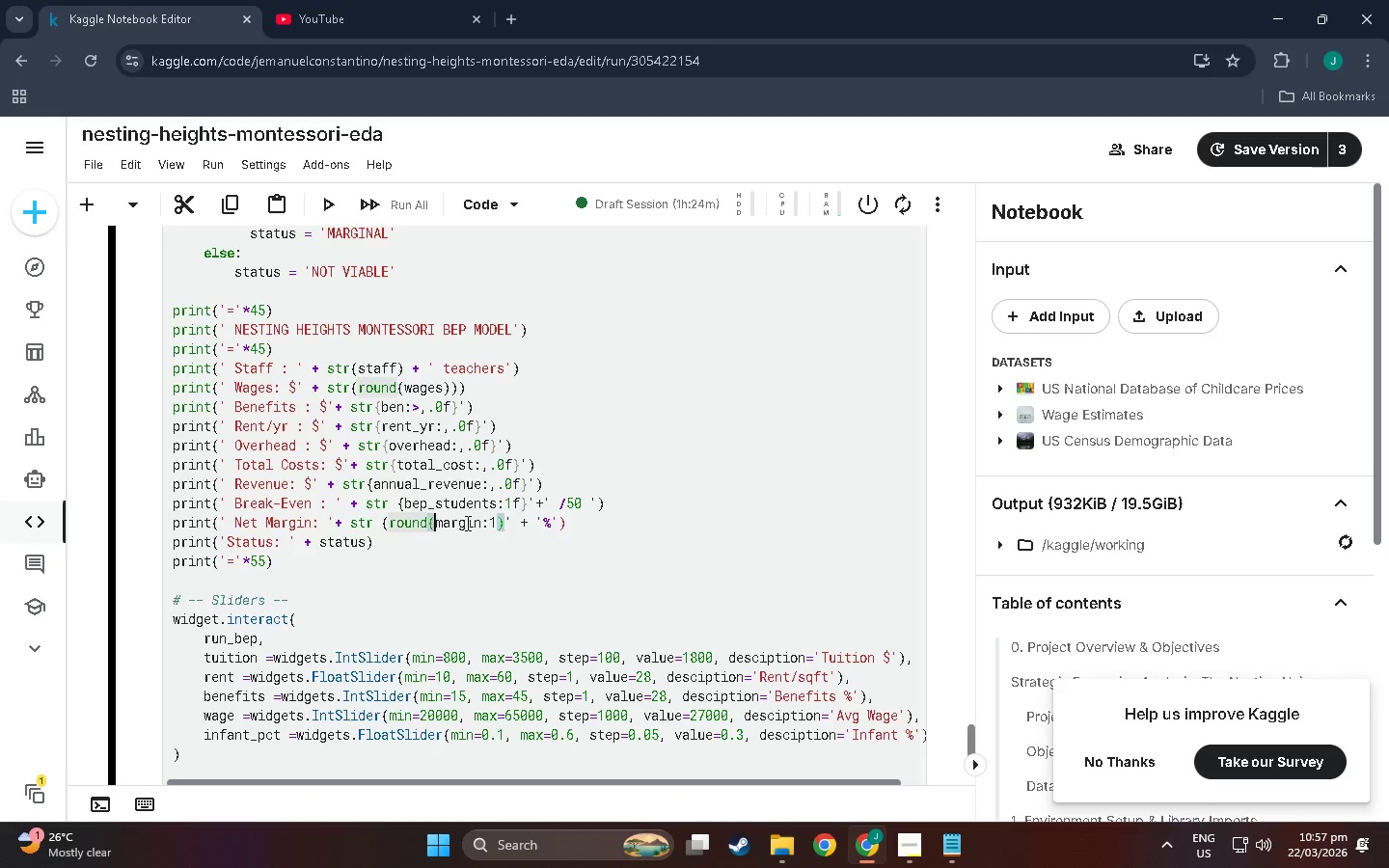 
key(Backspace)
 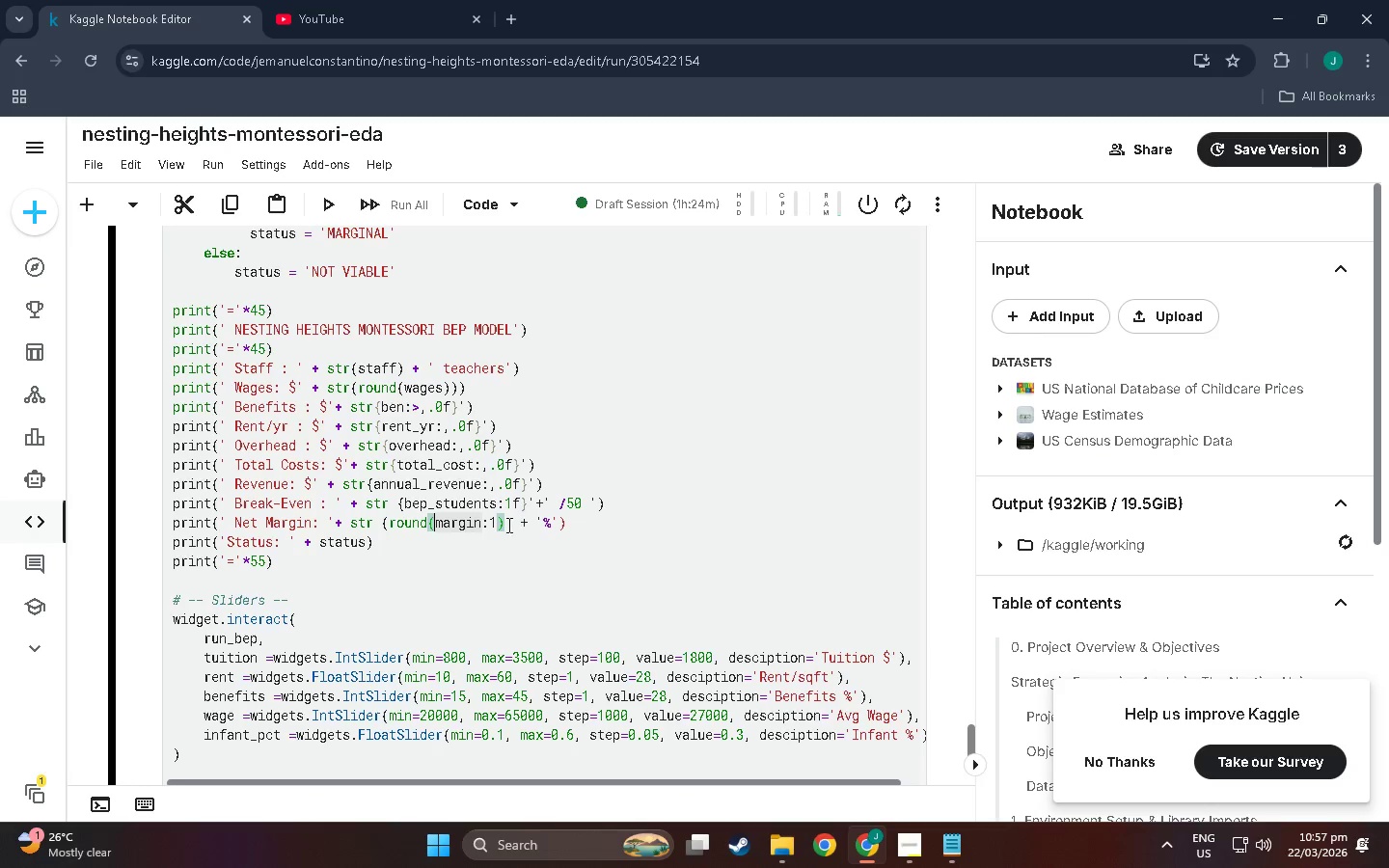 
left_click([486, 524])
 